 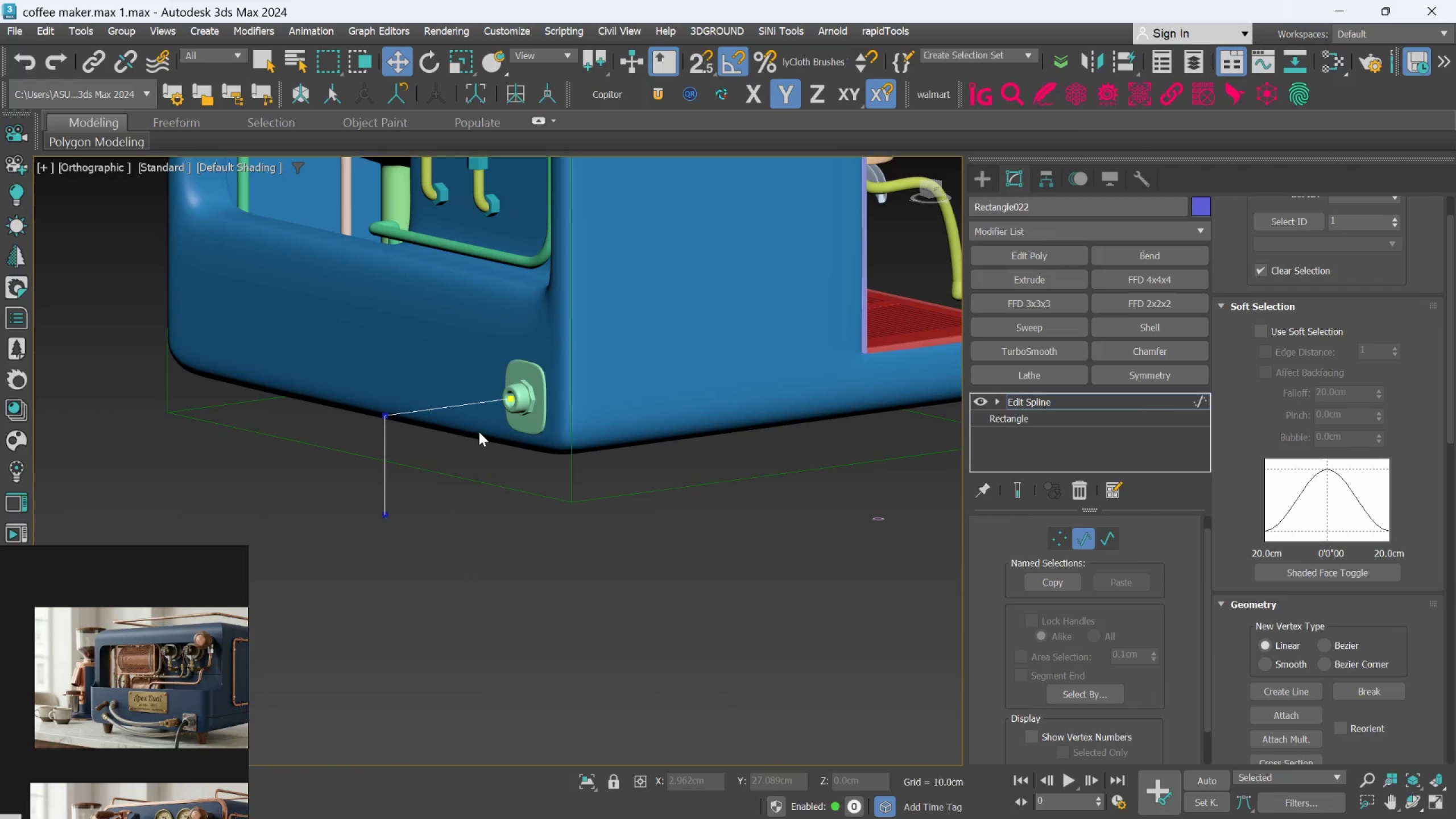 
scroll: coordinate [1322, 496], scroll_direction: down, amount: 37.0
 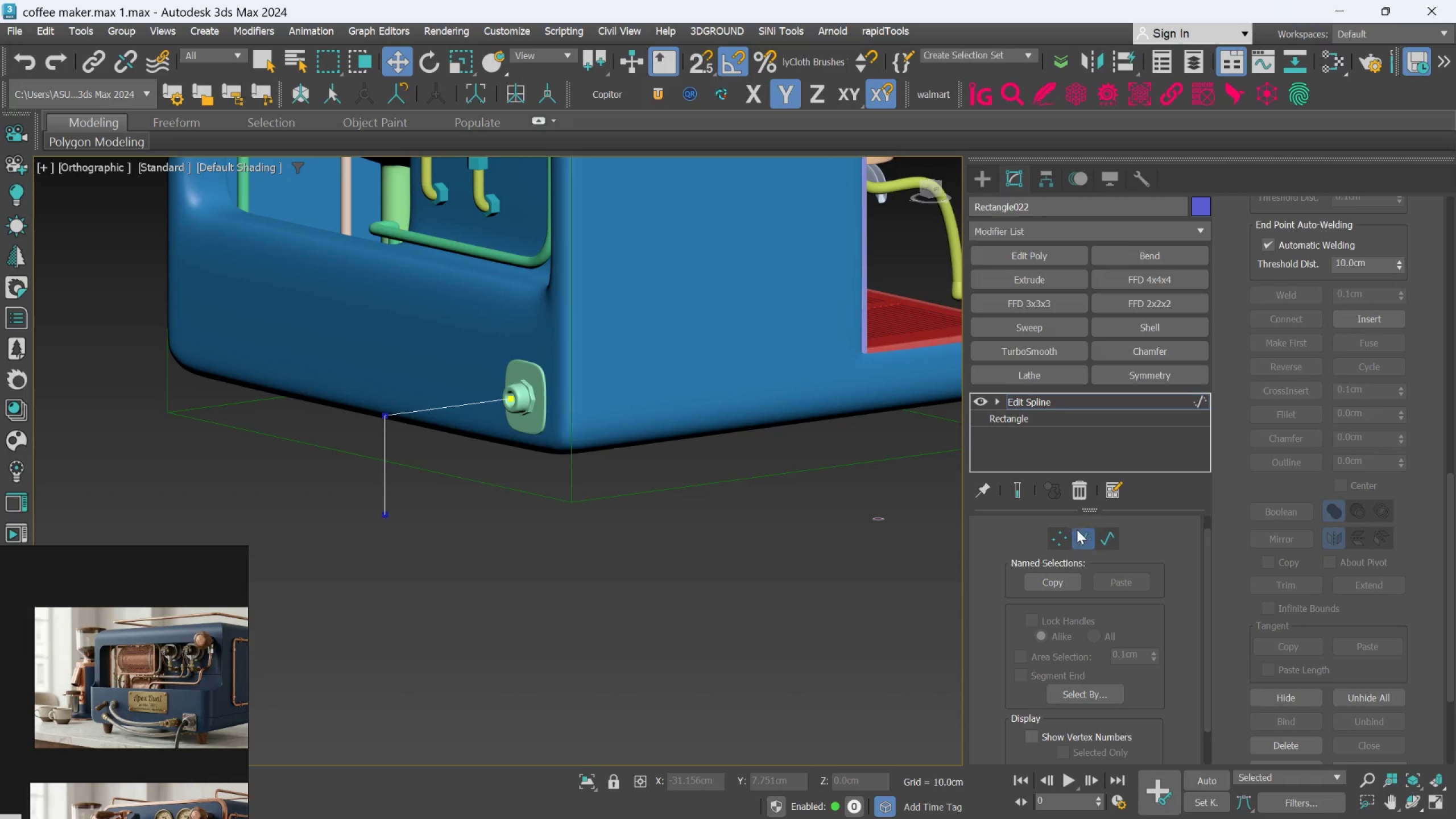 
left_click([1066, 545])
 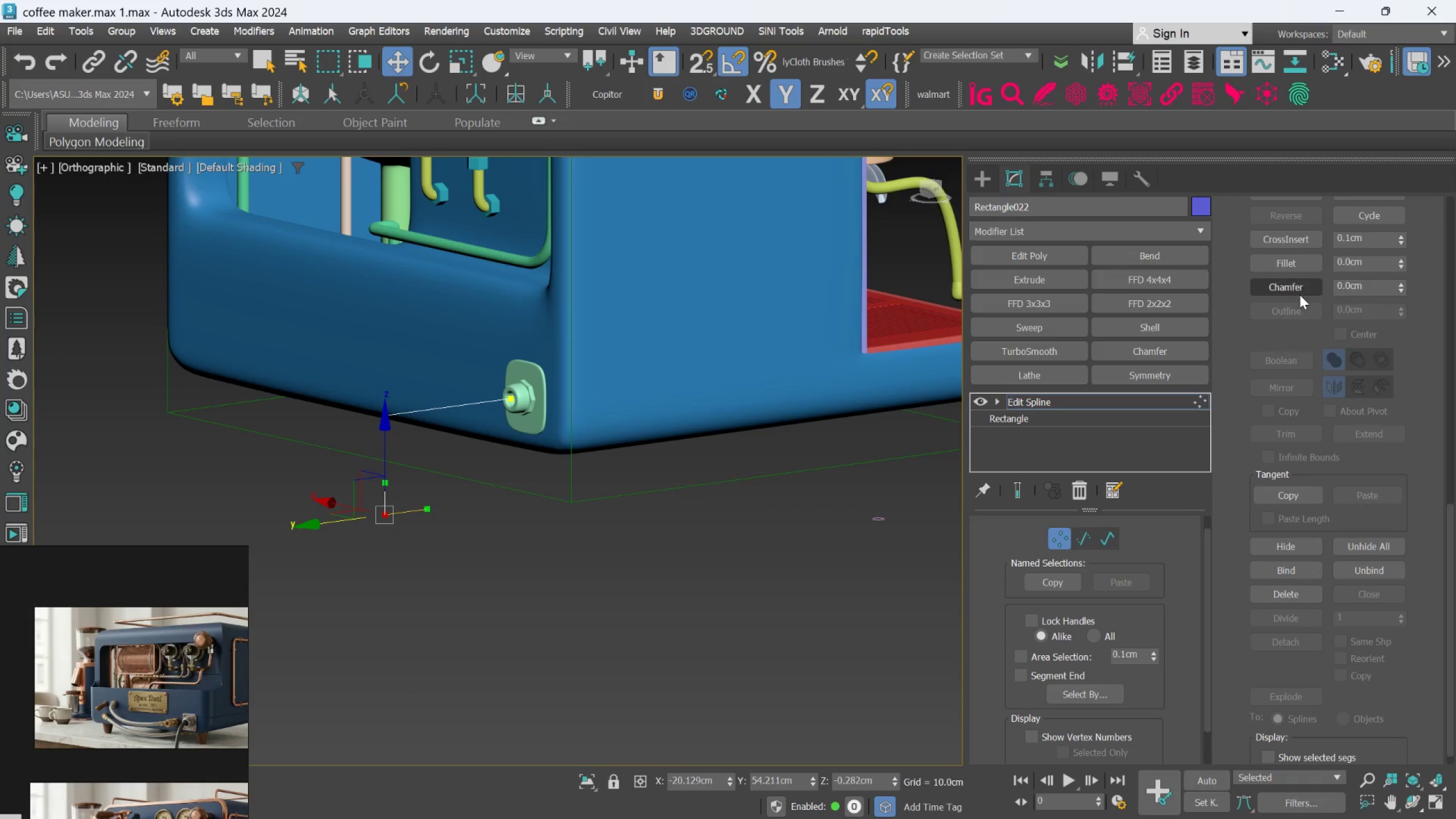 
left_click([1297, 262])
 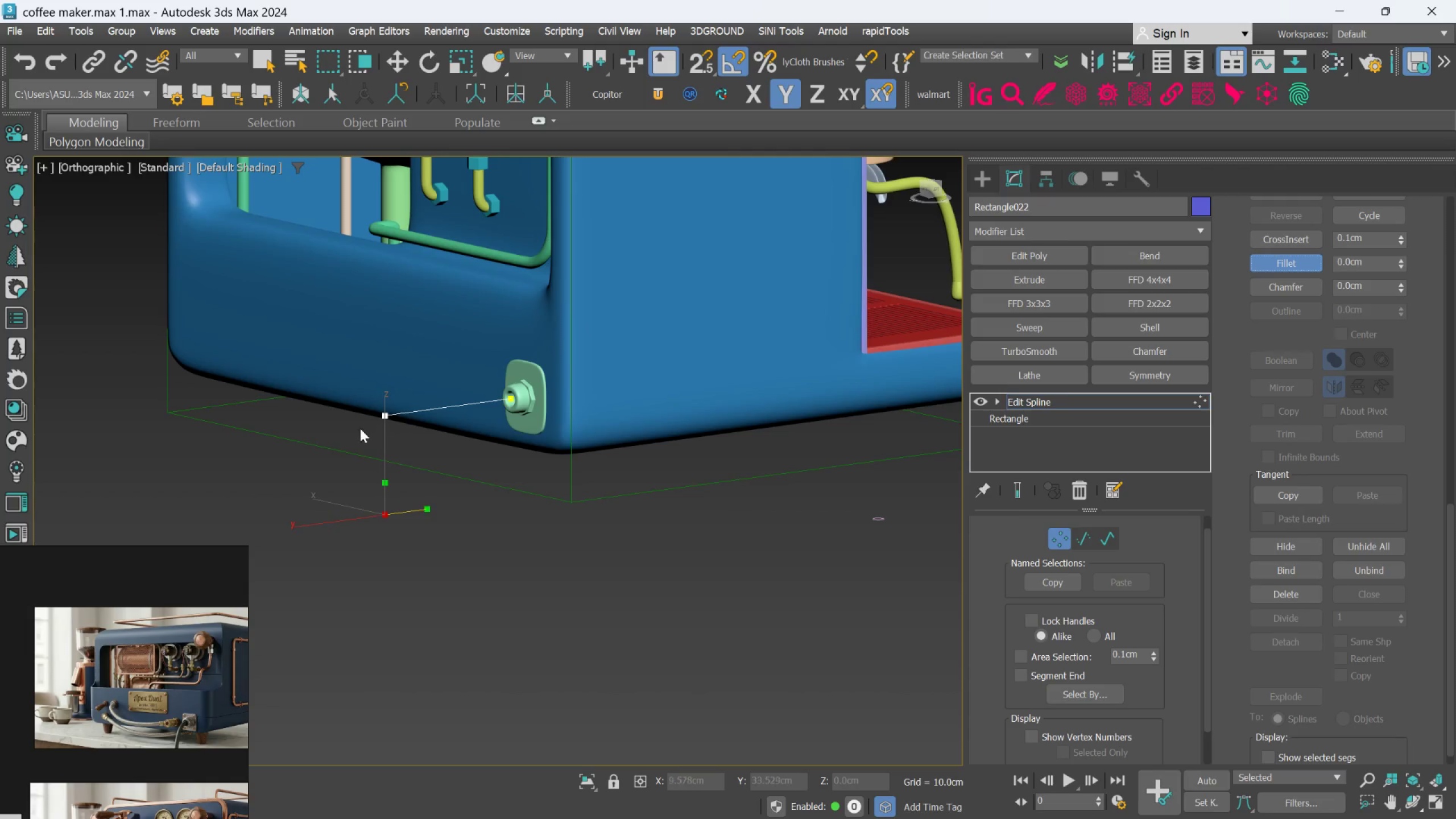 
scroll: coordinate [380, 420], scroll_direction: up, amount: 1.0
 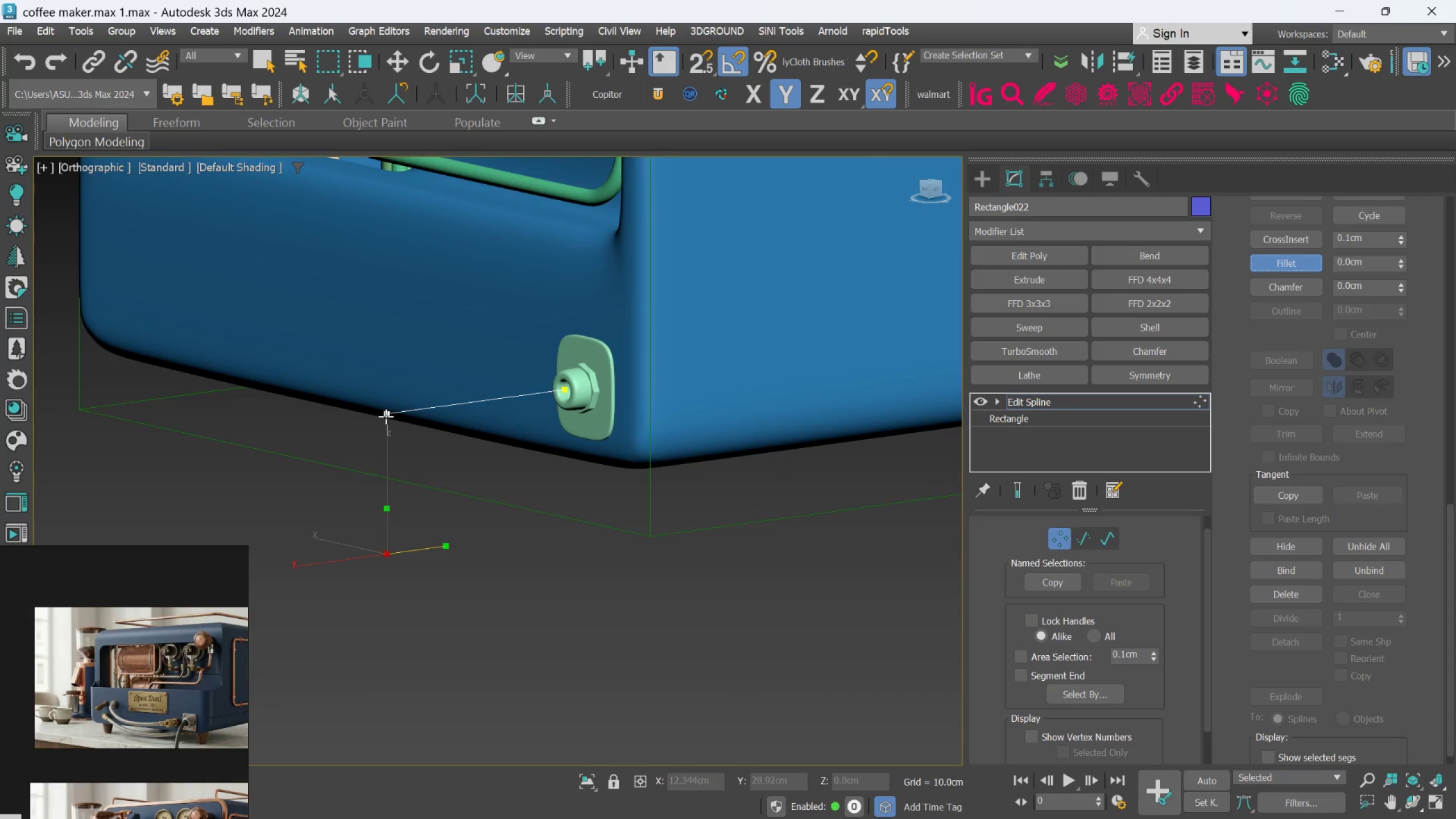 
left_click_drag(start_coordinate=[386, 416], to_coordinate=[415, 359])
 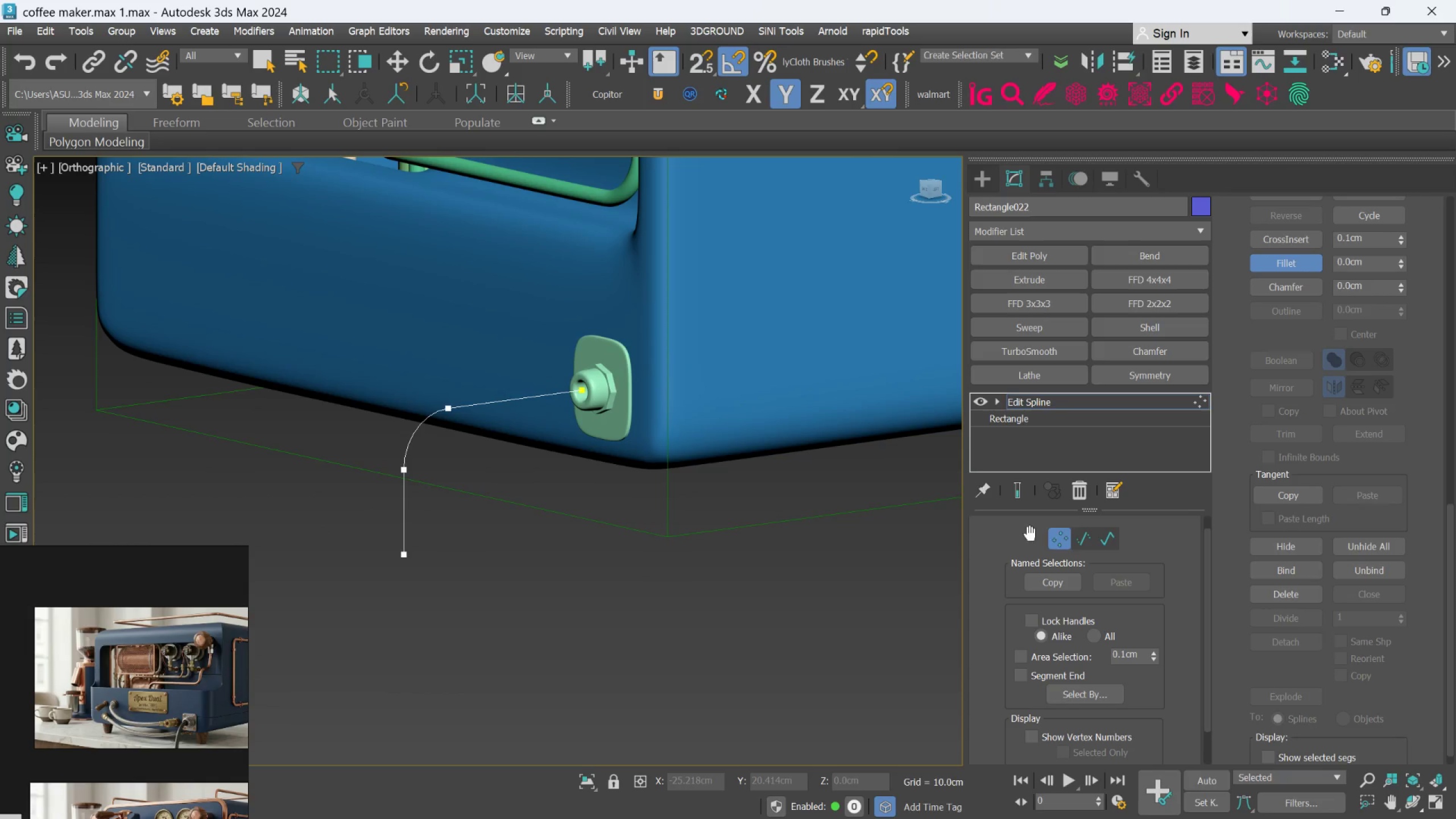 
wait(5.63)
 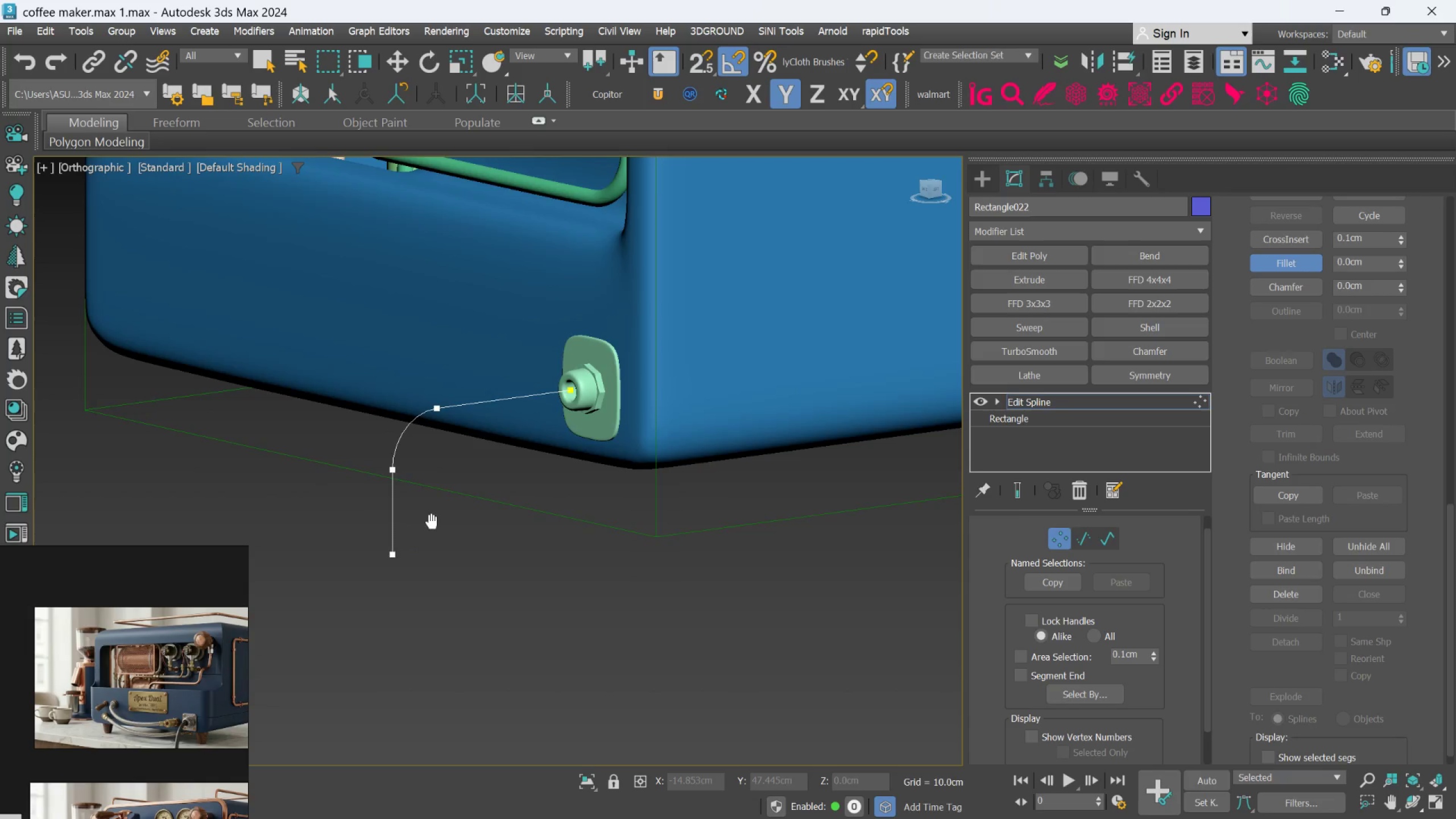 
right_click([939, 587])
 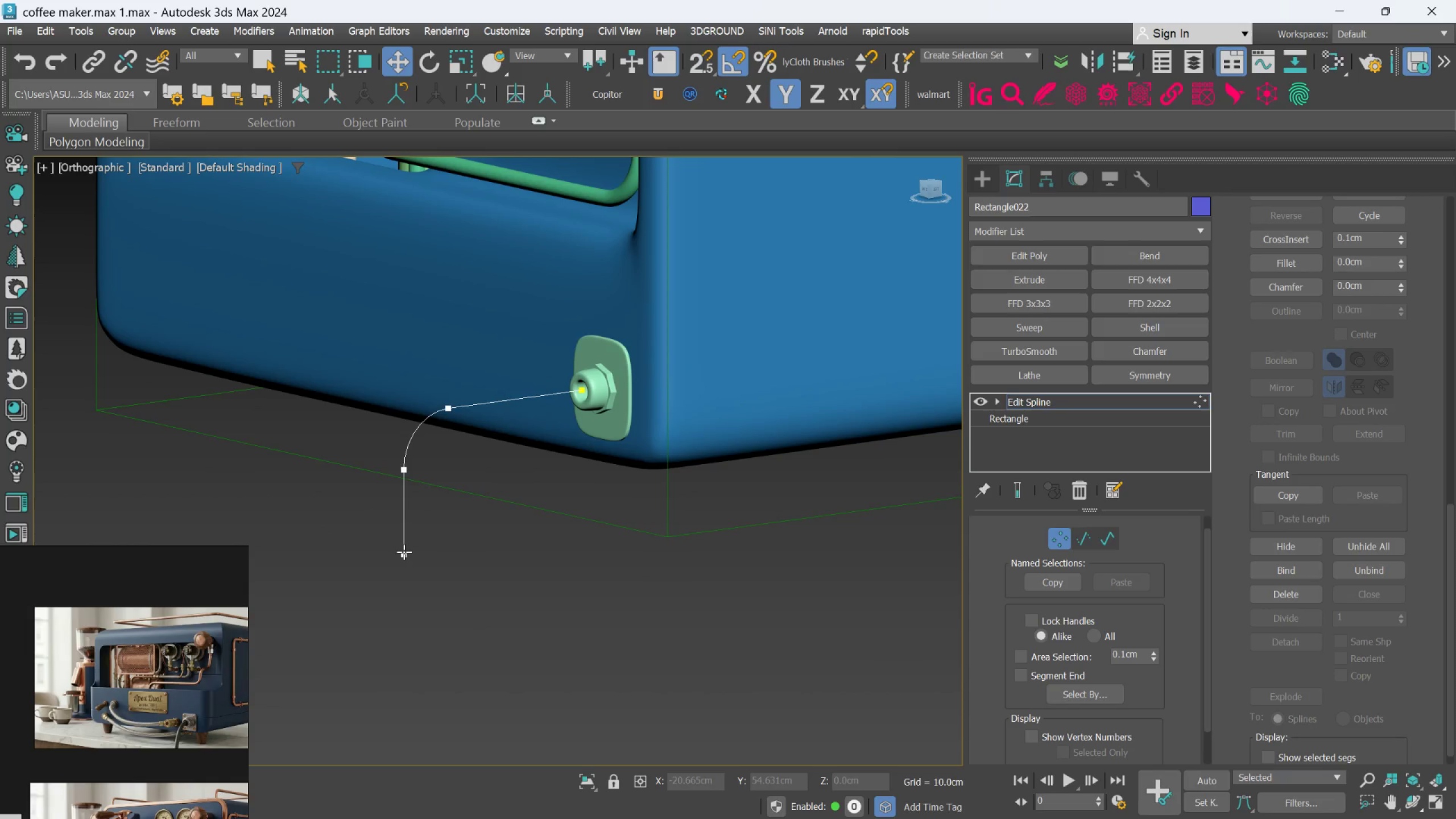 
left_click([404, 552])
 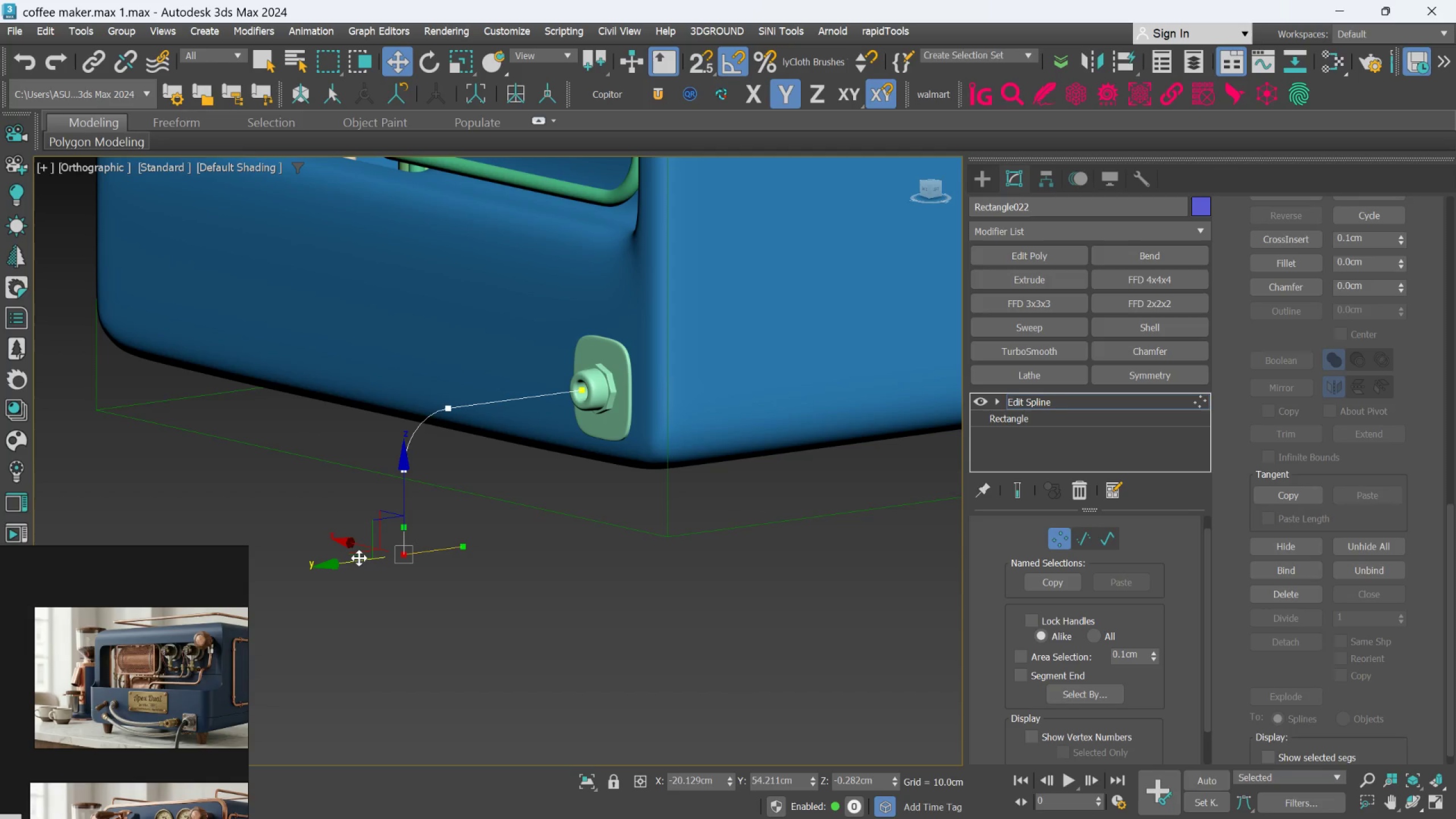 
left_click_drag(start_coordinate=[355, 562], to_coordinate=[319, 595])
 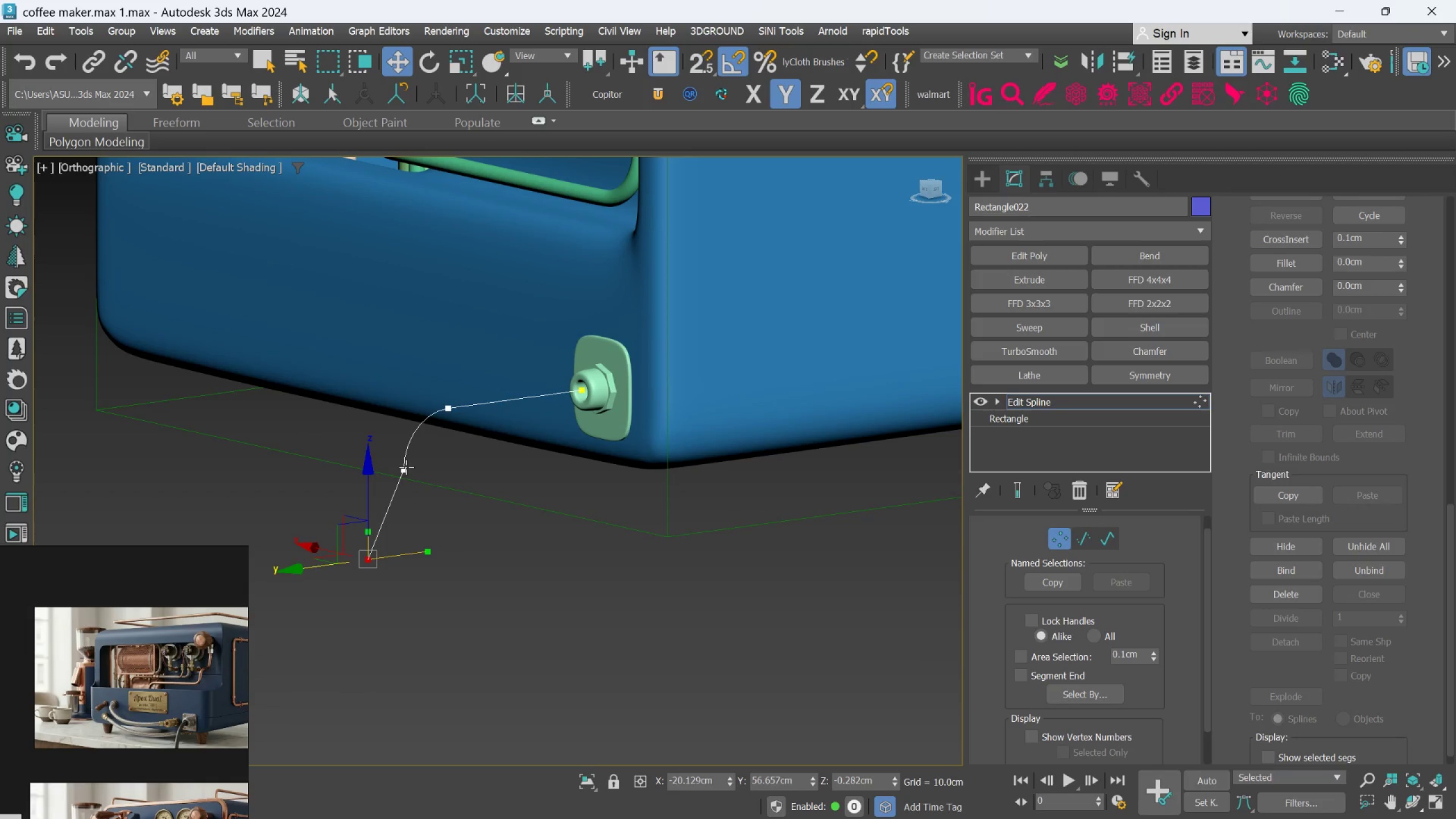 
left_click([406, 467])
 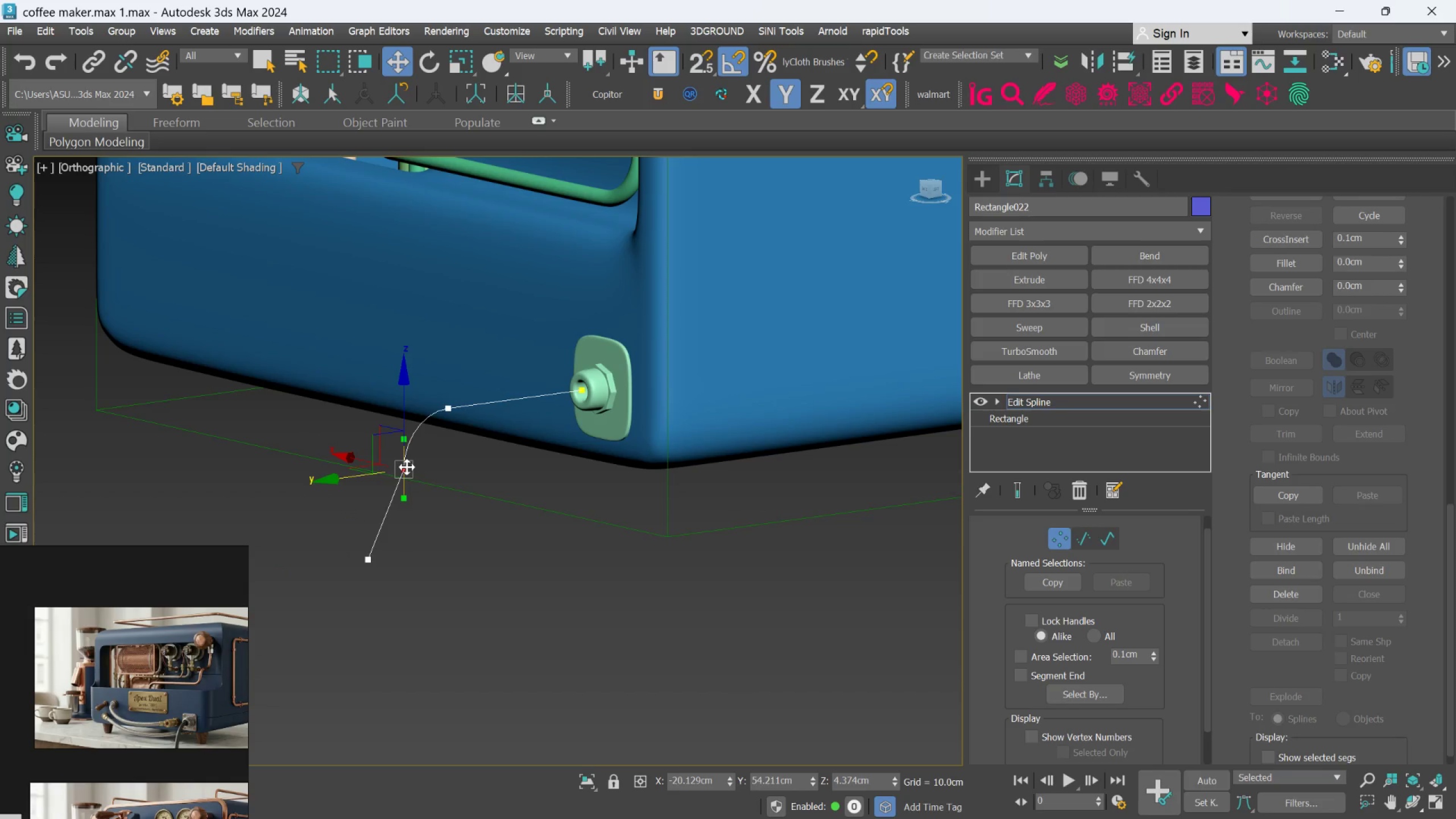 
right_click([407, 467])
 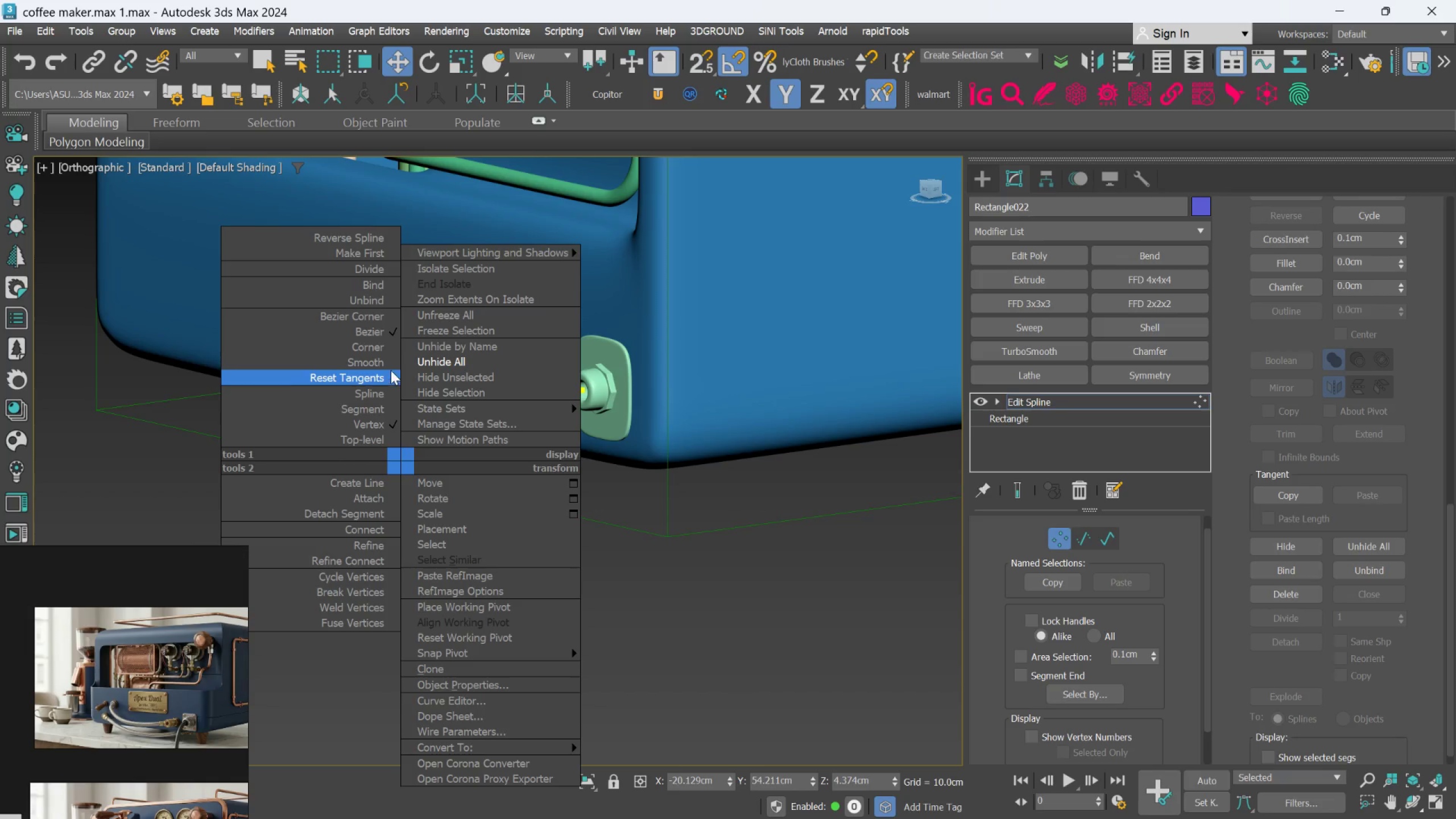 
left_click([391, 359])
 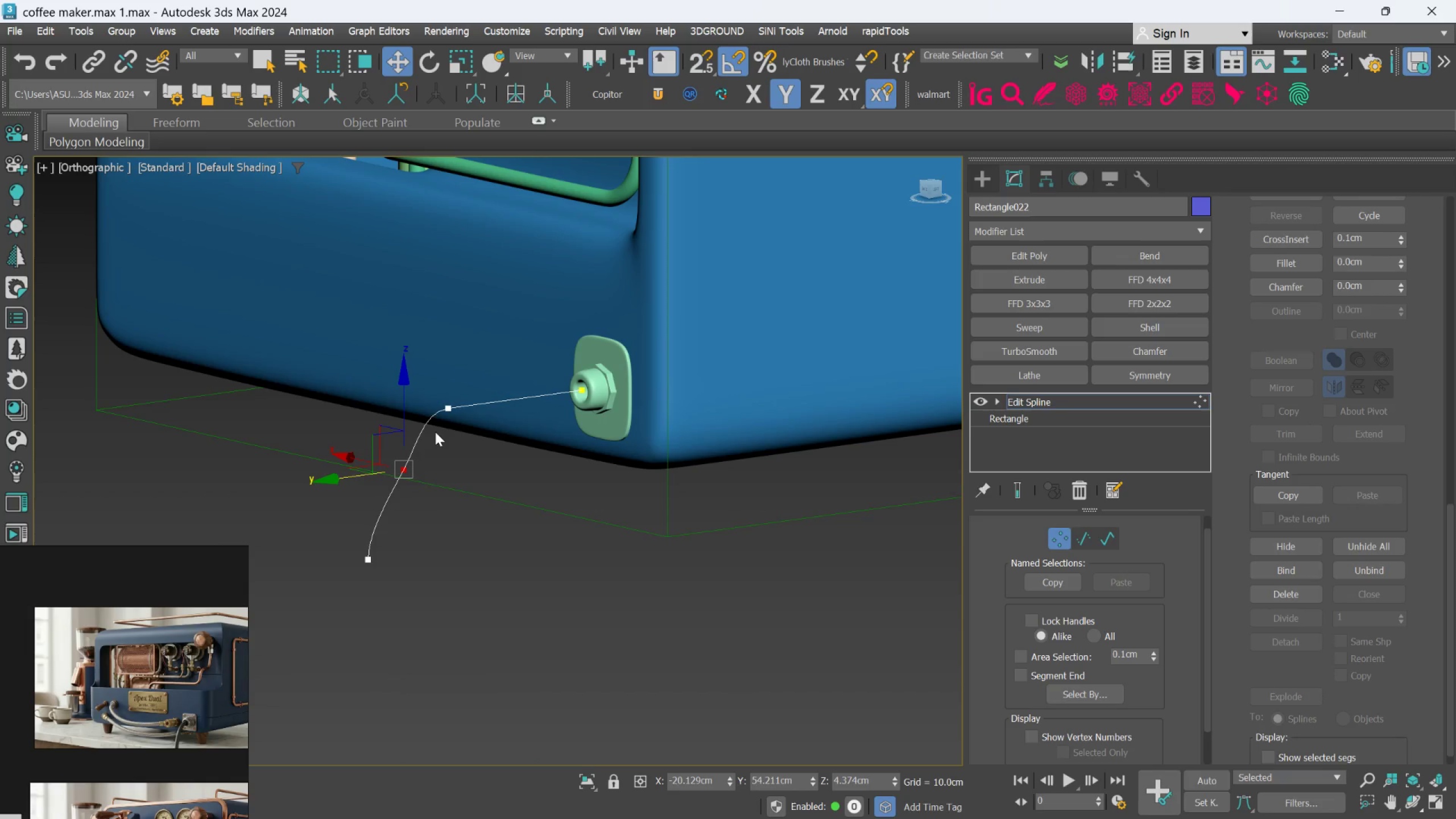 
left_click([447, 408])
 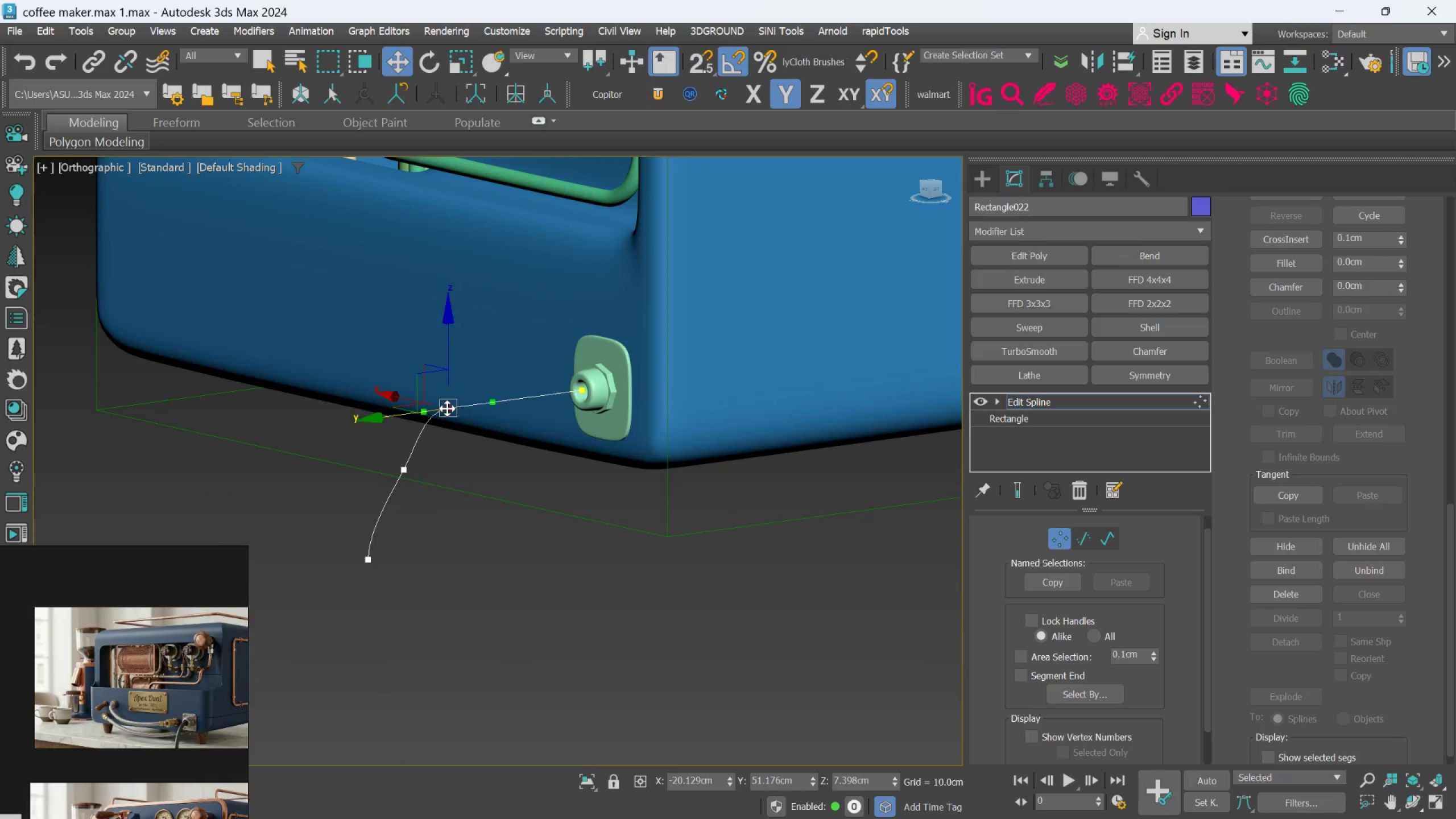 
right_click([447, 408])
 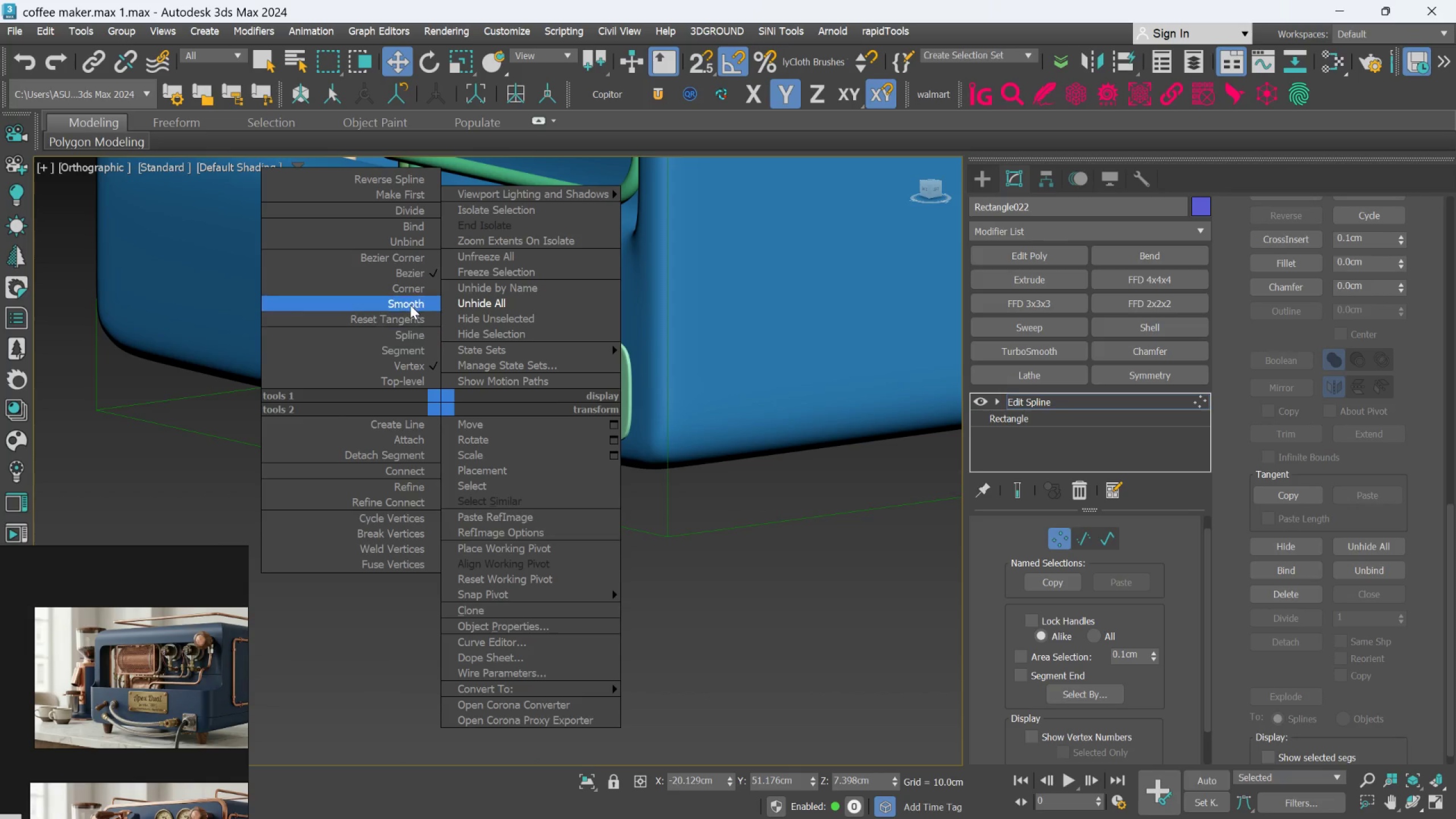 
left_click([410, 305])
 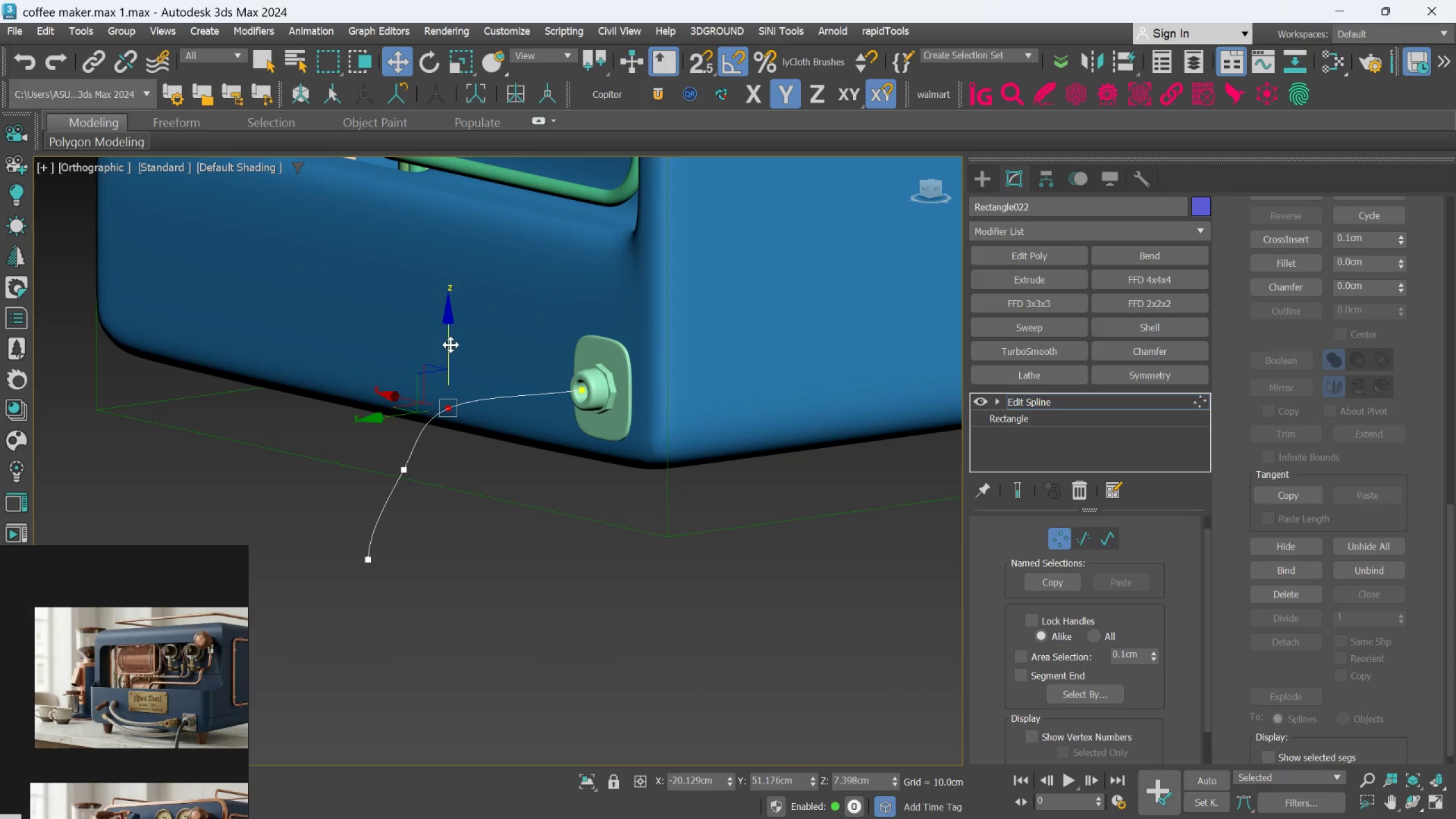 
left_click_drag(start_coordinate=[449, 345], to_coordinate=[473, 388])
 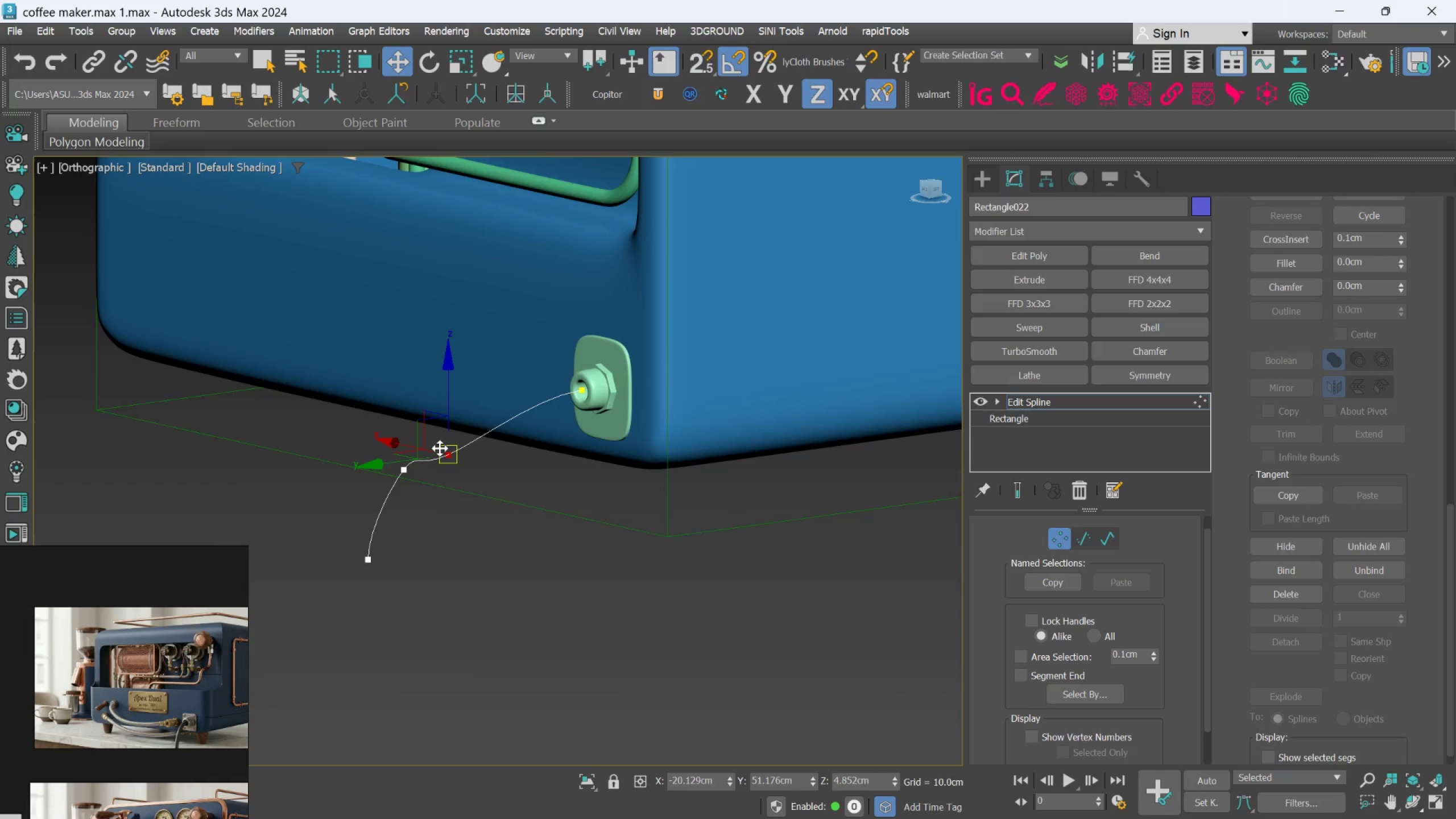 
scroll: coordinate [435, 453], scroll_direction: up, amount: 1.0
 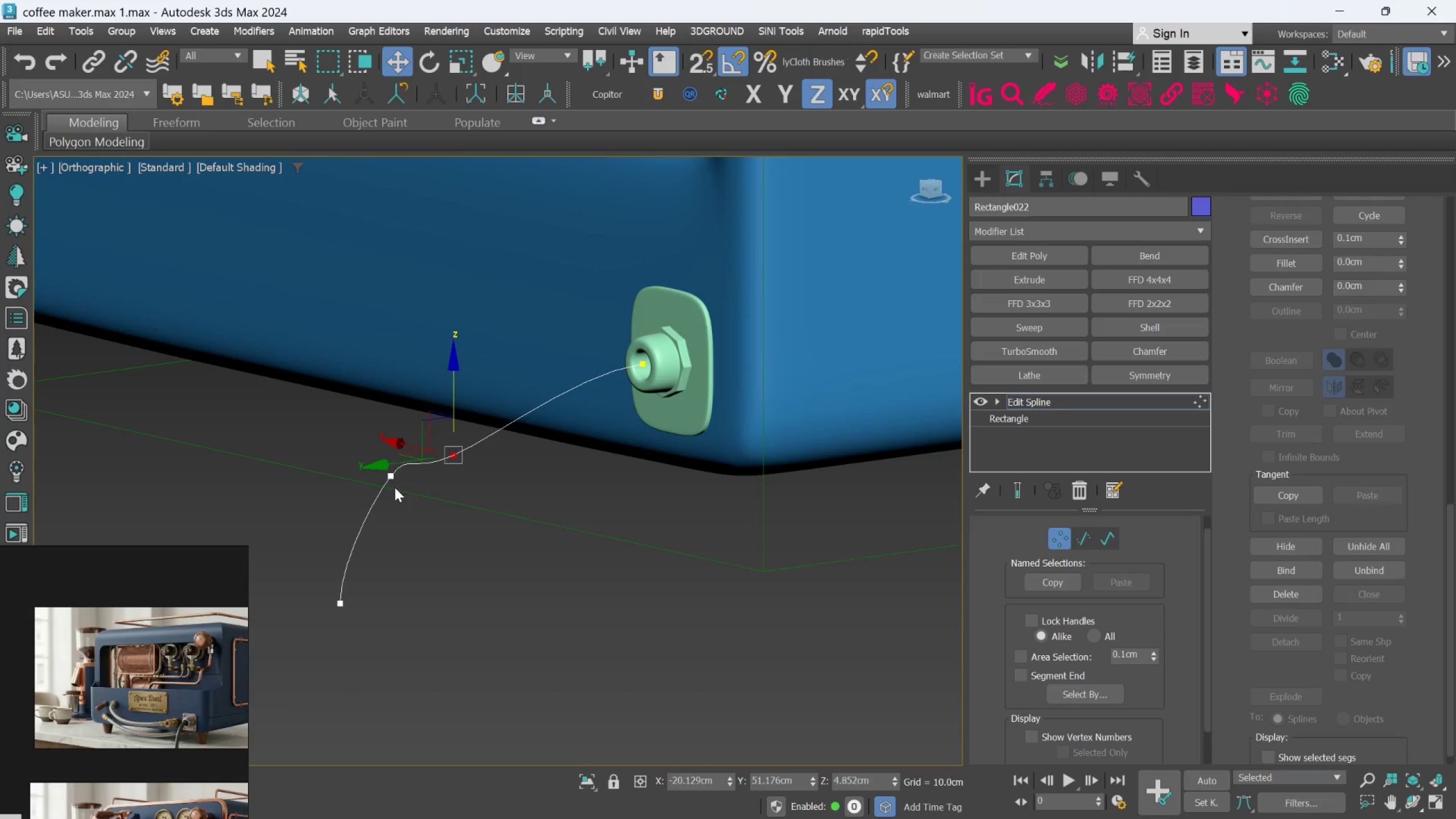 
left_click([395, 478])
 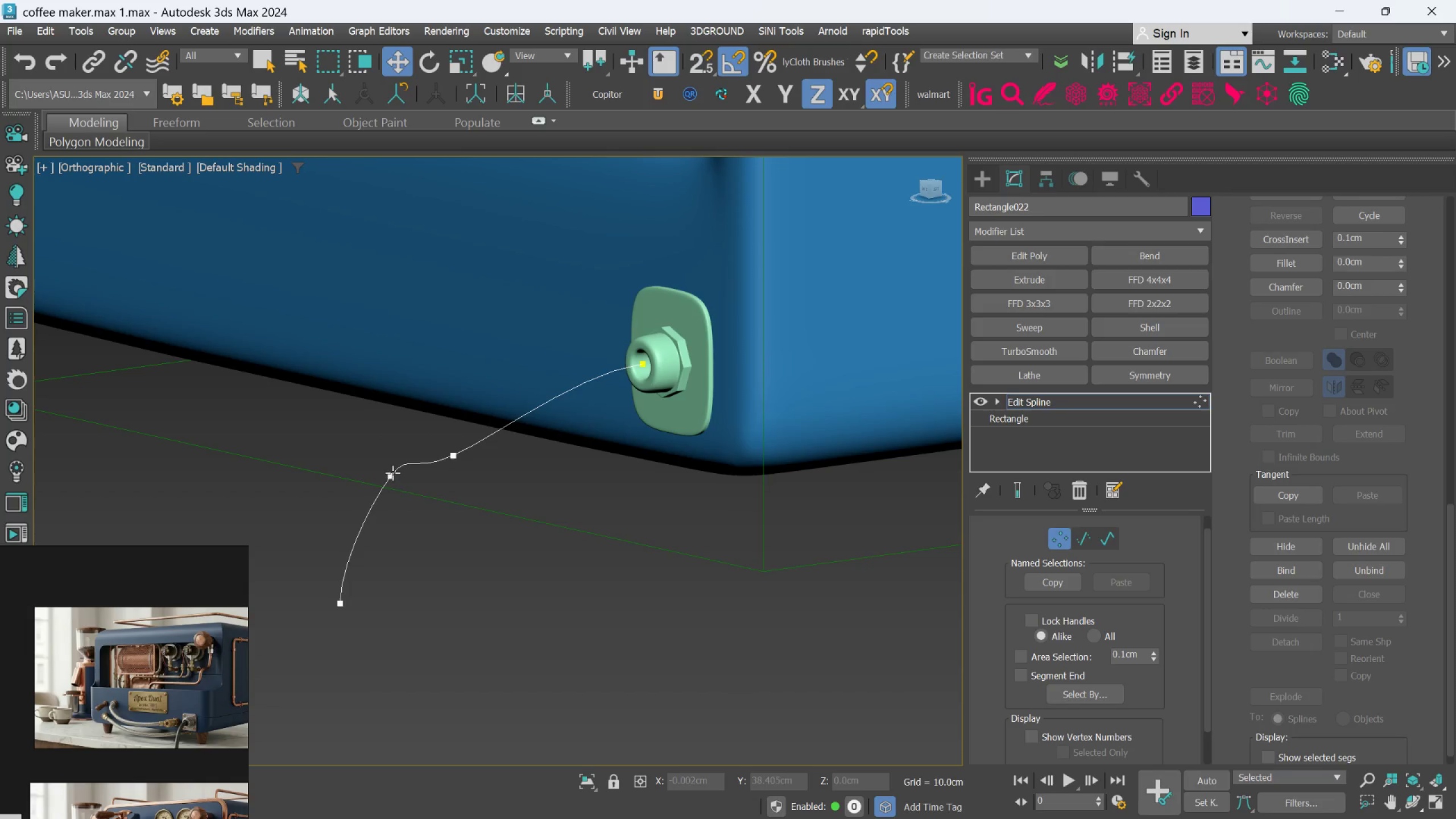 
left_click([391, 473])
 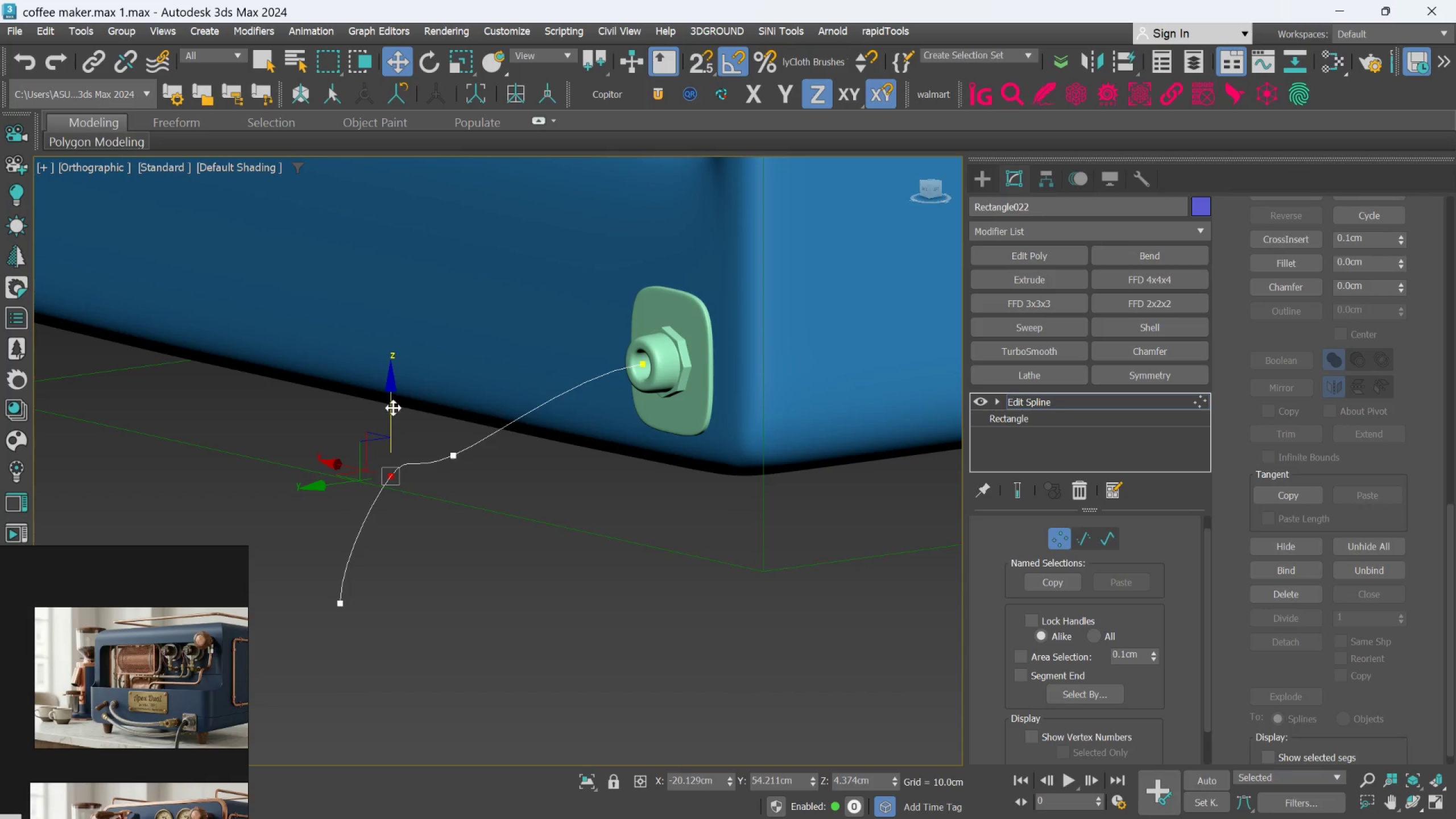 
left_click_drag(start_coordinate=[392, 411], to_coordinate=[404, 469])
 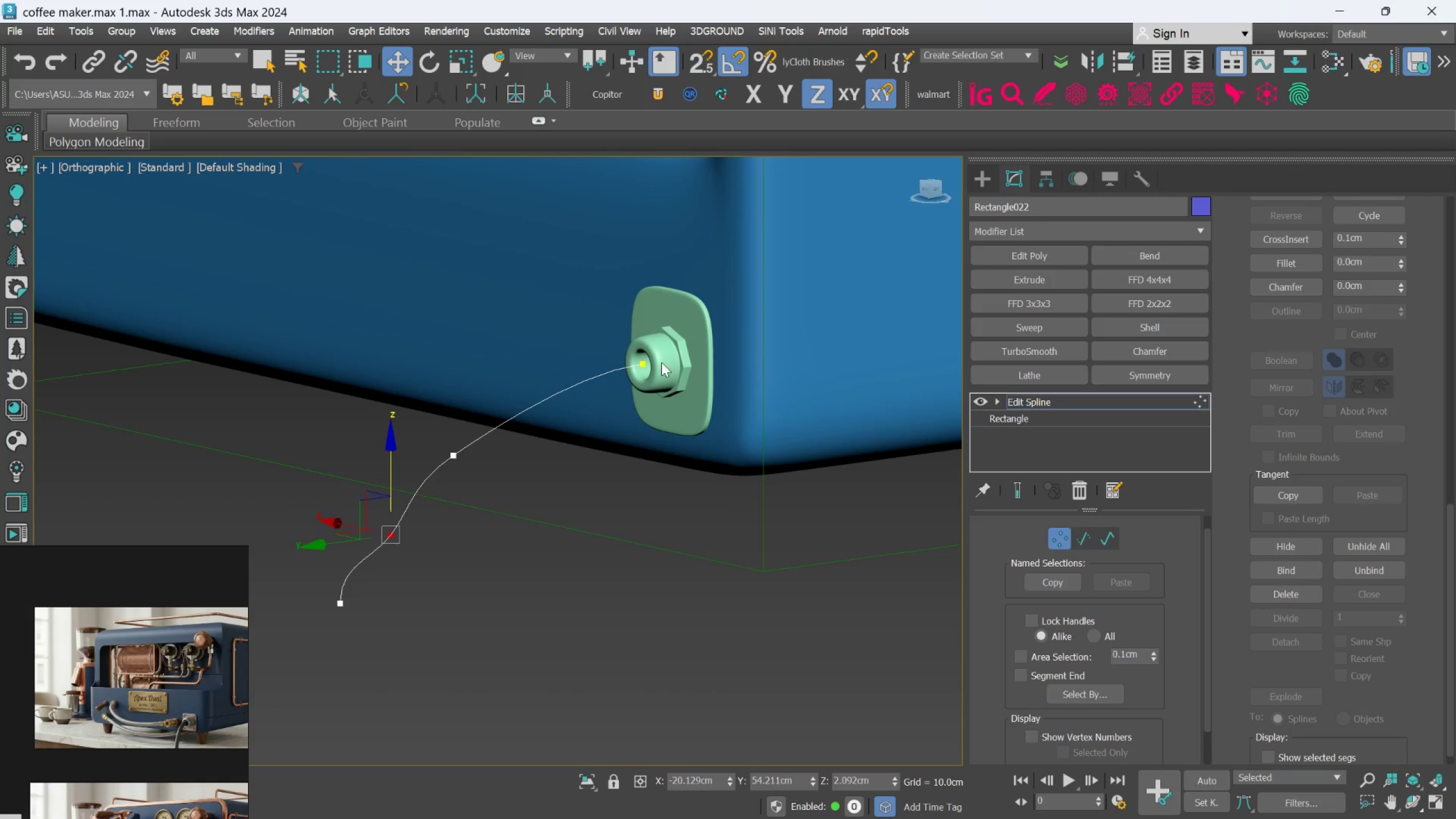 
scroll: coordinate [636, 375], scroll_direction: up, amount: 2.0
 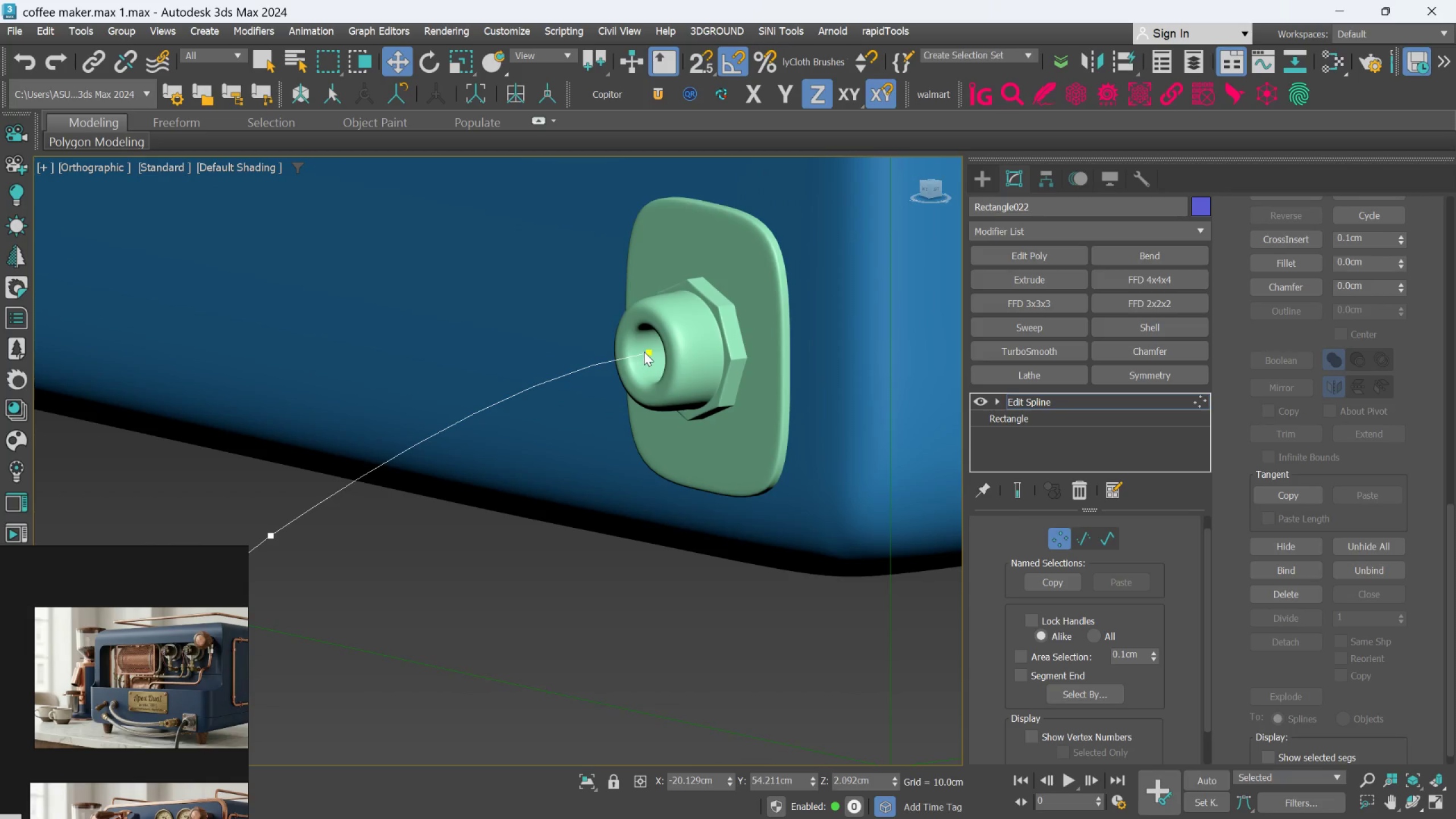 
left_click([644, 351])
 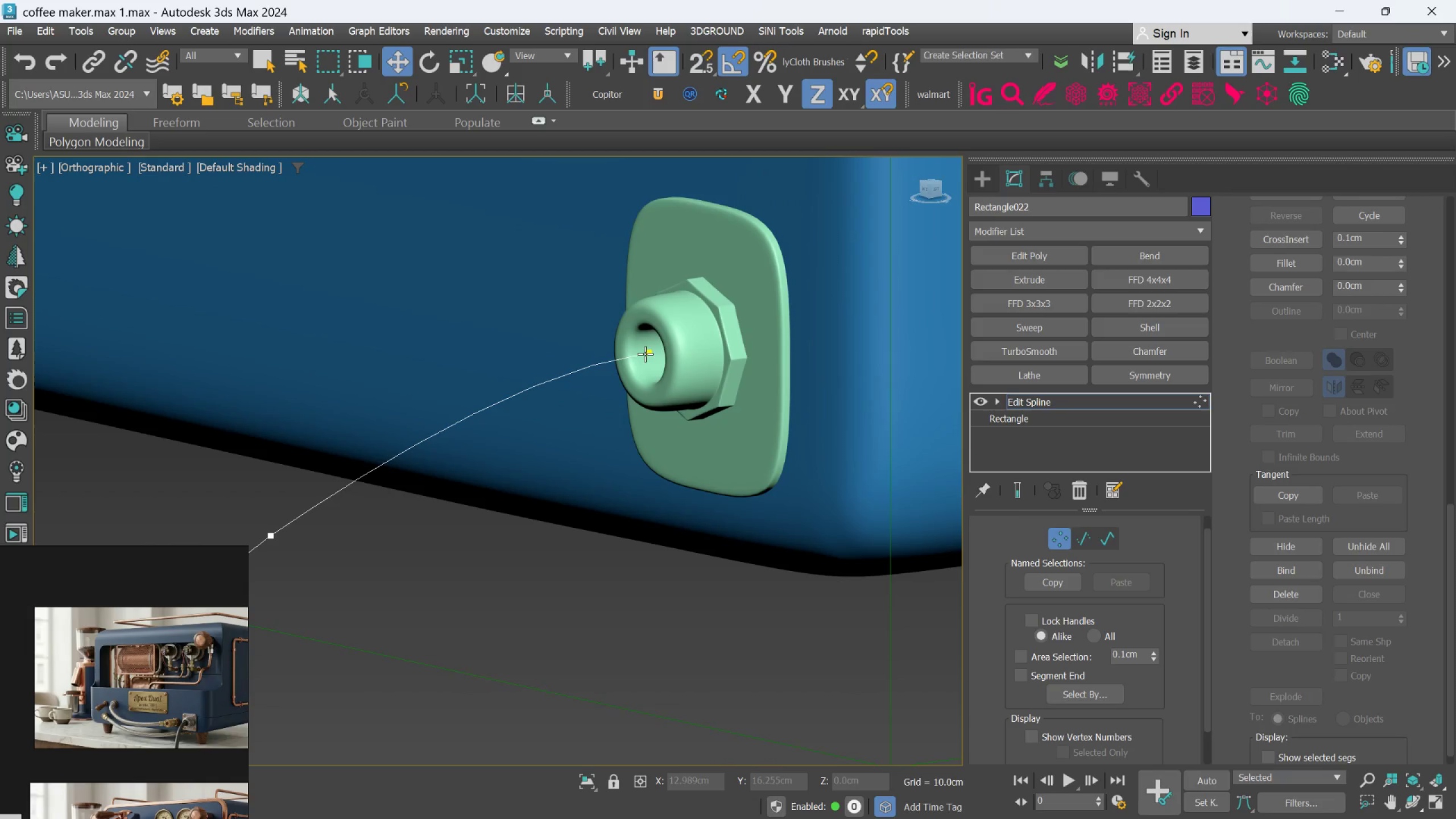 
left_click([652, 357])
 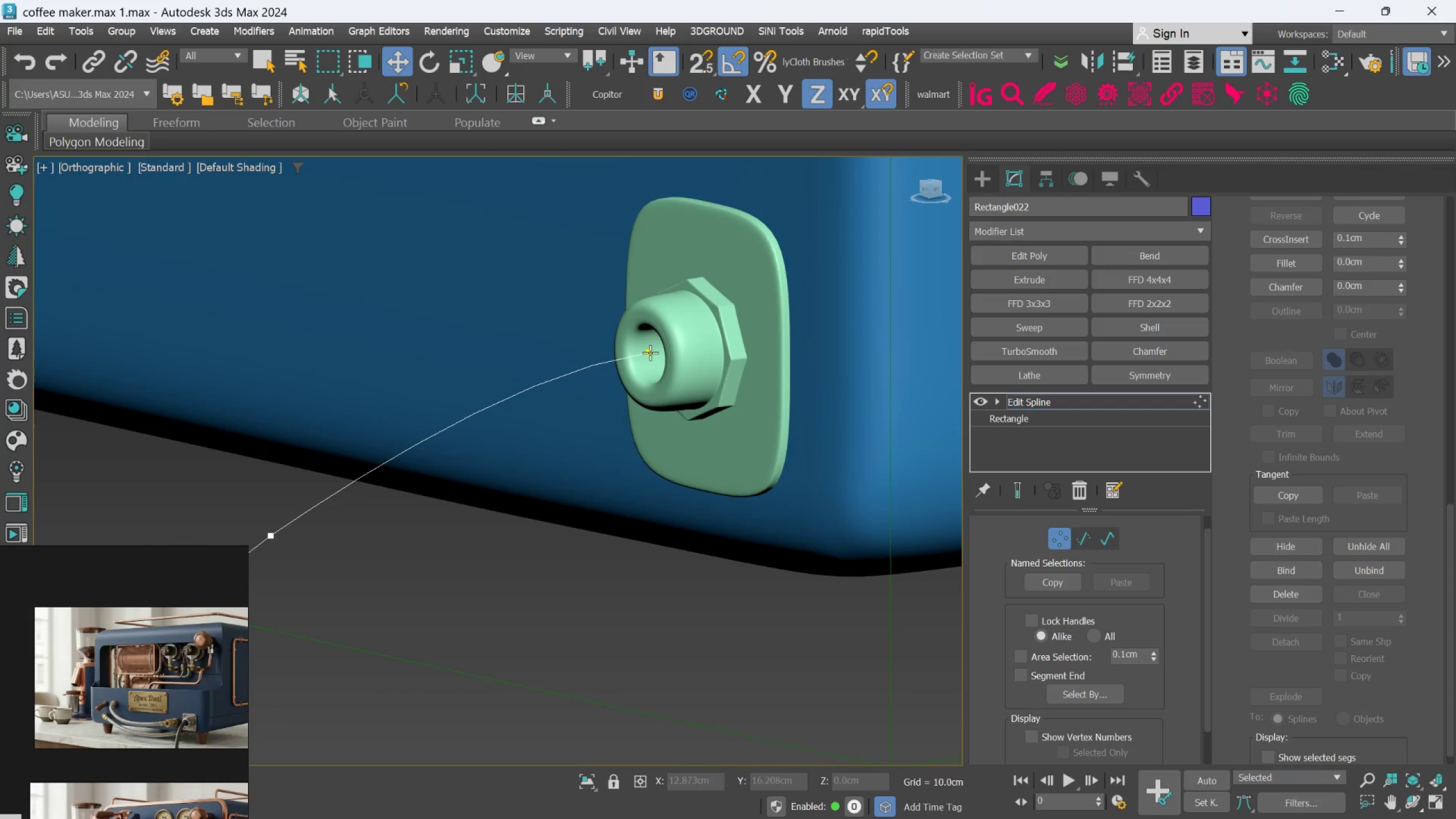 
left_click([647, 351])
 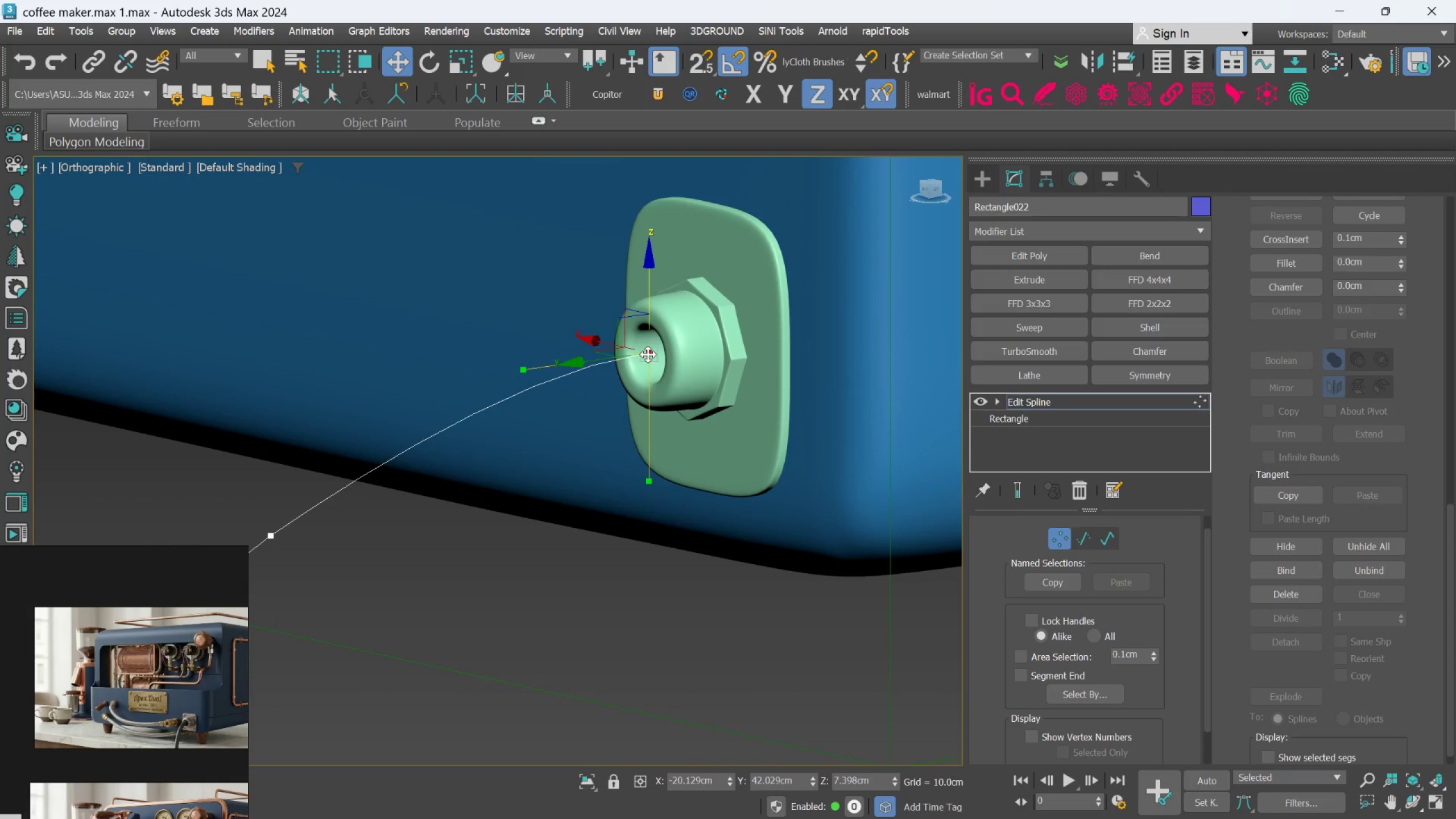 
right_click([648, 354])
 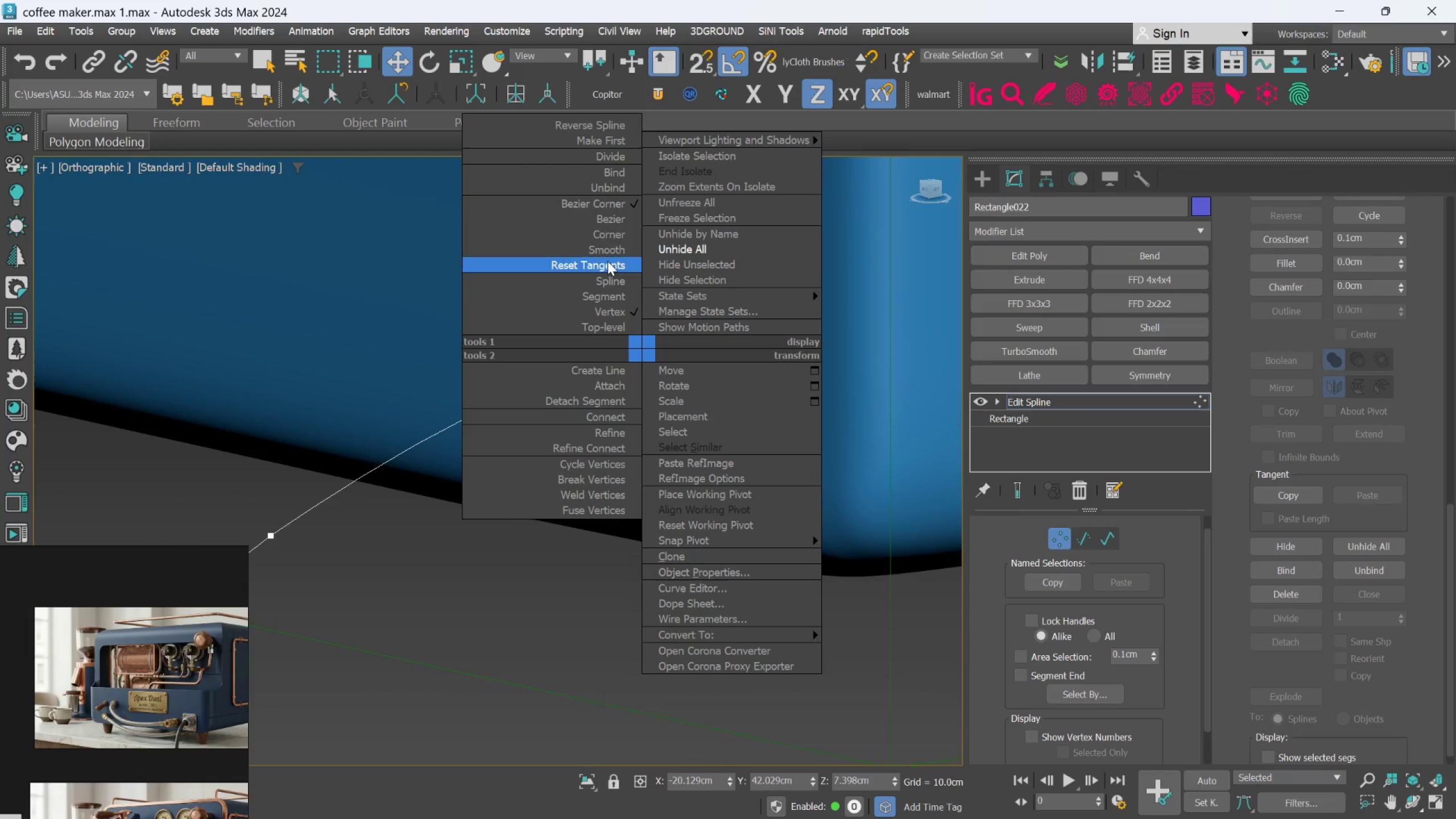 
left_click([607, 253])
 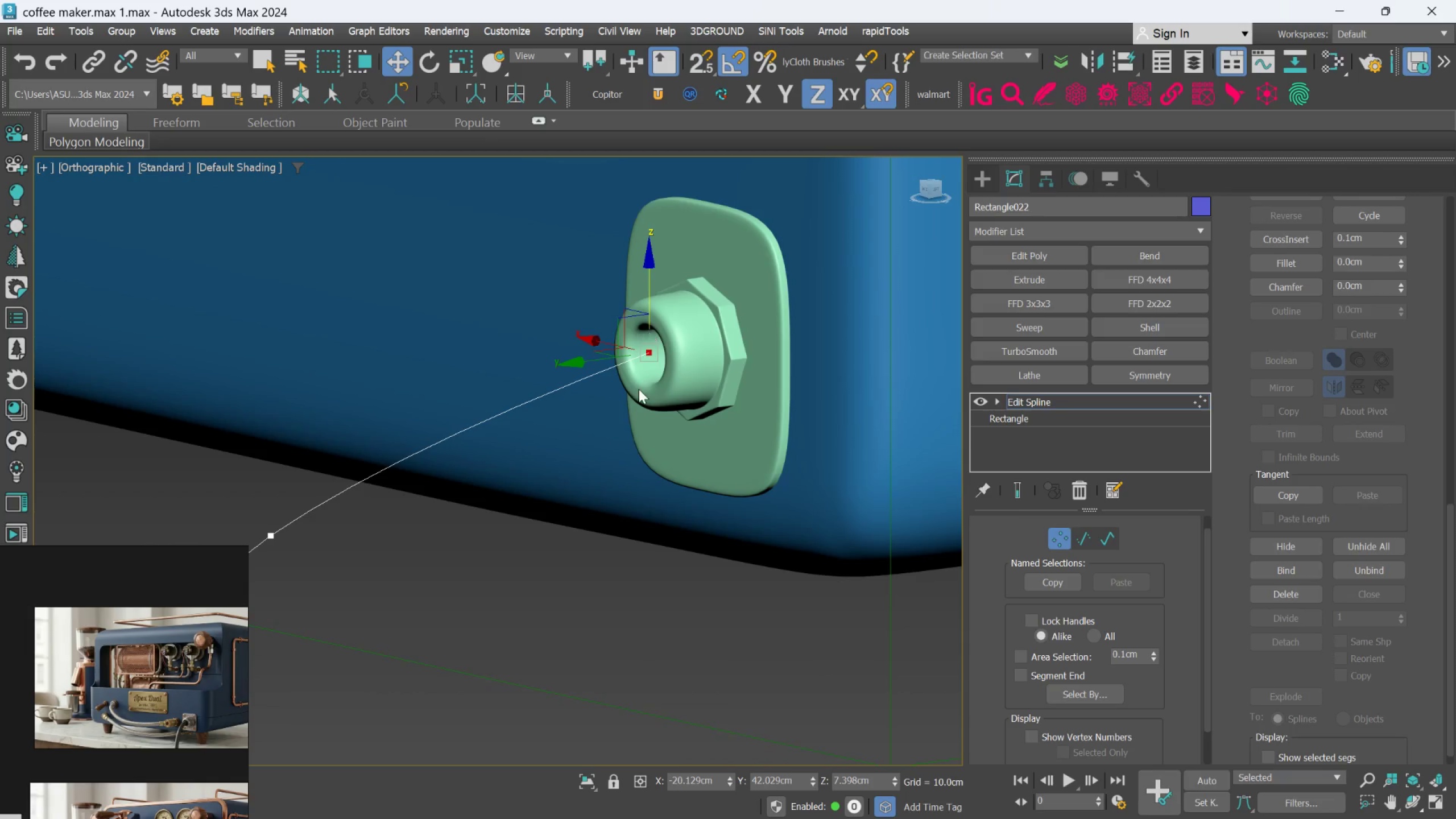 
scroll: coordinate [611, 427], scroll_direction: down, amount: 3.0
 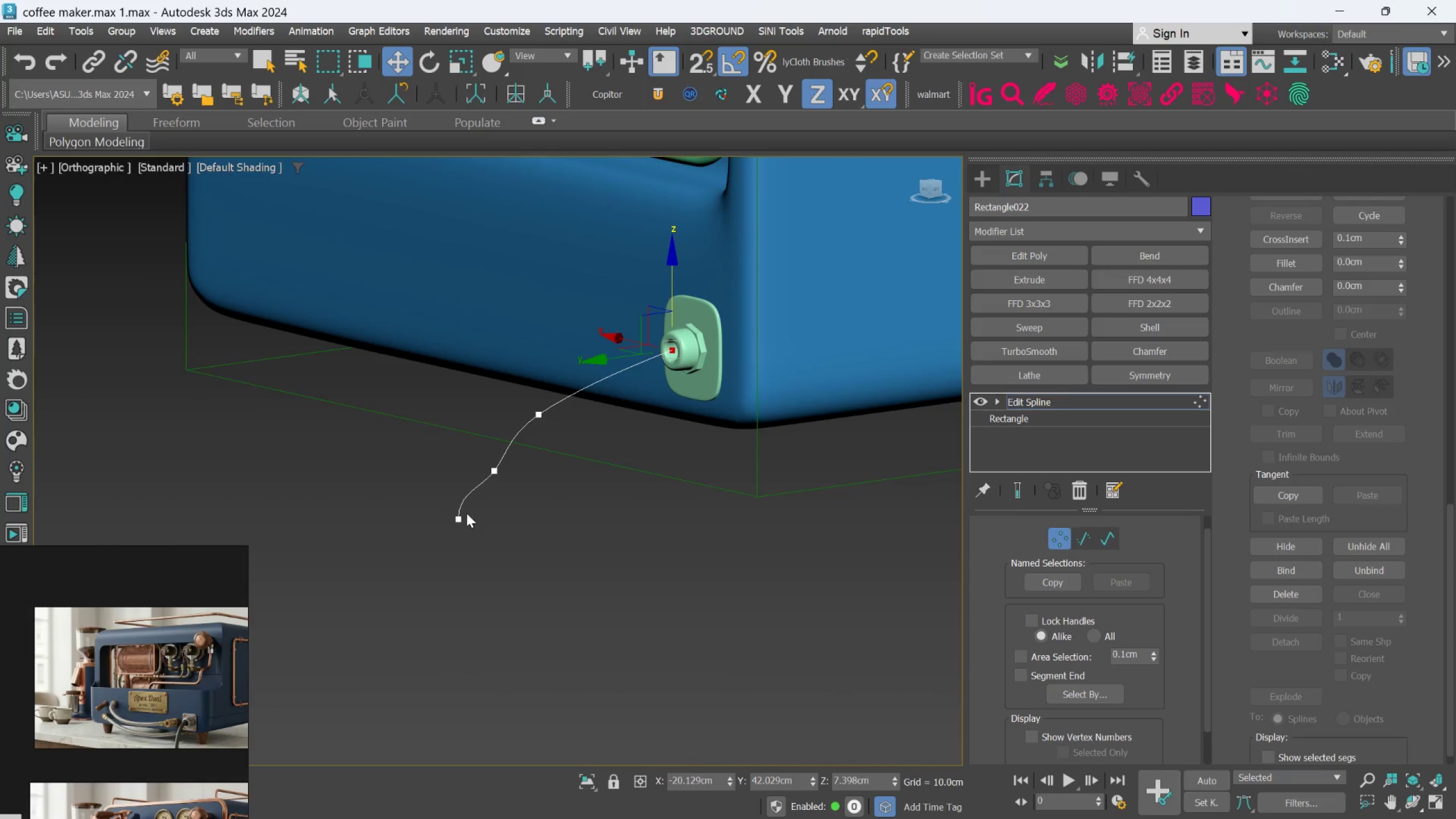 
left_click([461, 518])
 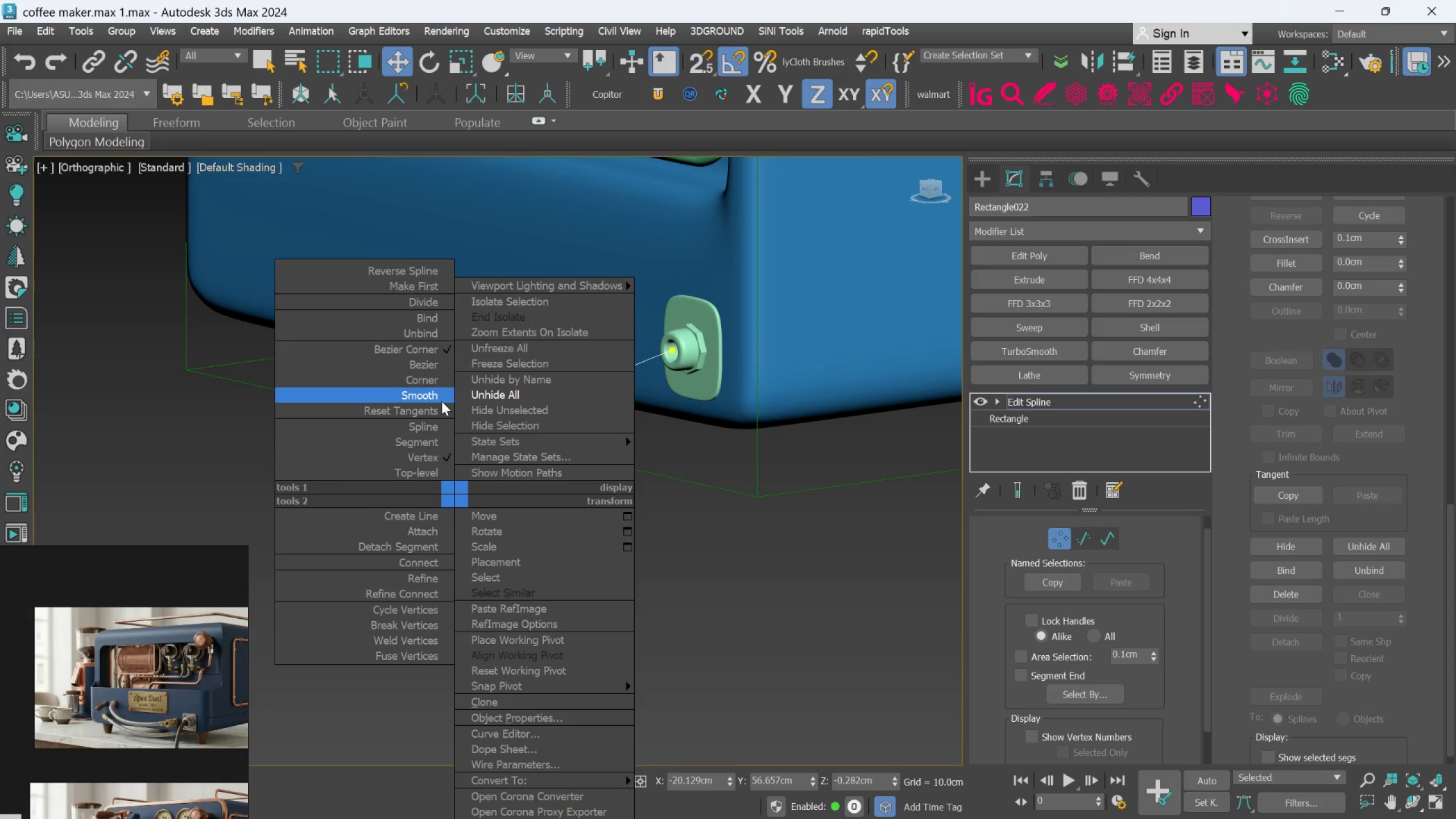 
left_click_drag(start_coordinate=[440, 390], to_coordinate=[440, 407])
 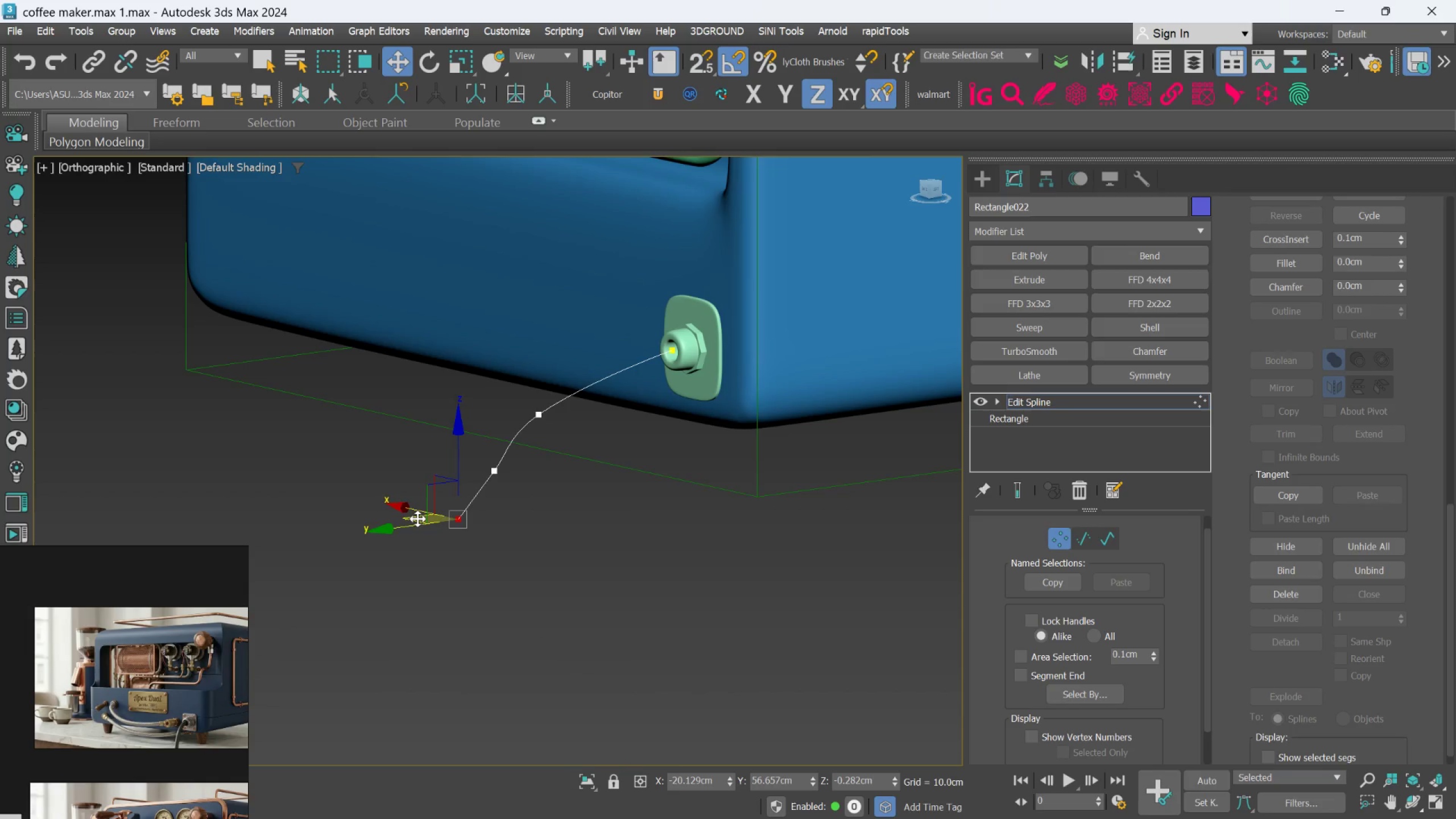 
left_click_drag(start_coordinate=[414, 520], to_coordinate=[377, 556])
 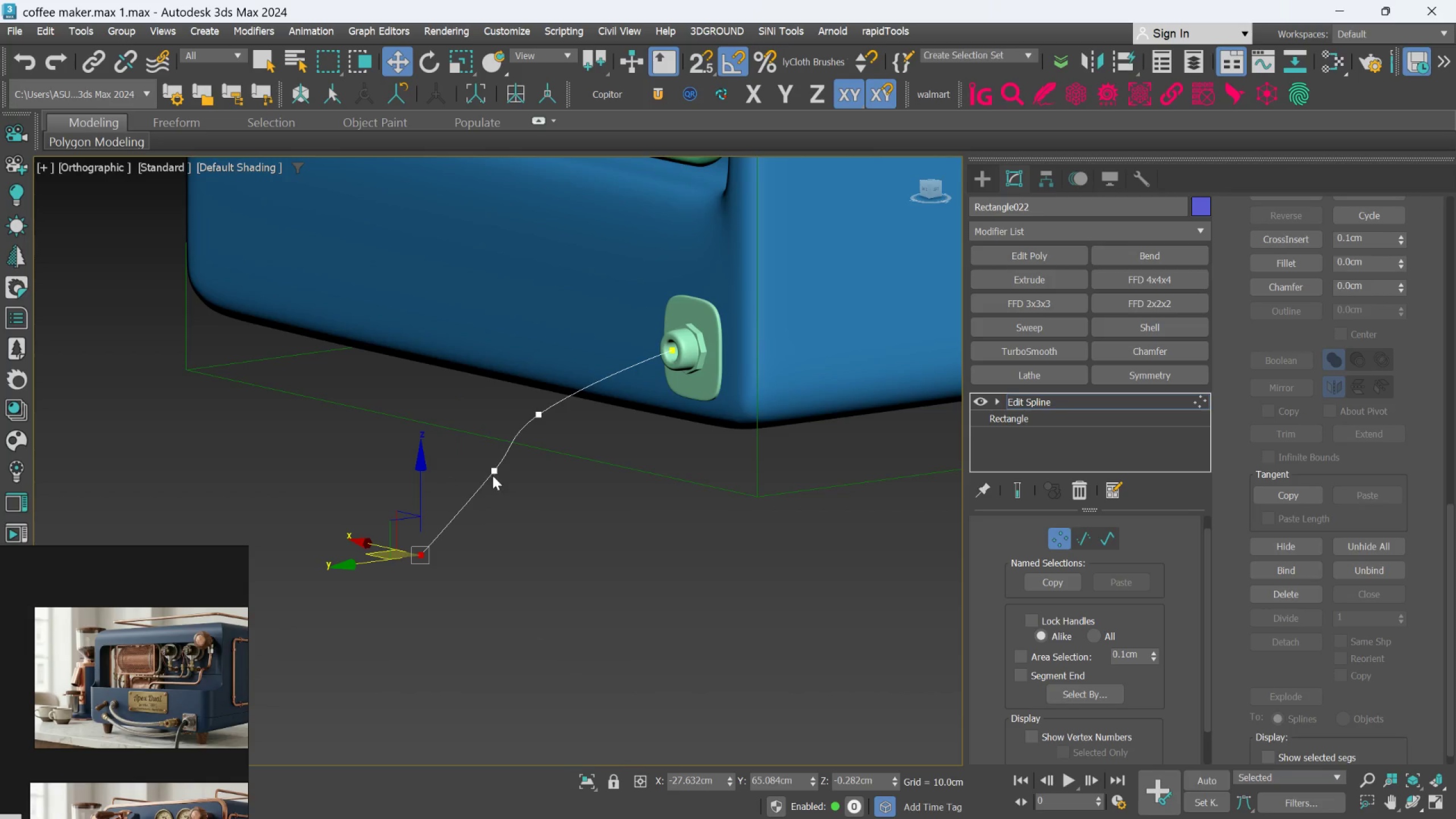 
left_click([495, 465])
 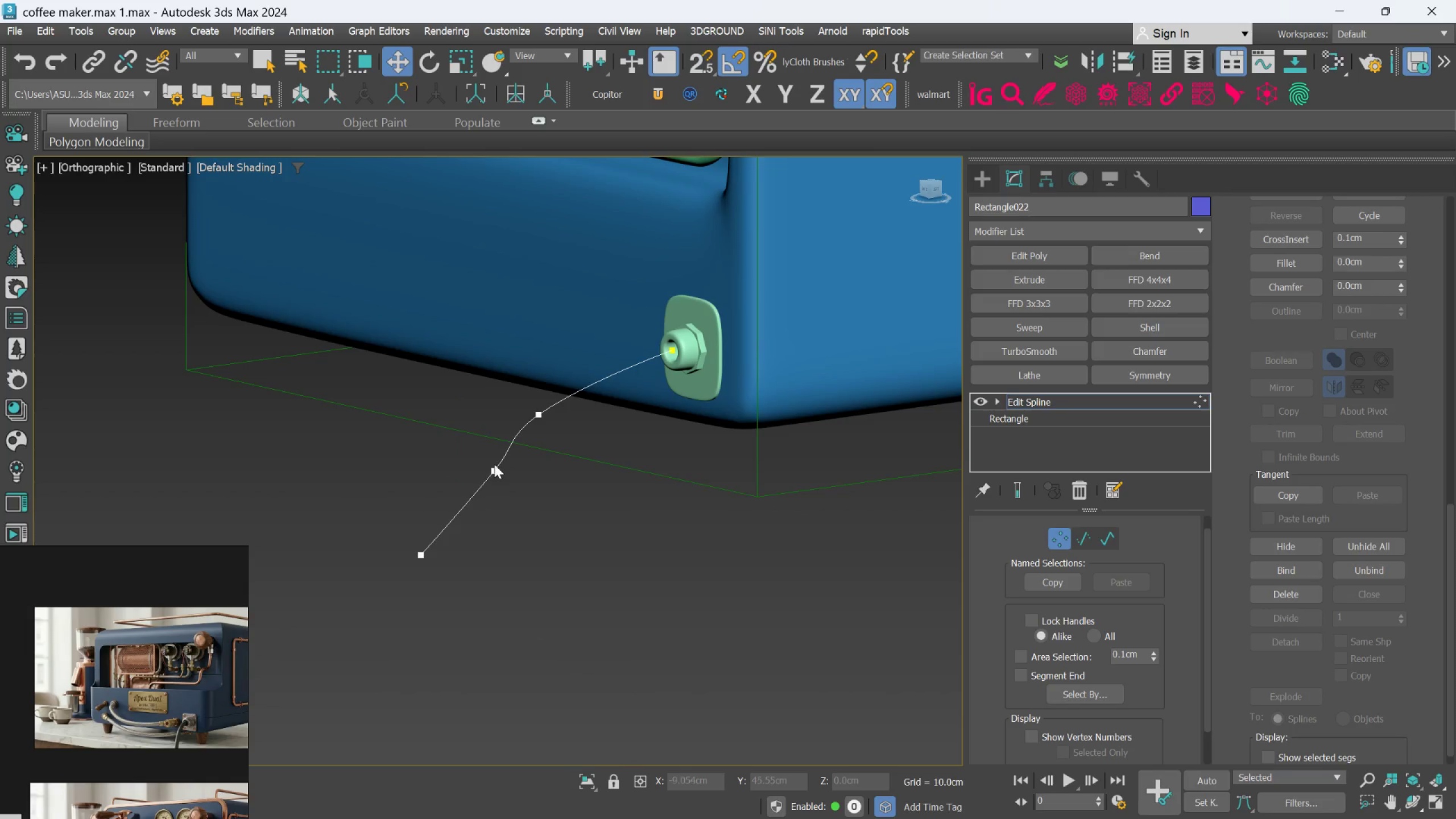 
left_click([495, 471])
 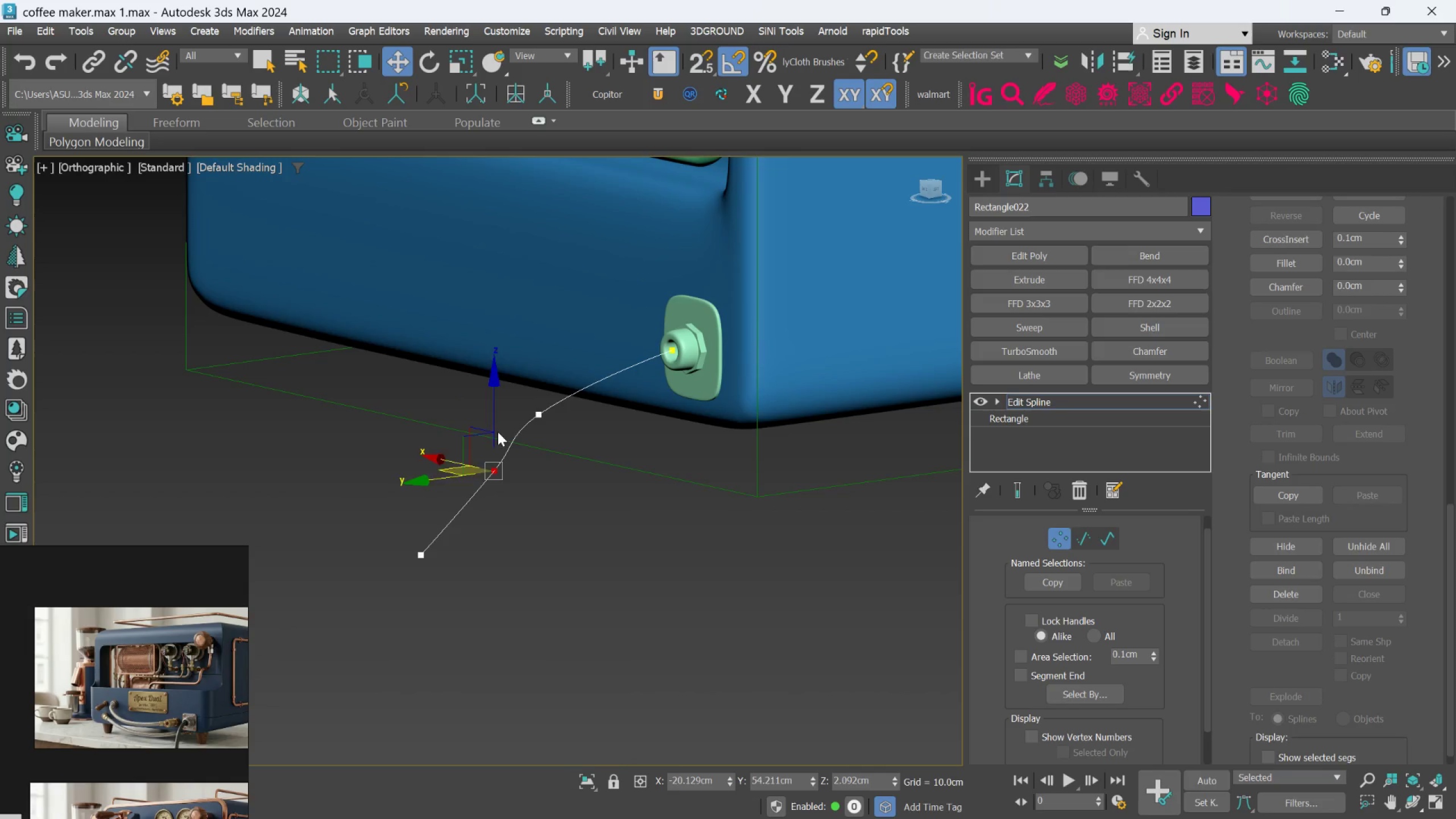 
left_click_drag(start_coordinate=[497, 432], to_coordinate=[500, 449])
 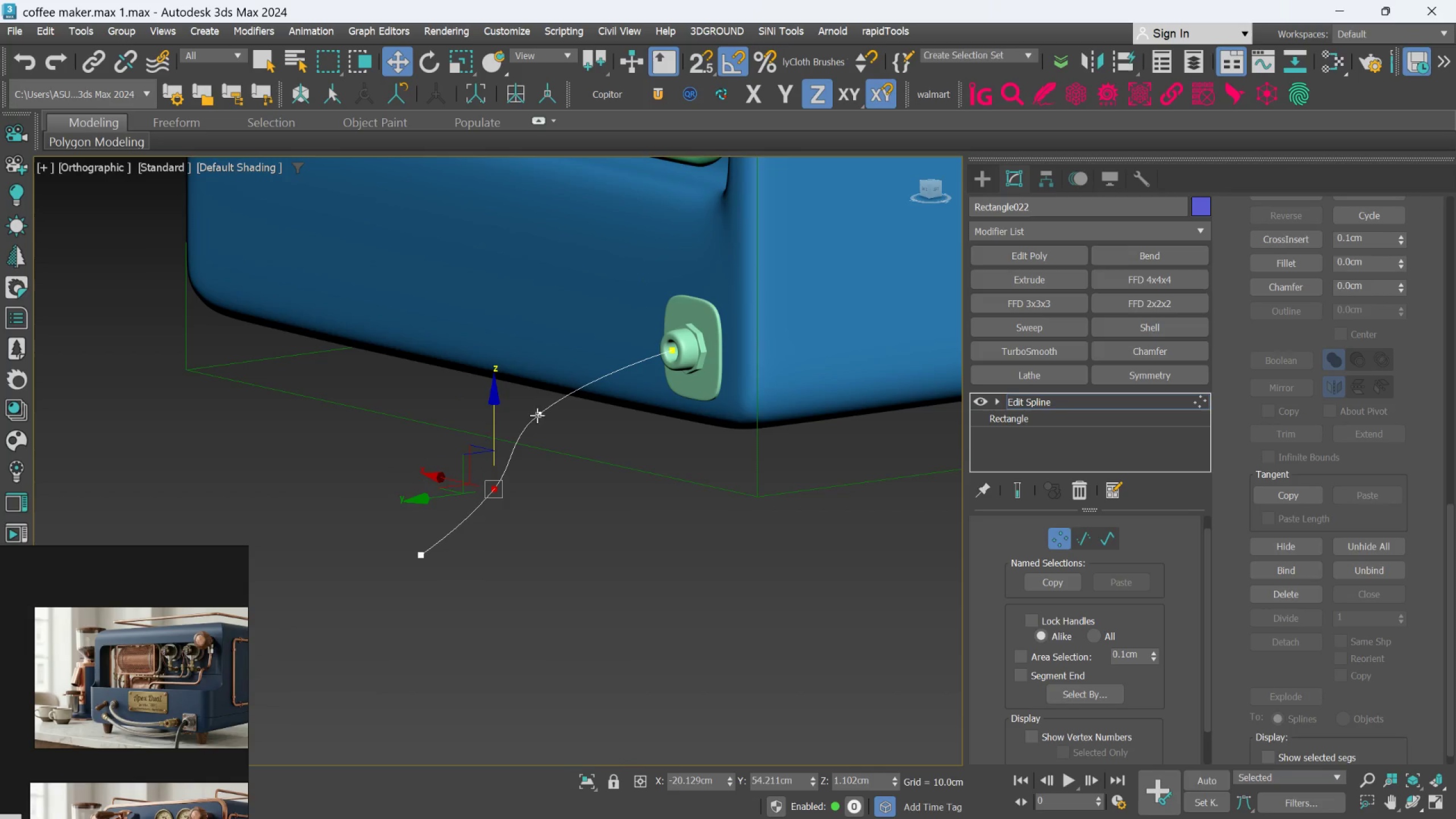 
left_click([536, 410])
 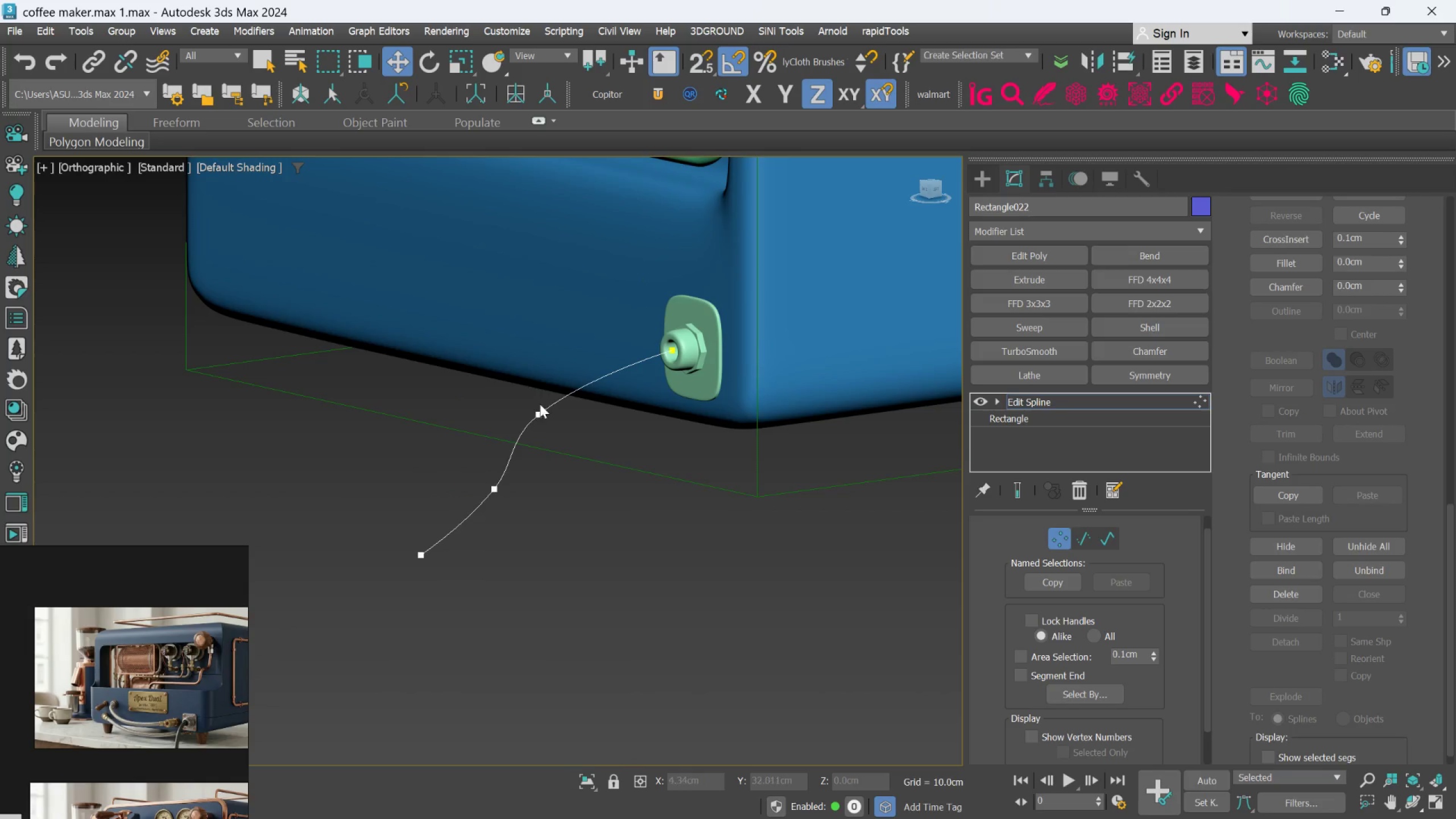 
left_click([540, 417])
 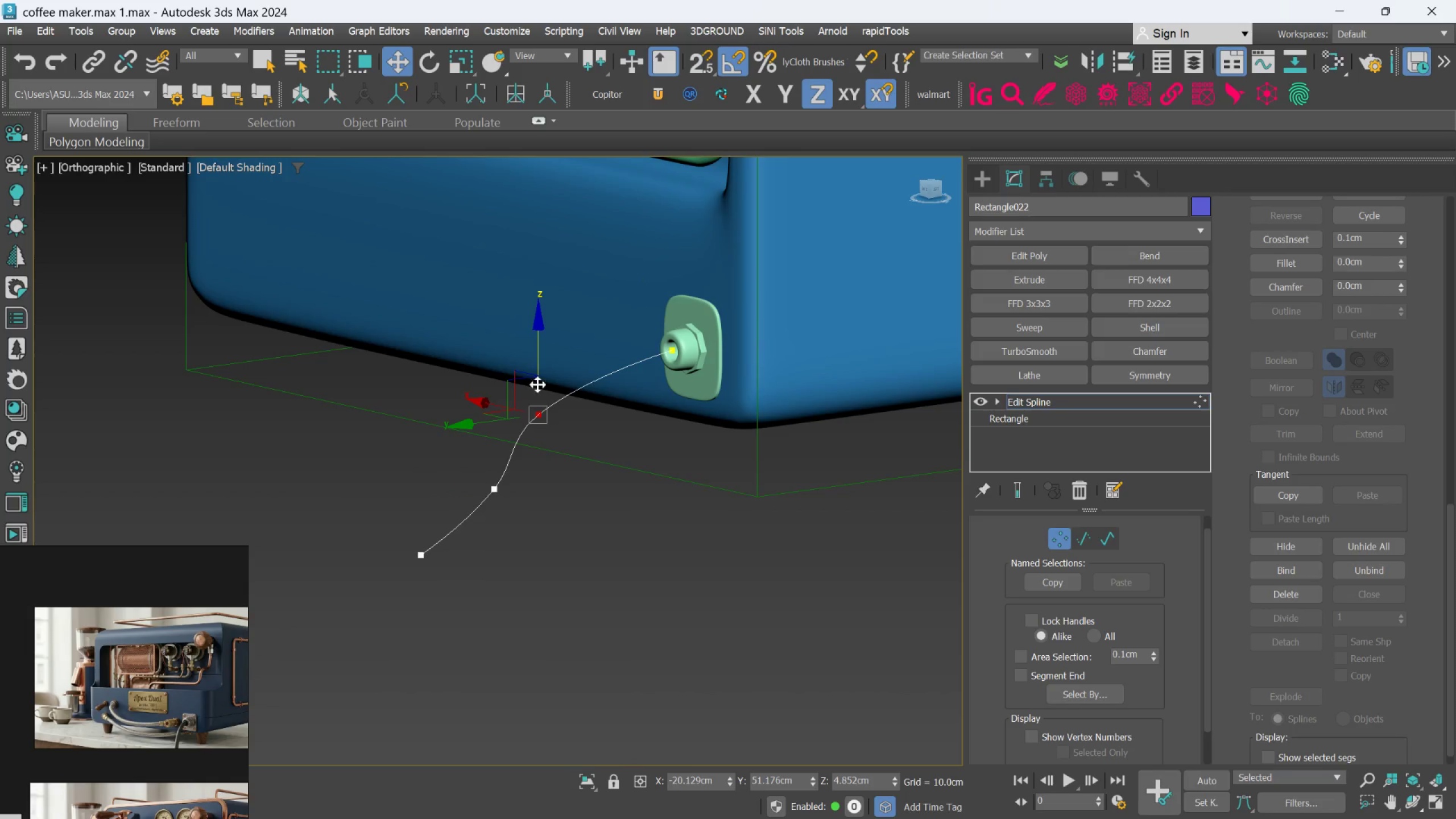 
left_click_drag(start_coordinate=[537, 377], to_coordinate=[539, 366])
 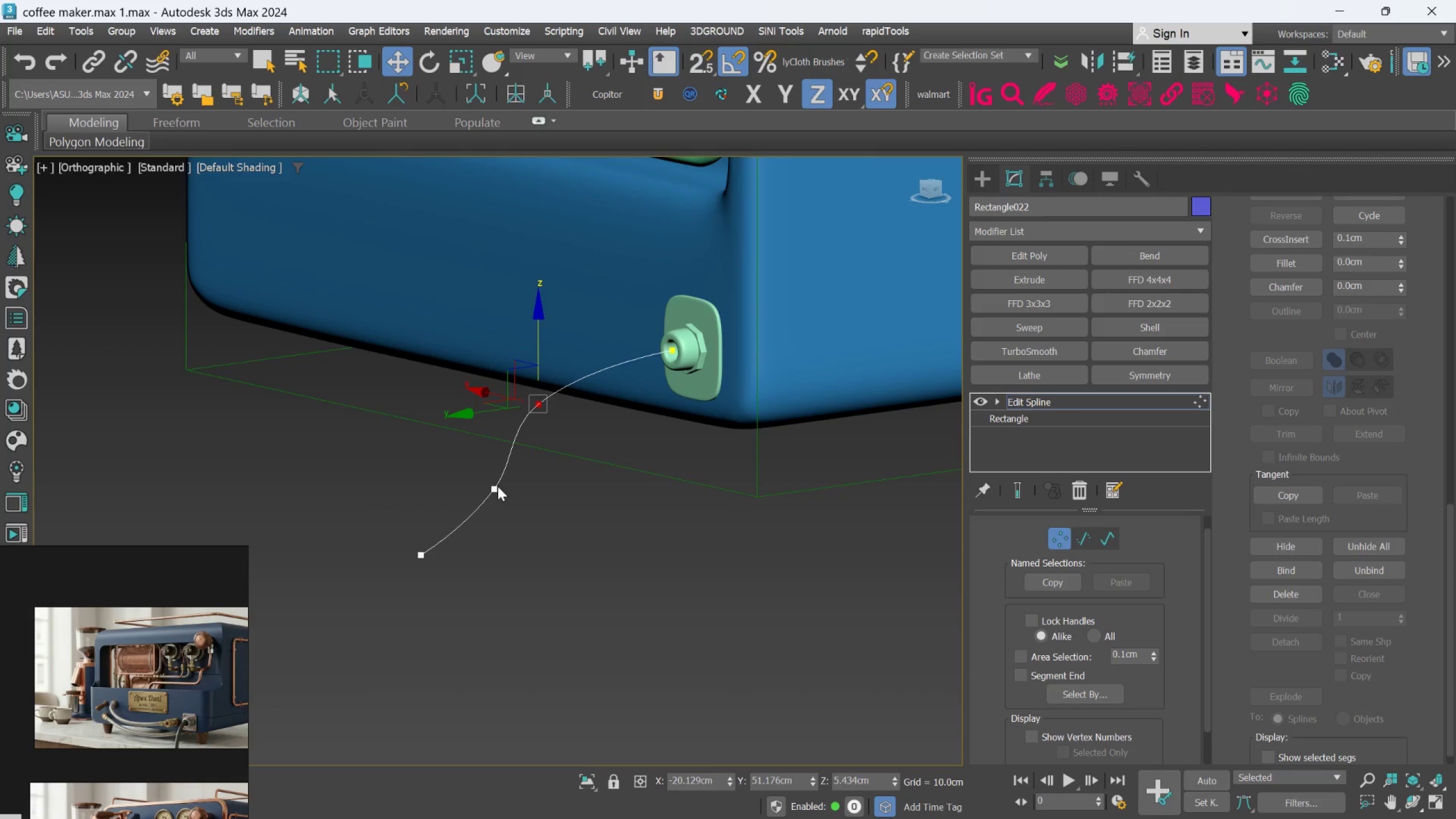 
left_click([497, 487])
 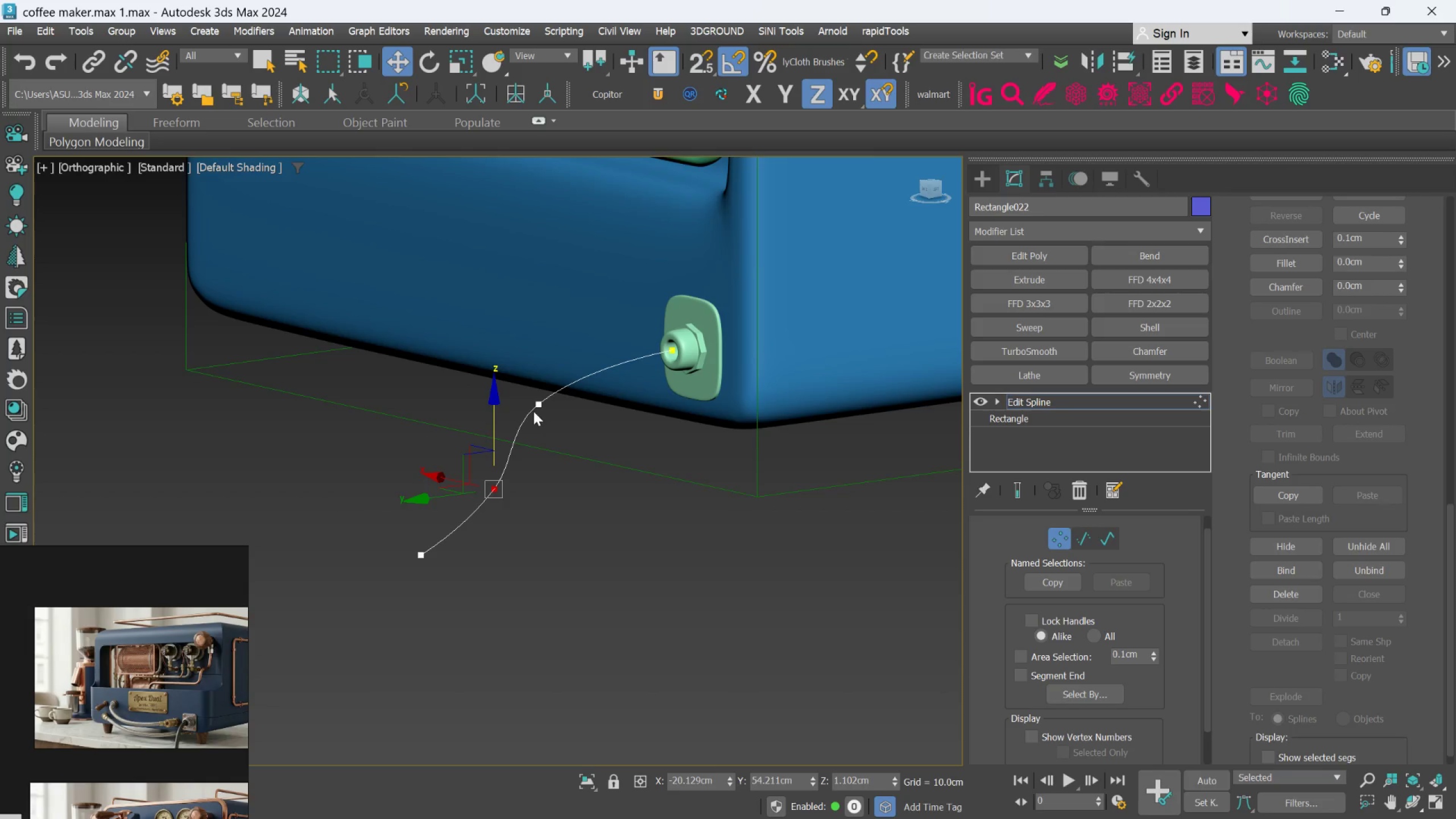 
left_click([540, 400])
 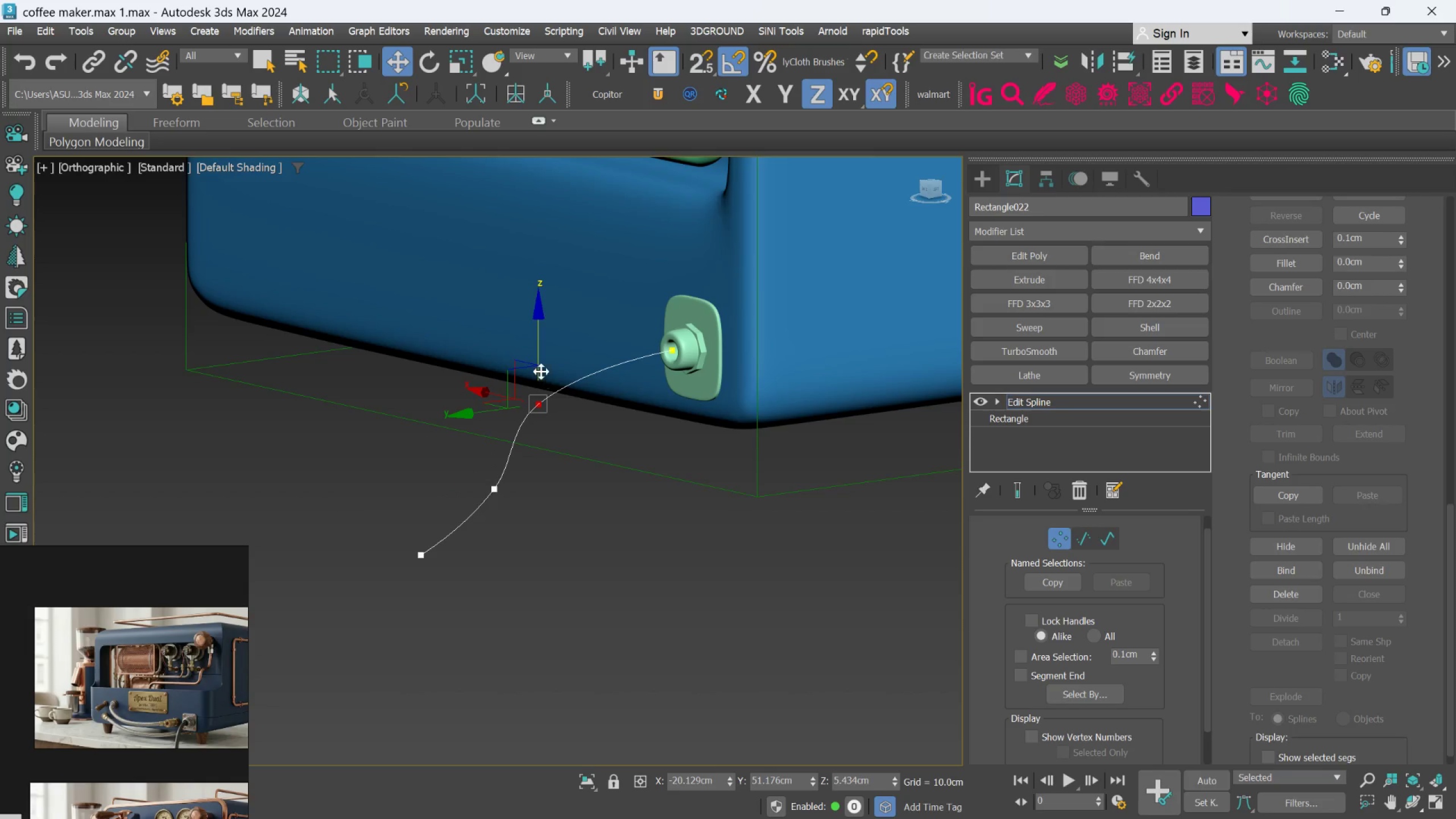 
left_click_drag(start_coordinate=[538, 366], to_coordinate=[561, 406])
 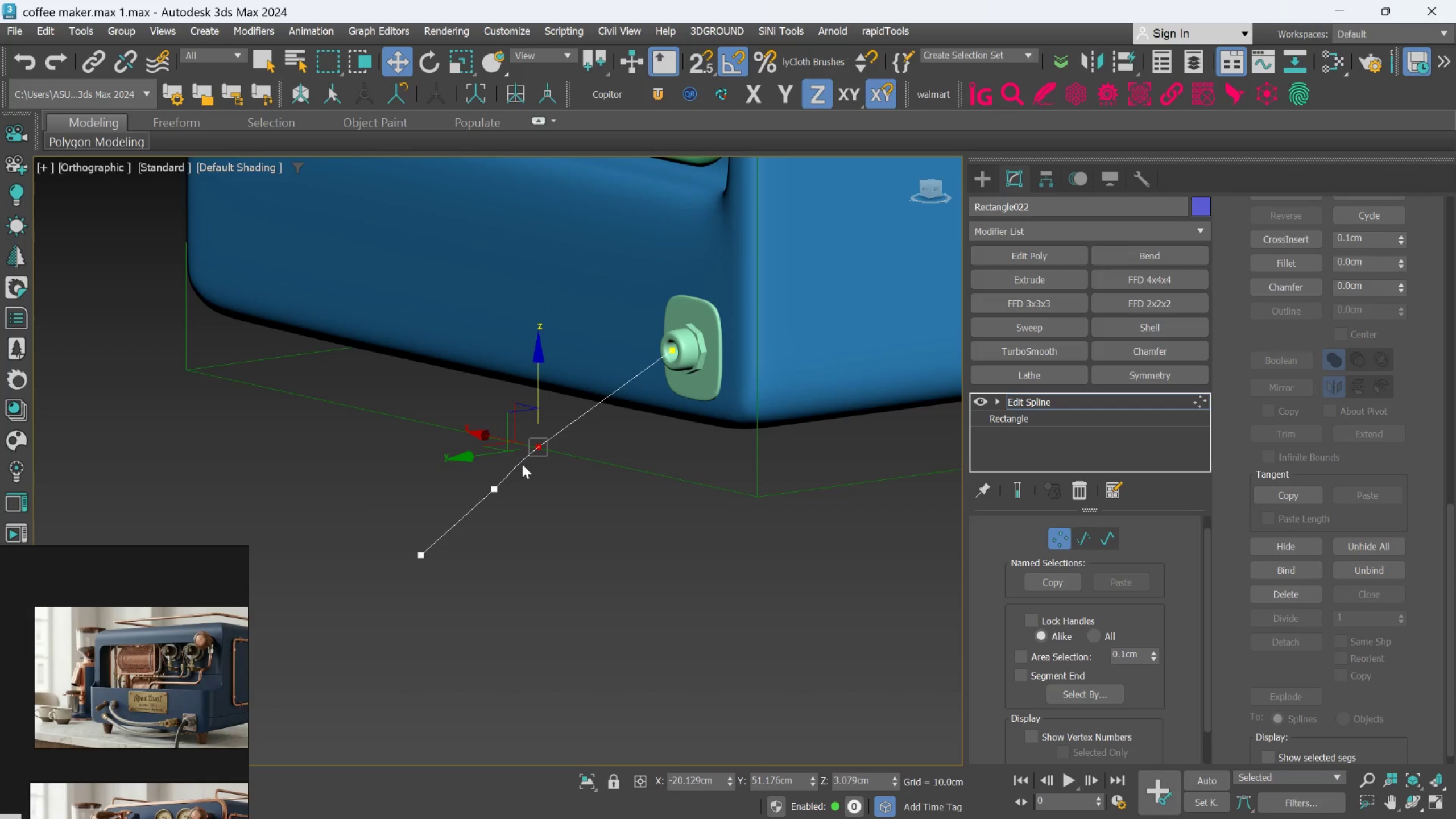 
scroll: coordinate [522, 464], scroll_direction: down, amount: 2.0
 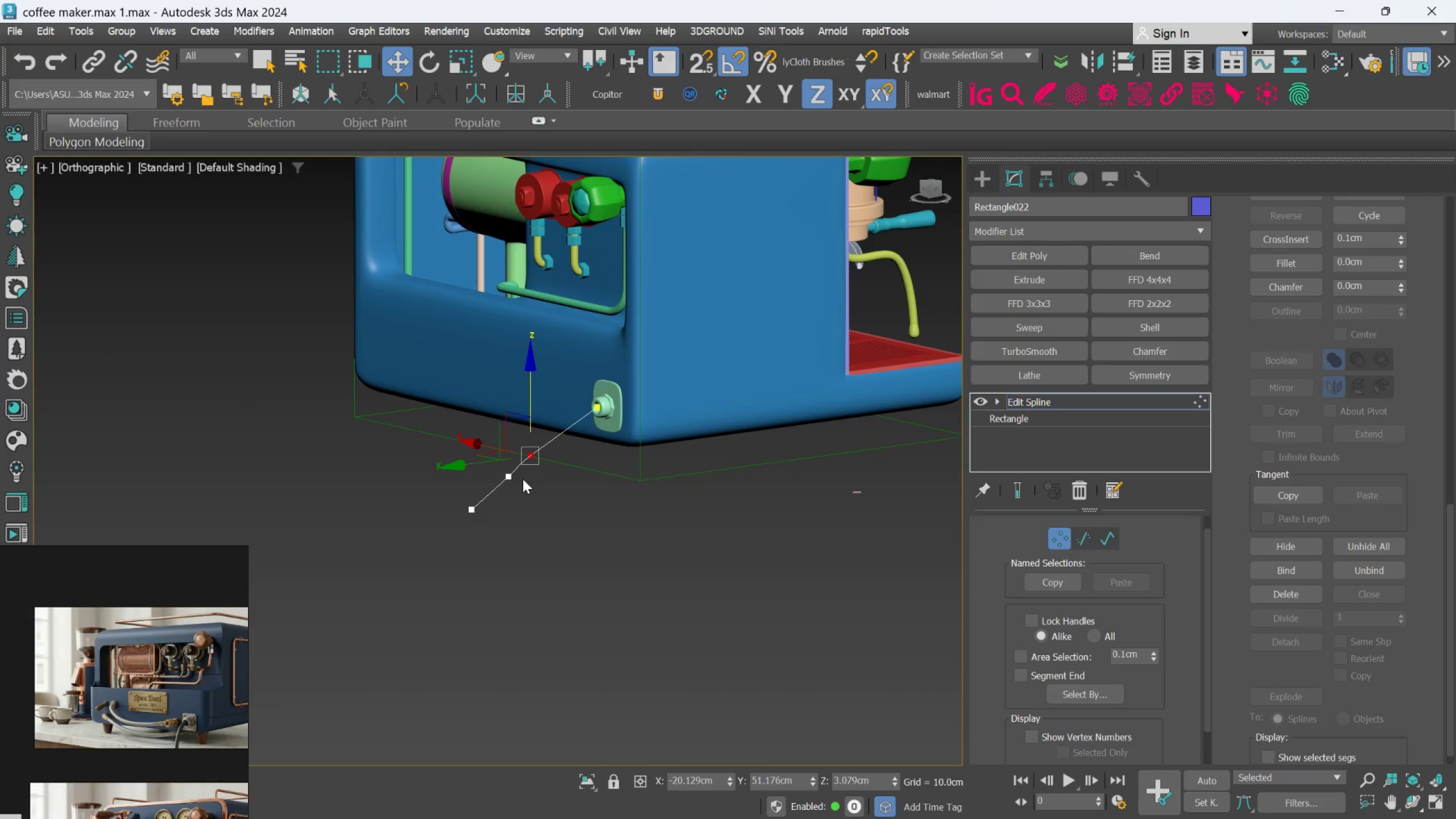 
hold_key(key=AltLeft, duration=1.15)
 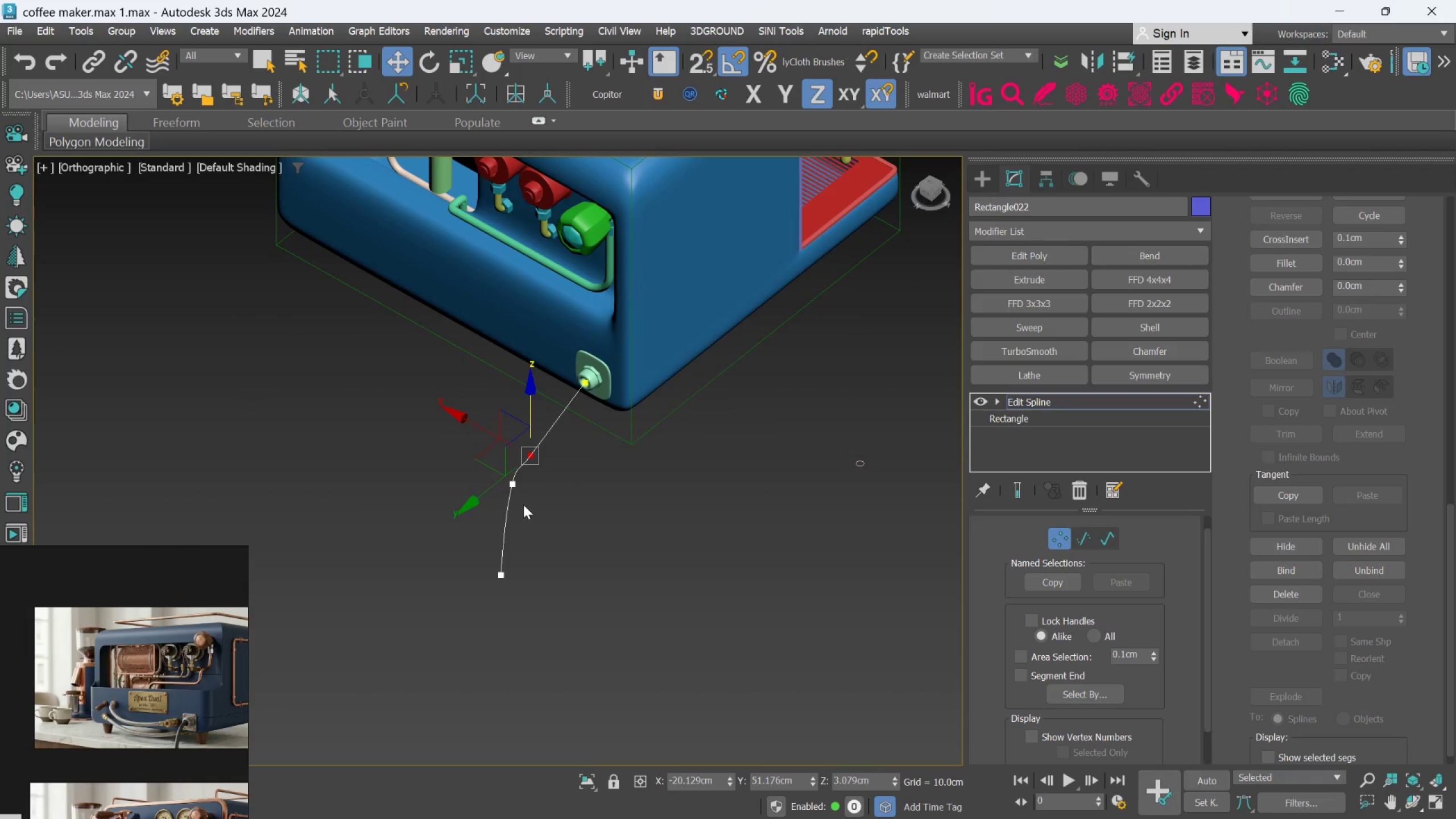 
scroll: coordinate [520, 497], scroll_direction: up, amount: 1.0
 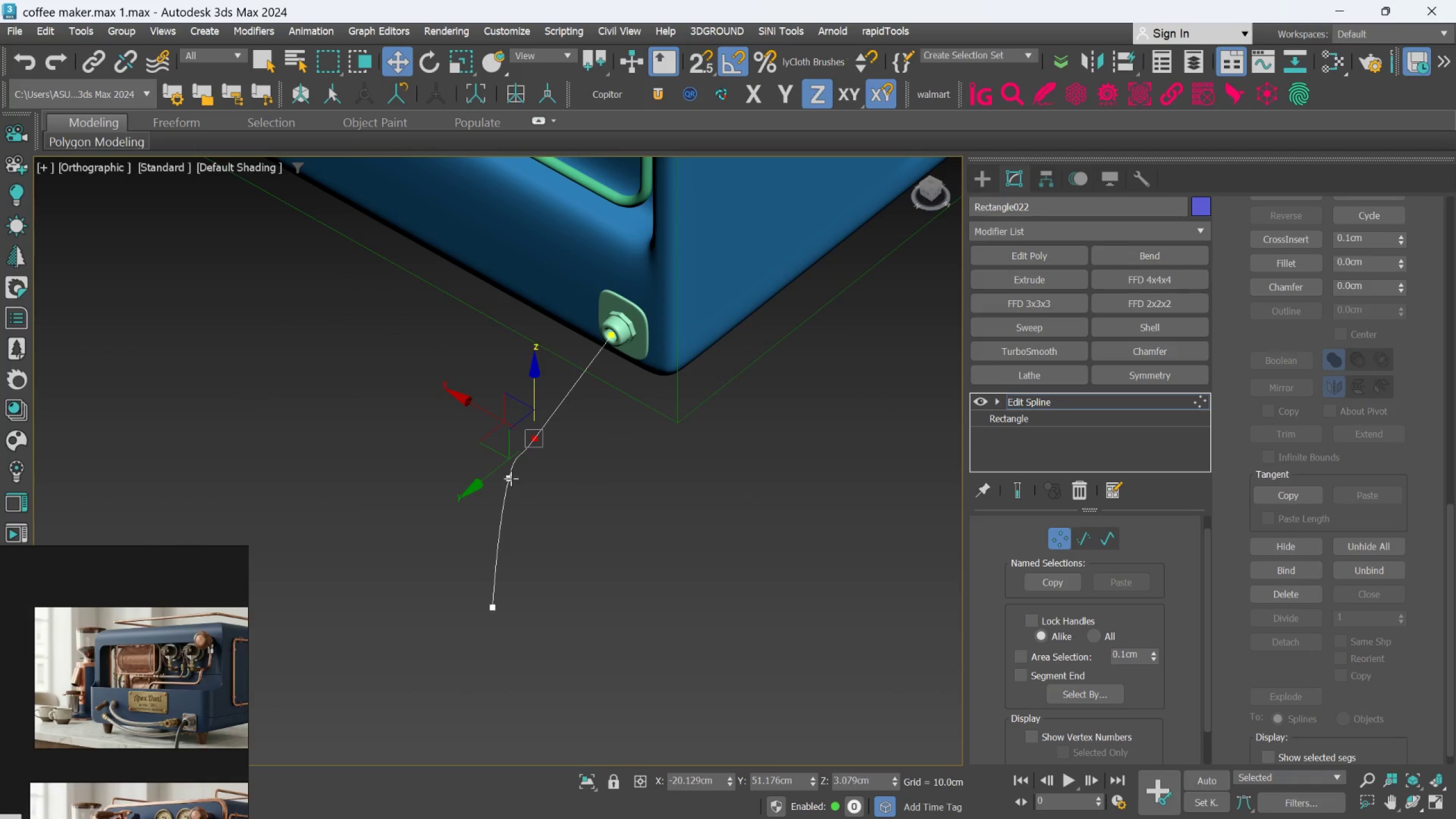 
left_click([511, 478])
 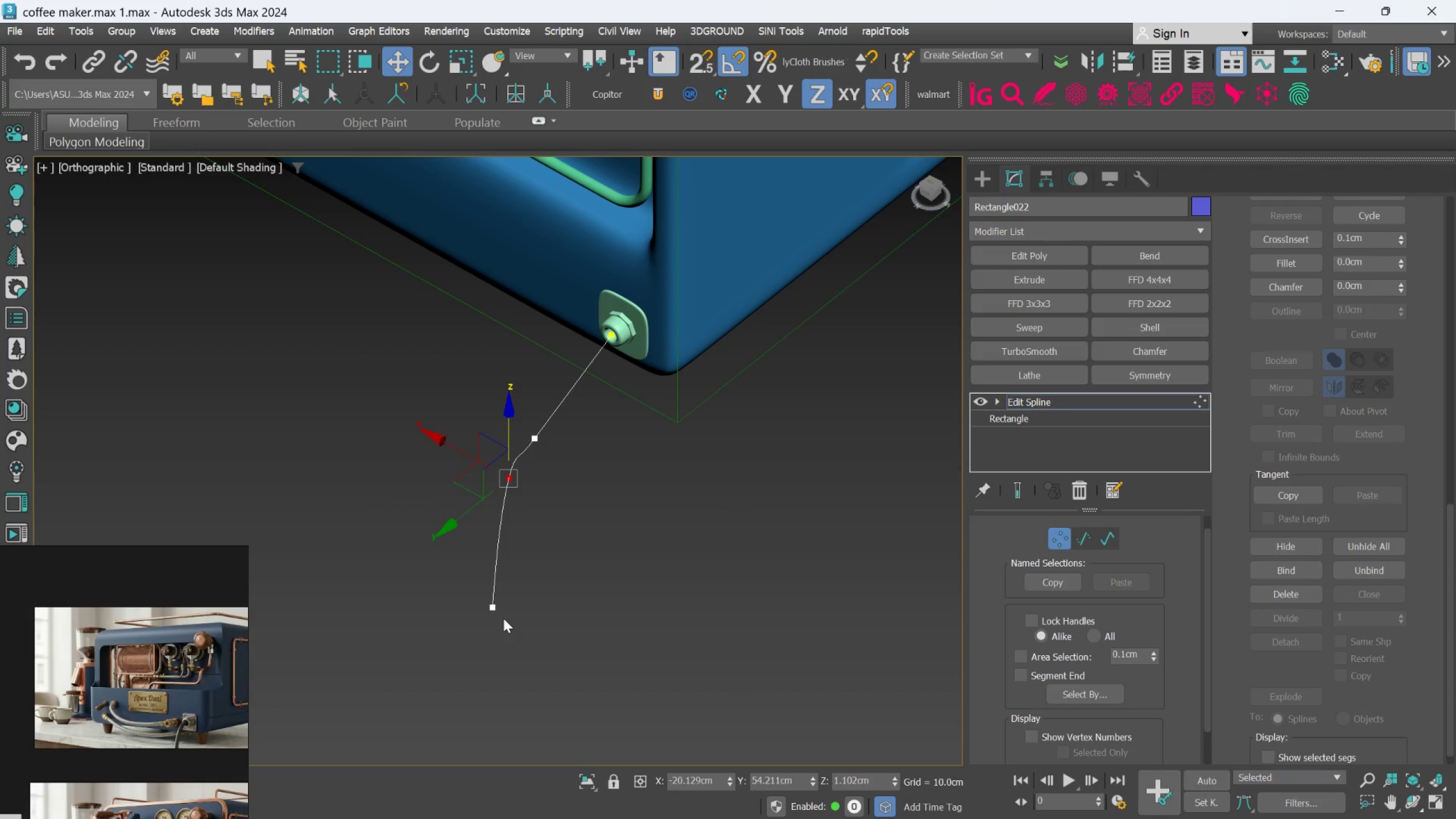 
left_click([491, 605])
 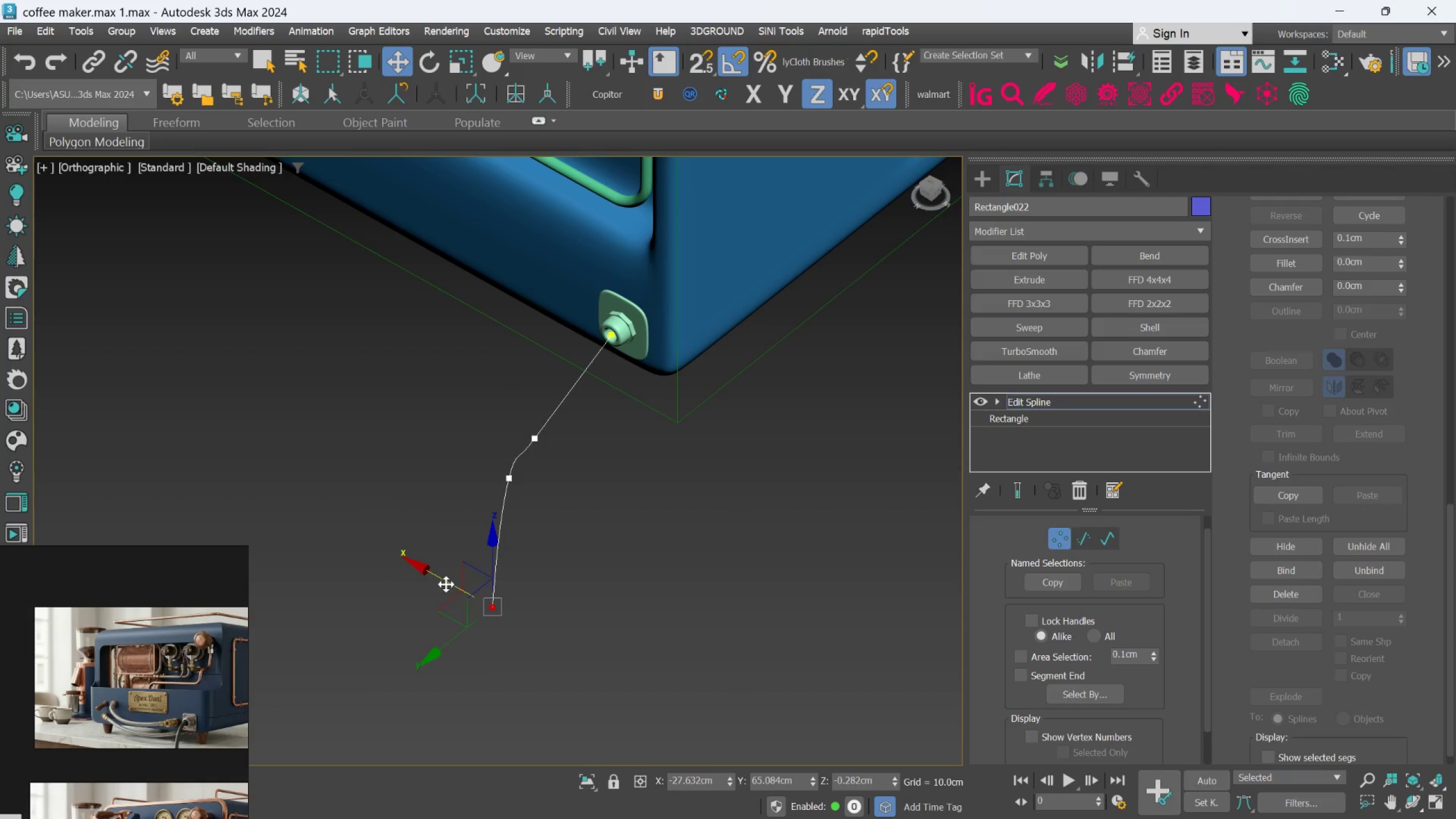 
left_click_drag(start_coordinate=[444, 582], to_coordinate=[410, 555])
 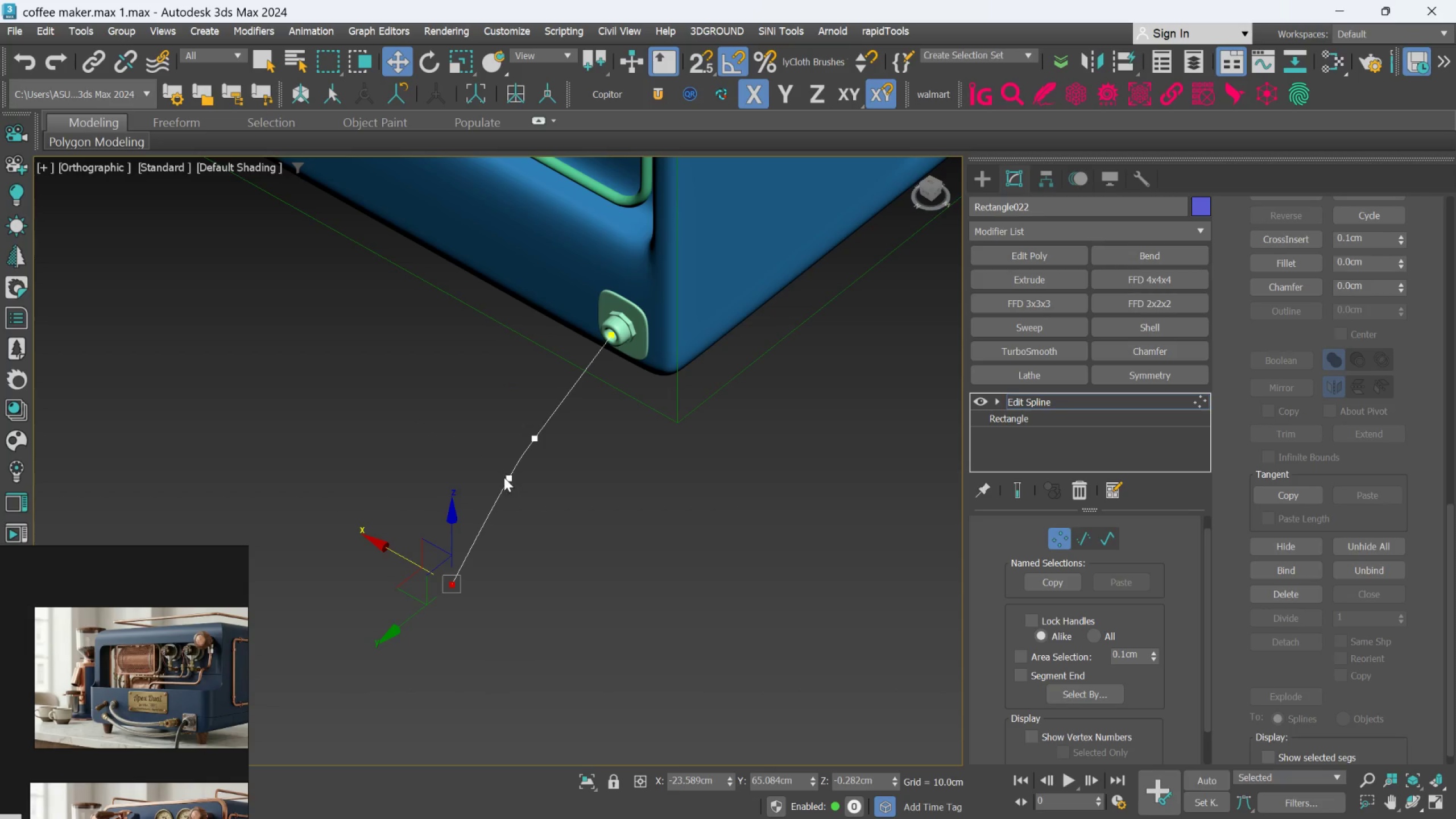 
left_click([512, 480])
 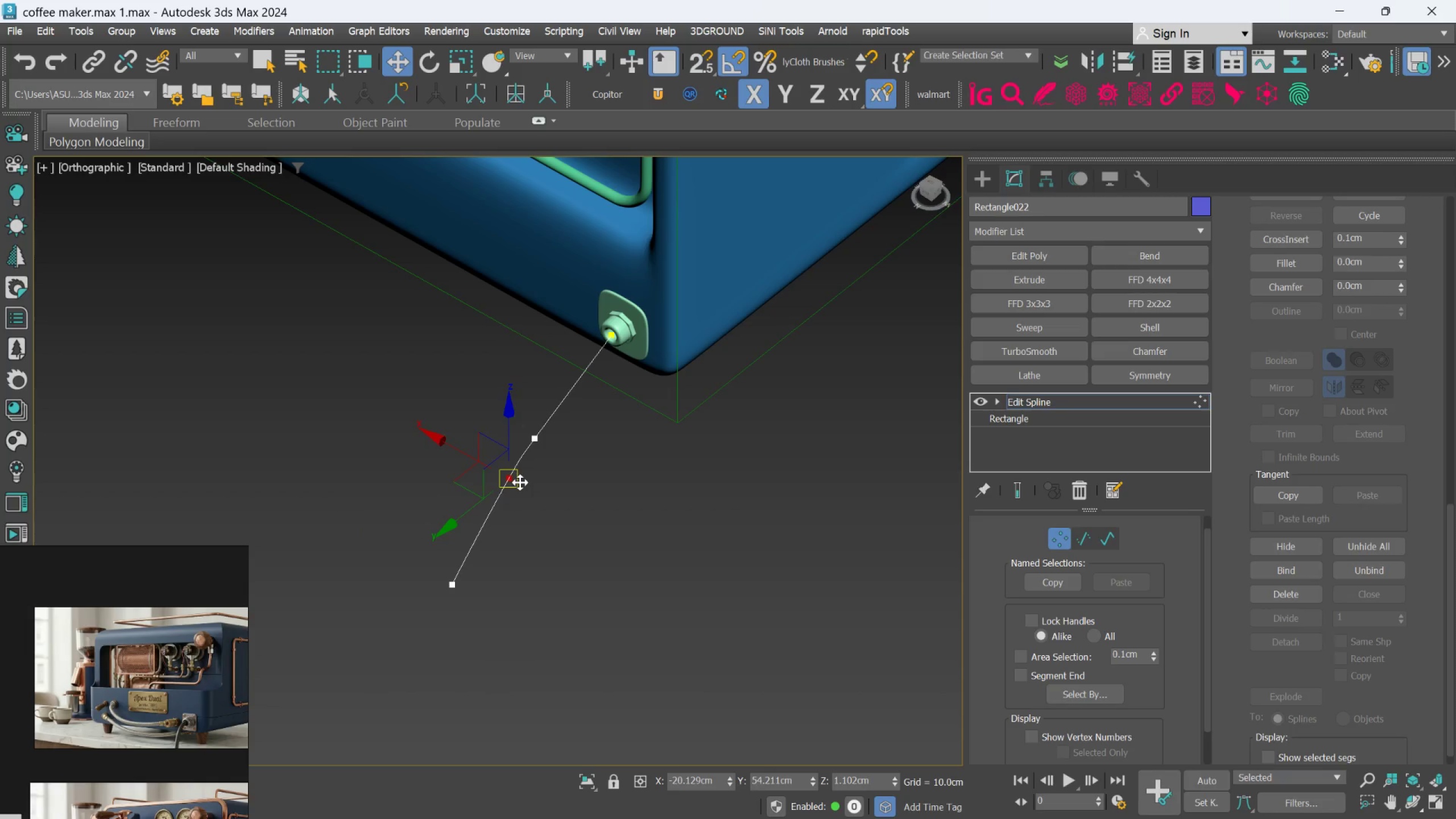 
hold_key(key=AltLeft, duration=0.89)
 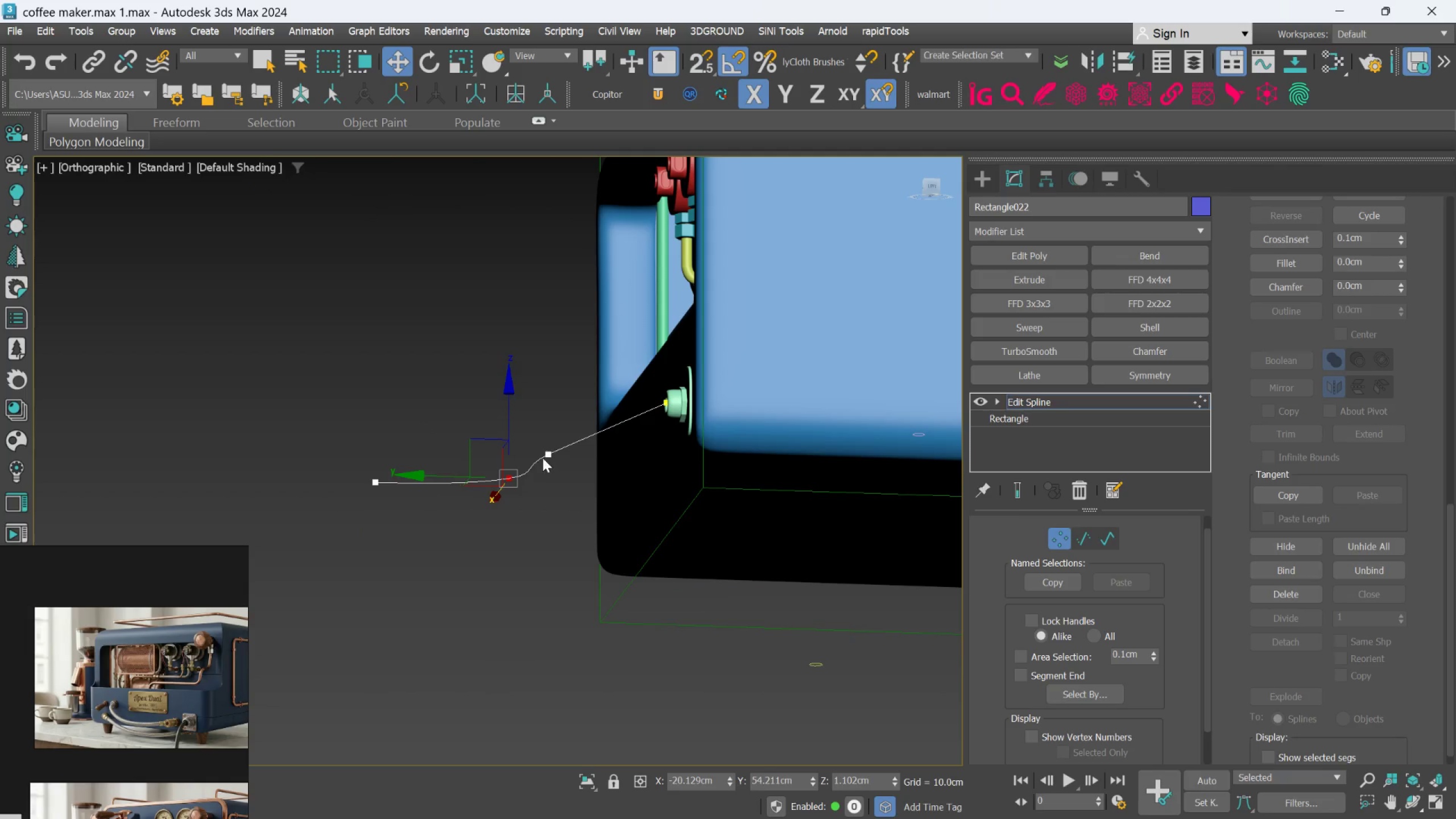 
left_click([545, 453])
 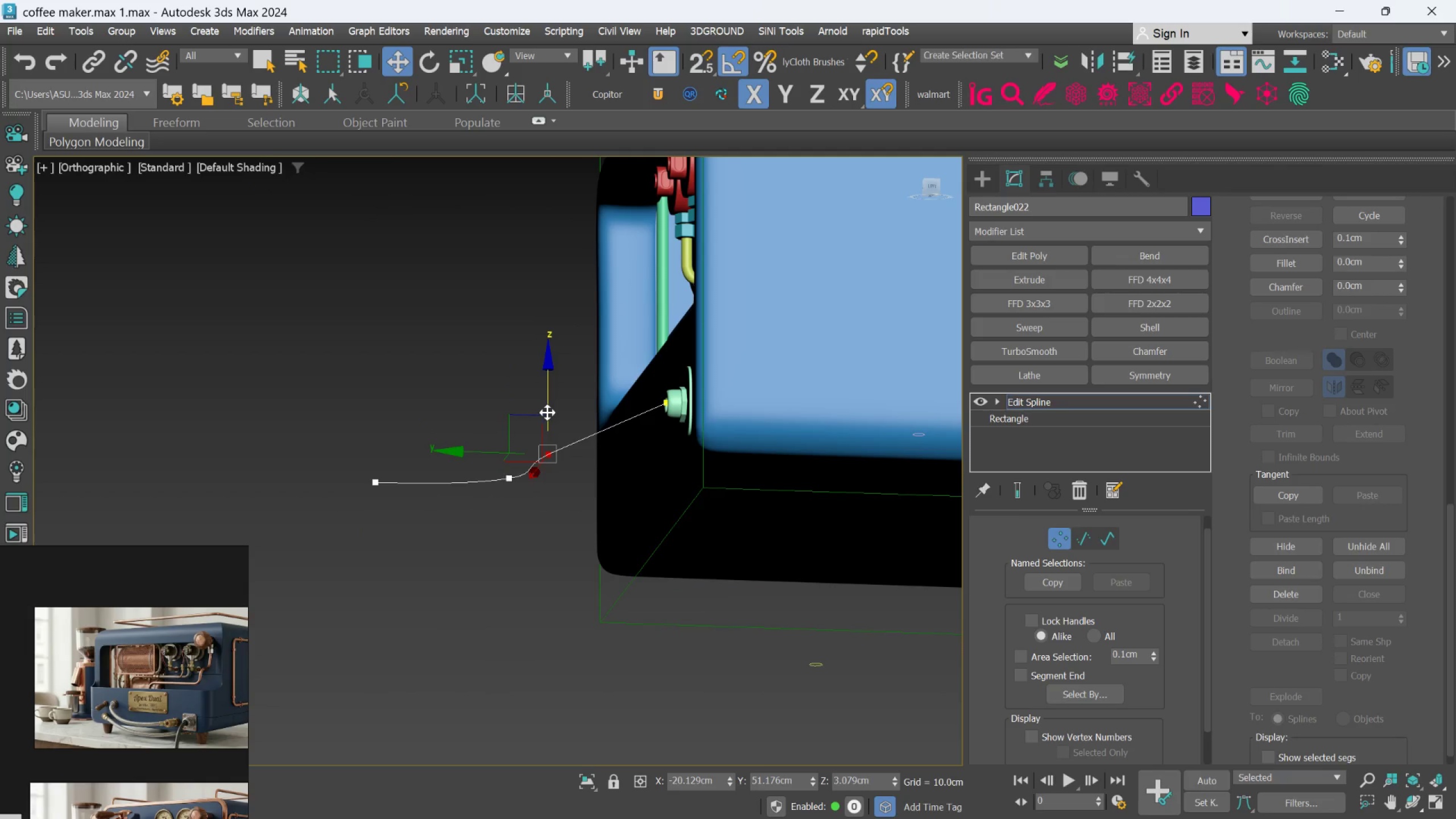 
left_click_drag(start_coordinate=[547, 412], to_coordinate=[564, 449])
 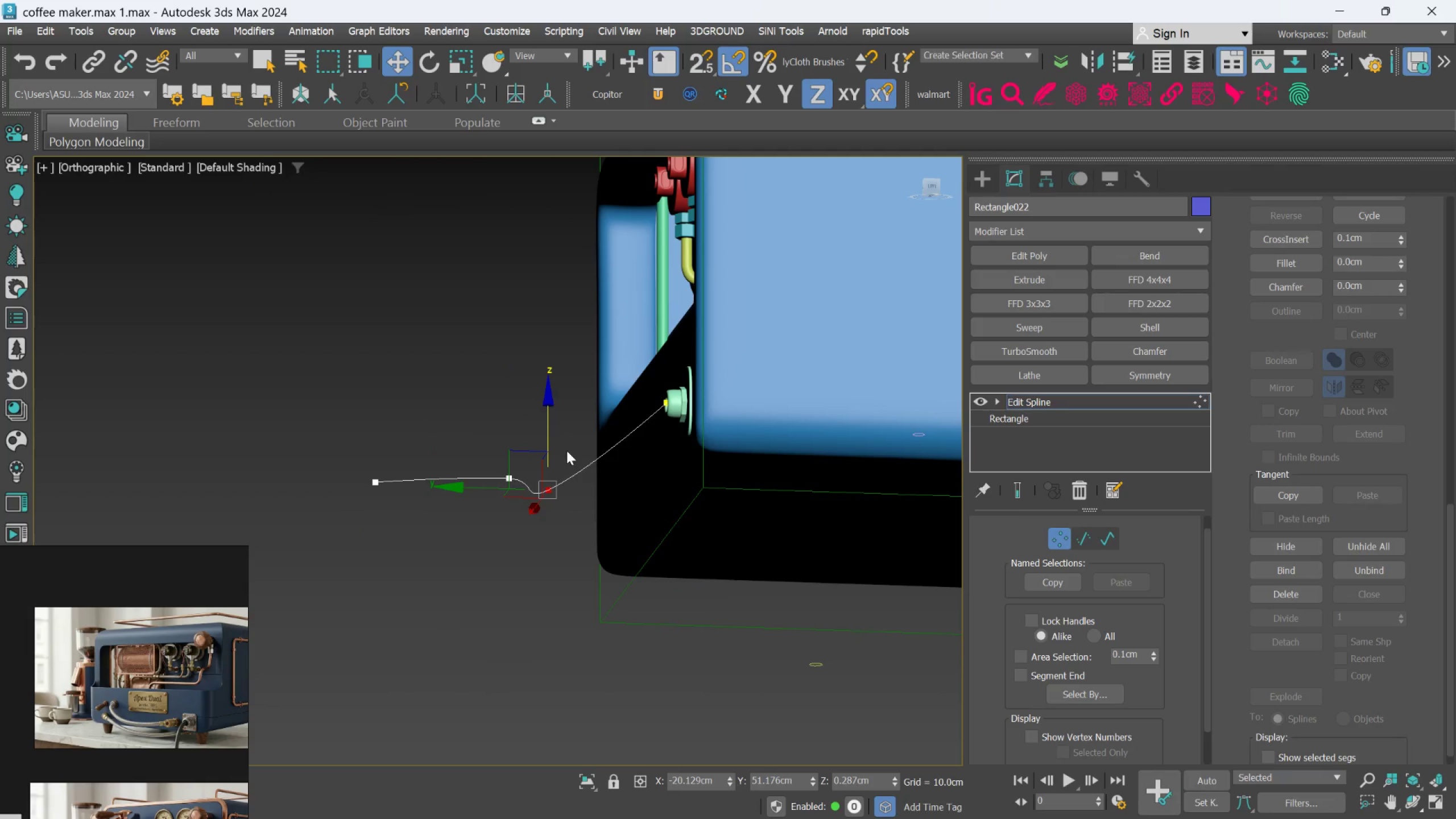 
hold_key(key=AltLeft, duration=2.12)
 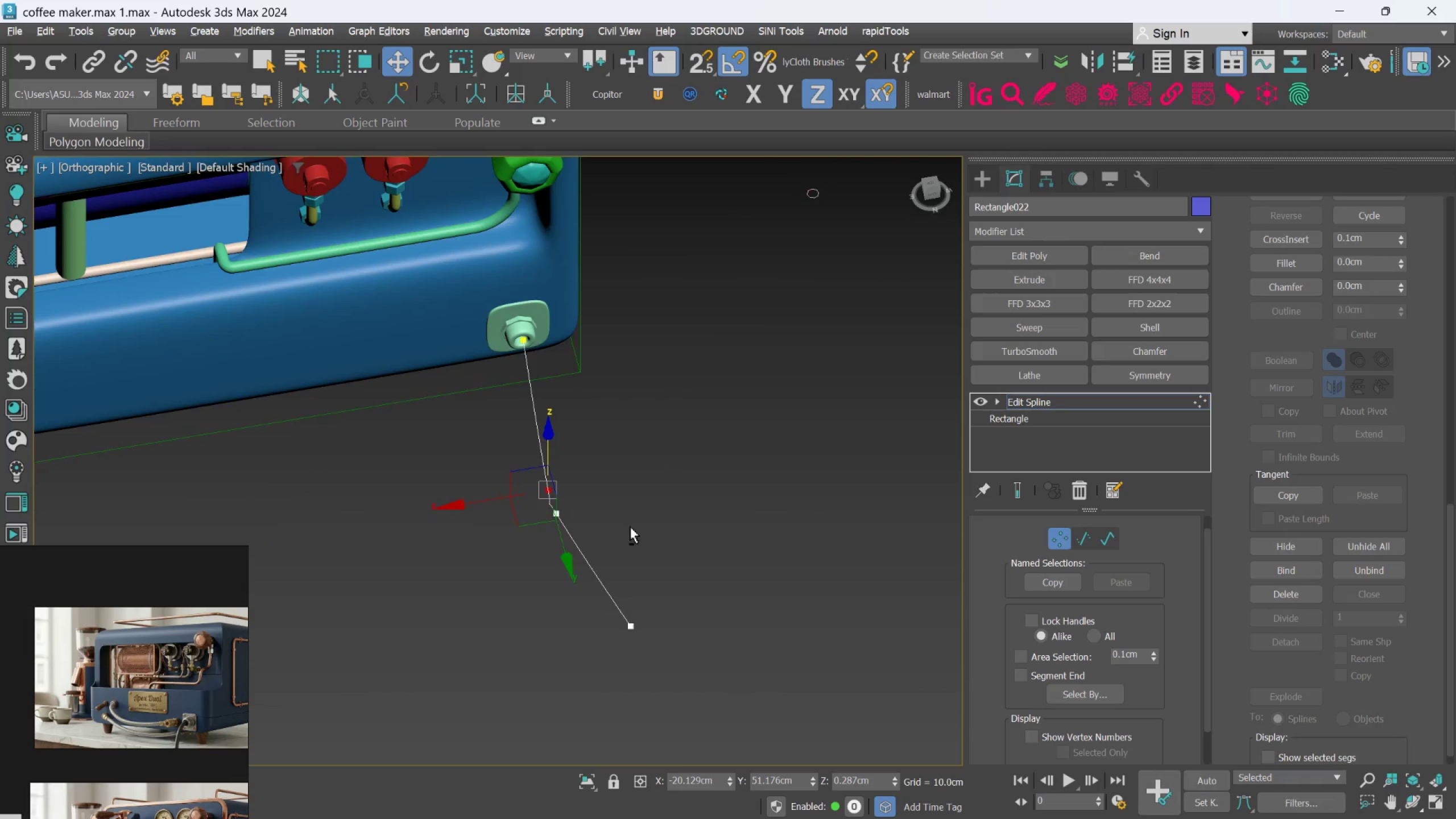 
scroll: coordinate [593, 532], scroll_direction: down, amount: 1.0
 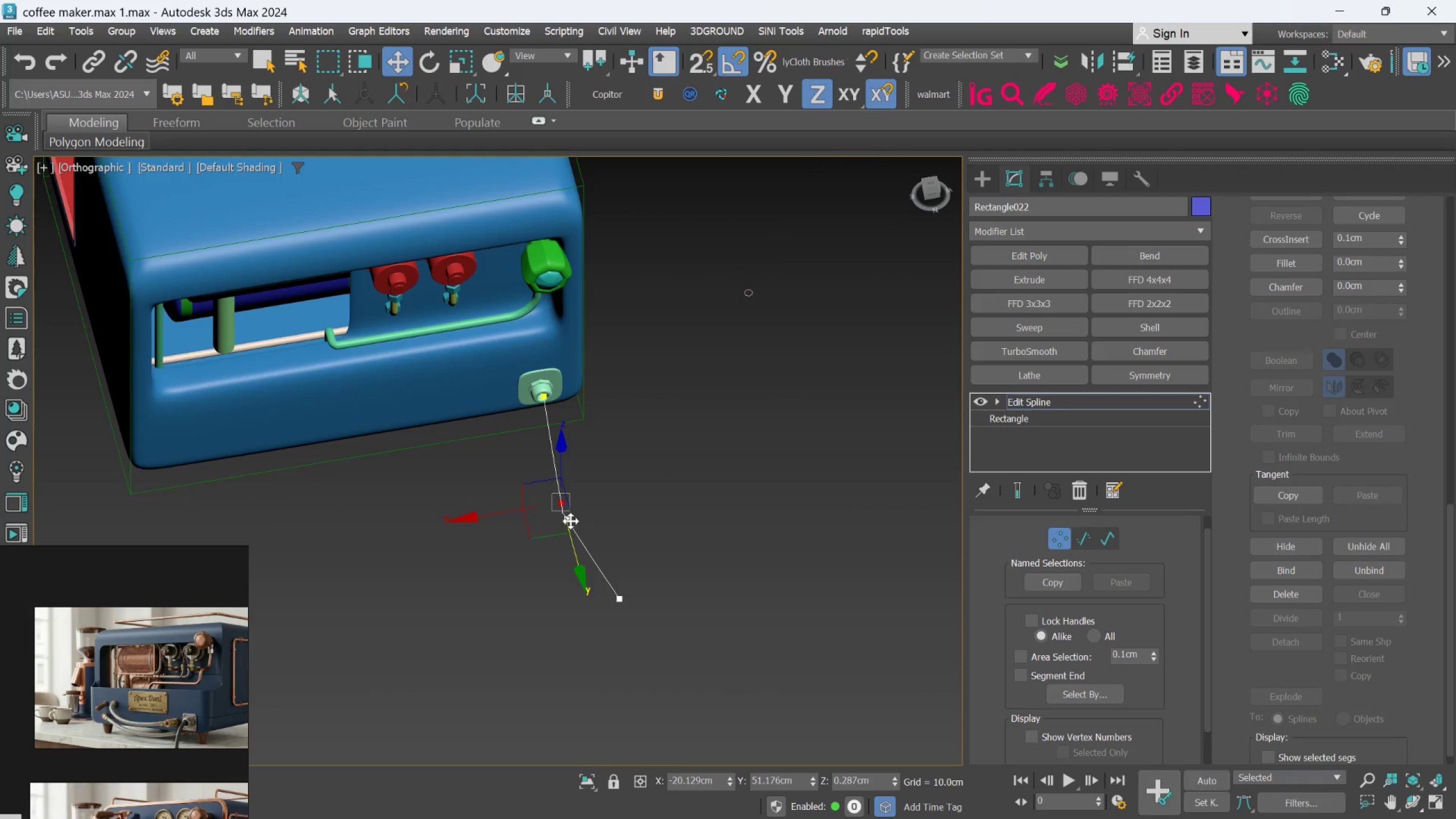 
scroll: coordinate [574, 517], scroll_direction: up, amount: 2.0
 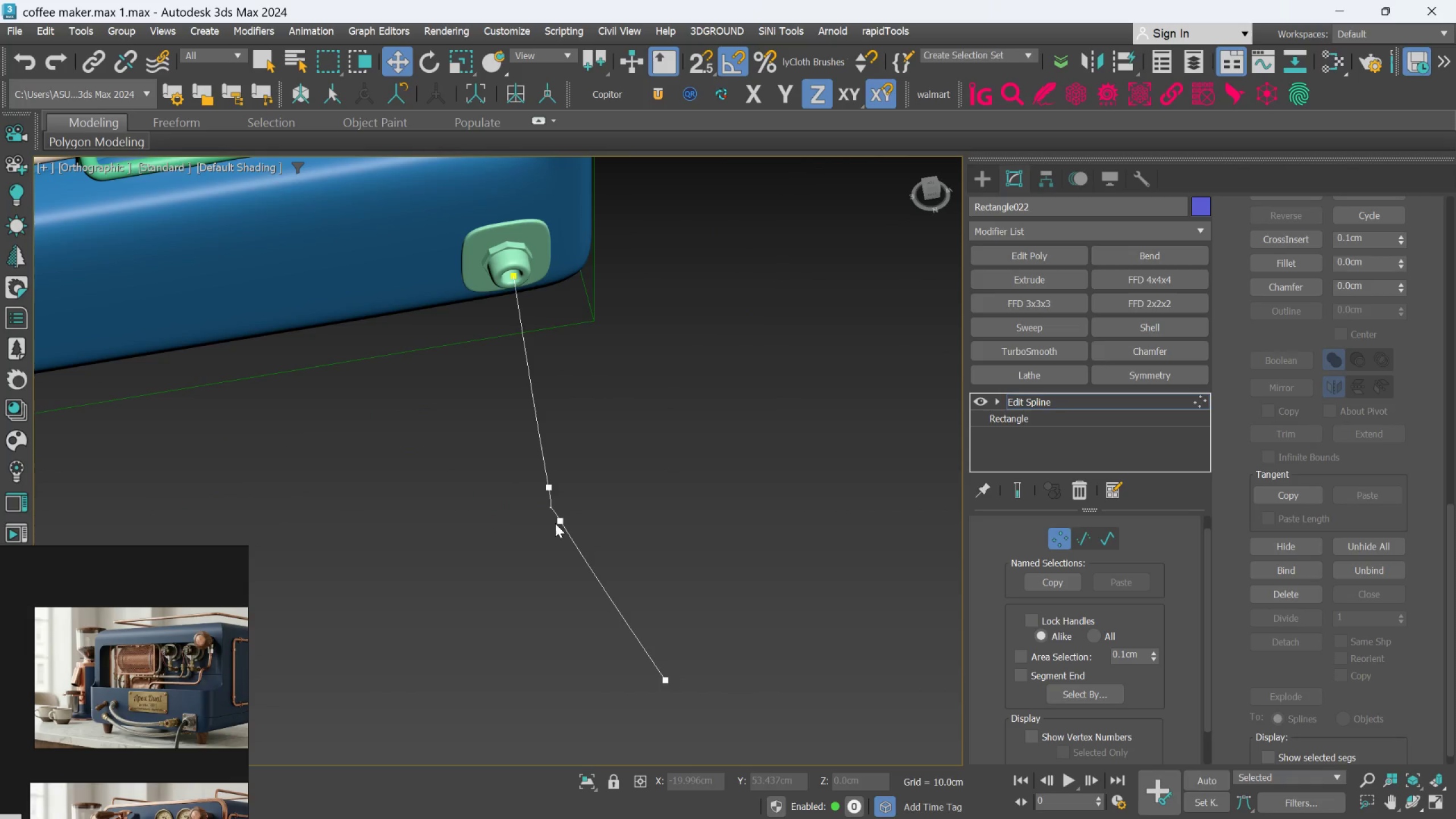 
left_click([556, 522])
 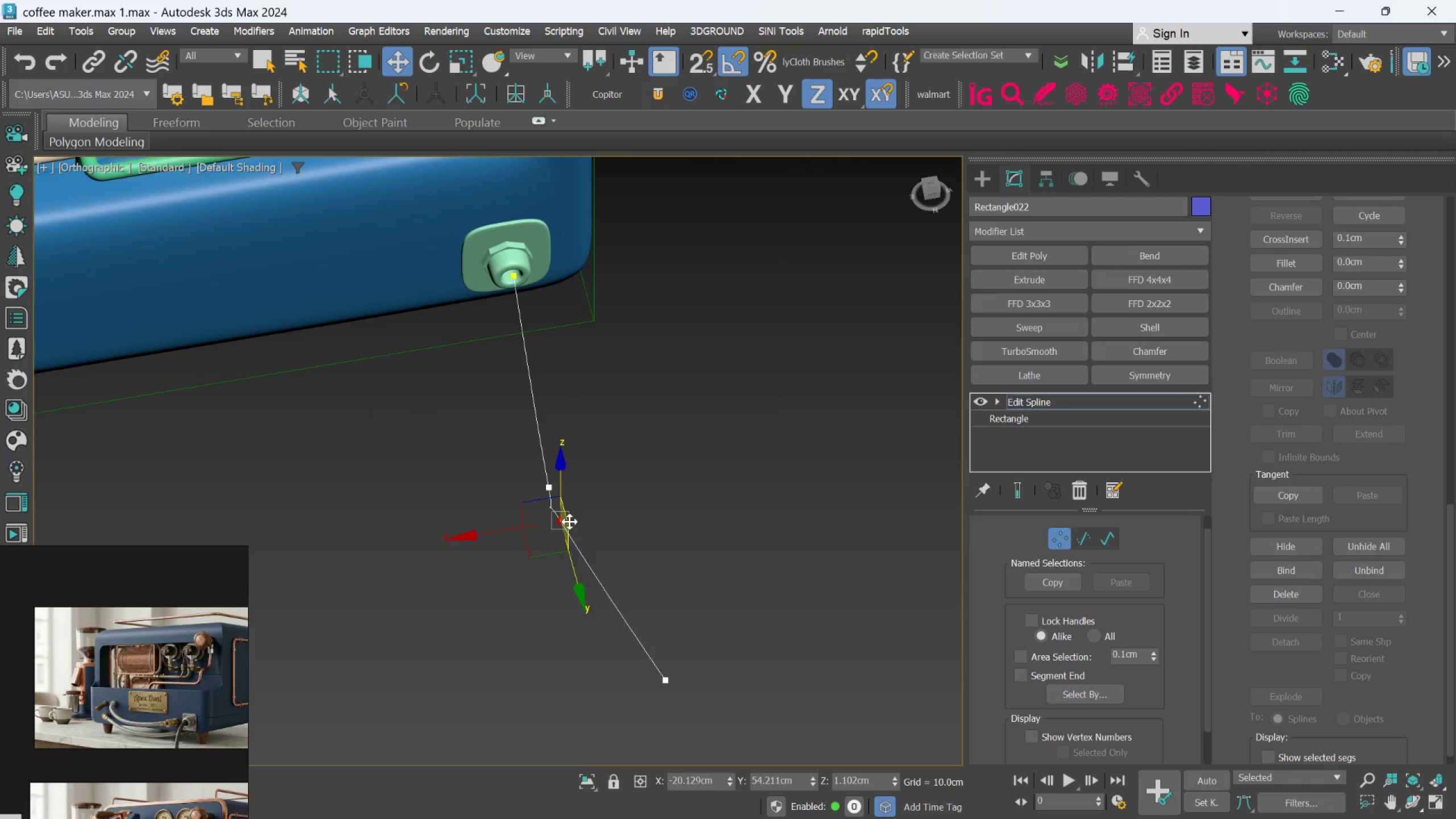 
hold_key(key=AltLeft, duration=1.9)
 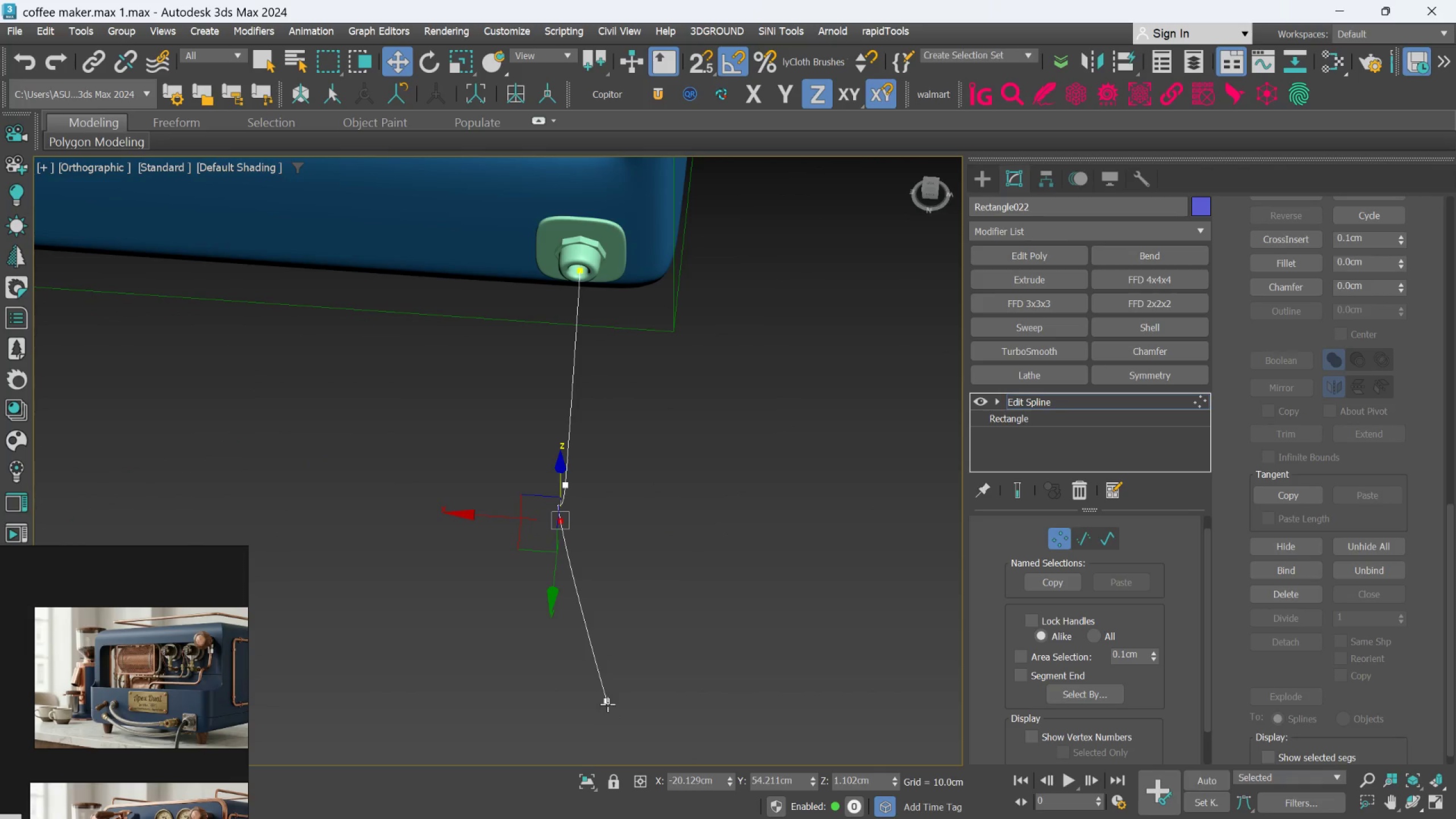 
hold_key(key=ControlLeft, duration=0.67)
left_click([609, 696])
 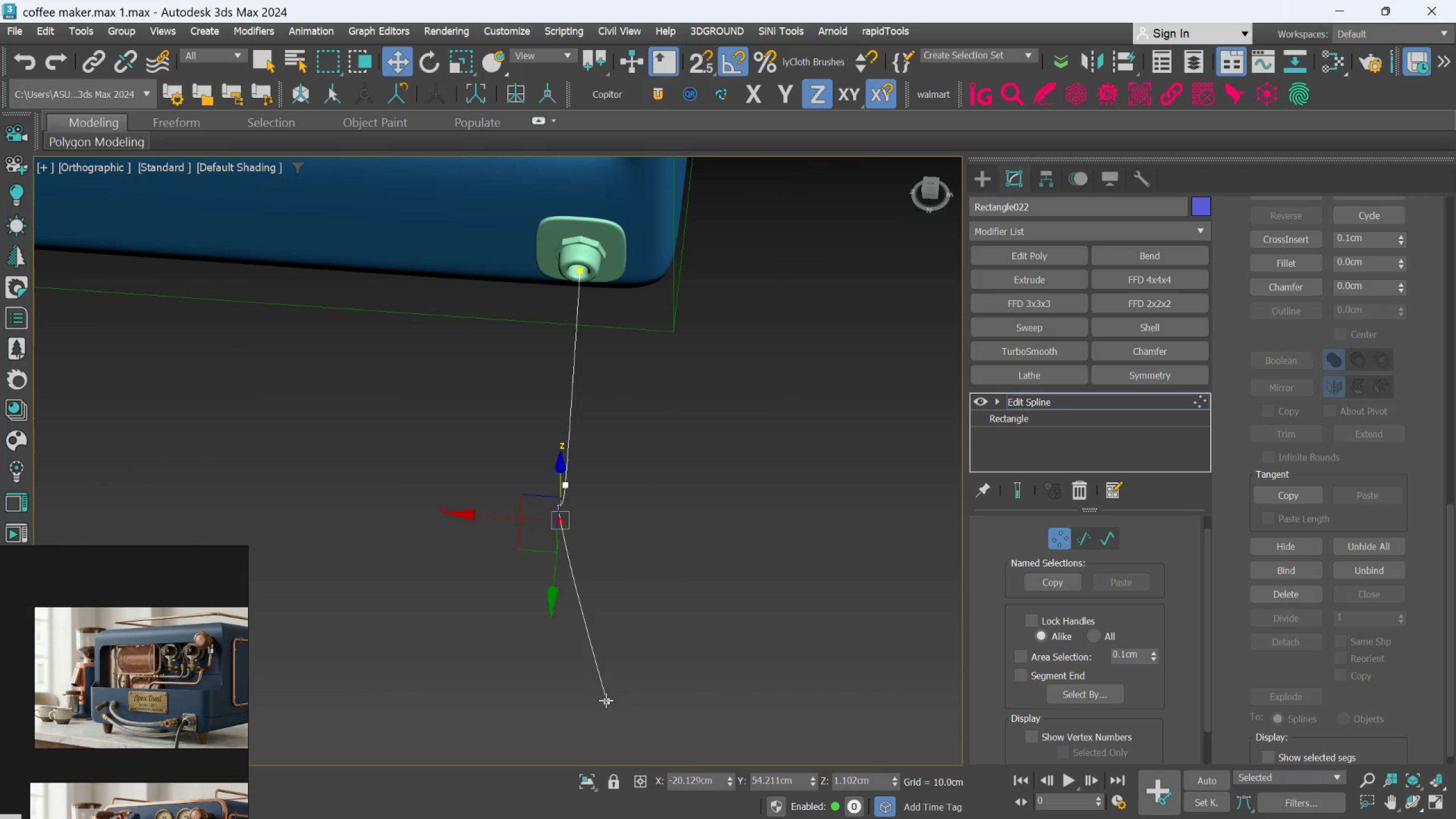 
left_click([605, 701])
 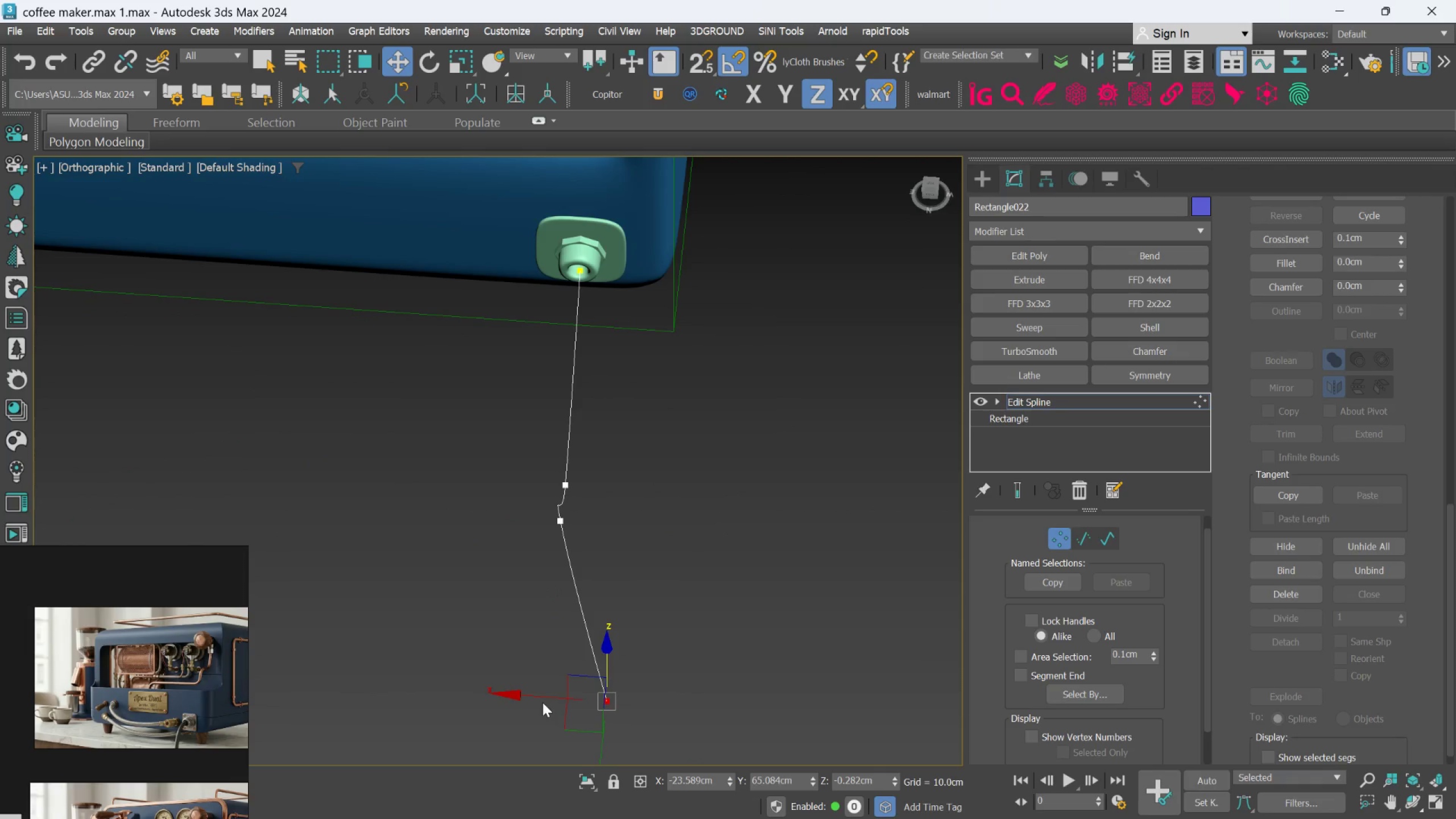 
left_click_drag(start_coordinate=[540, 694], to_coordinate=[475, 701])
 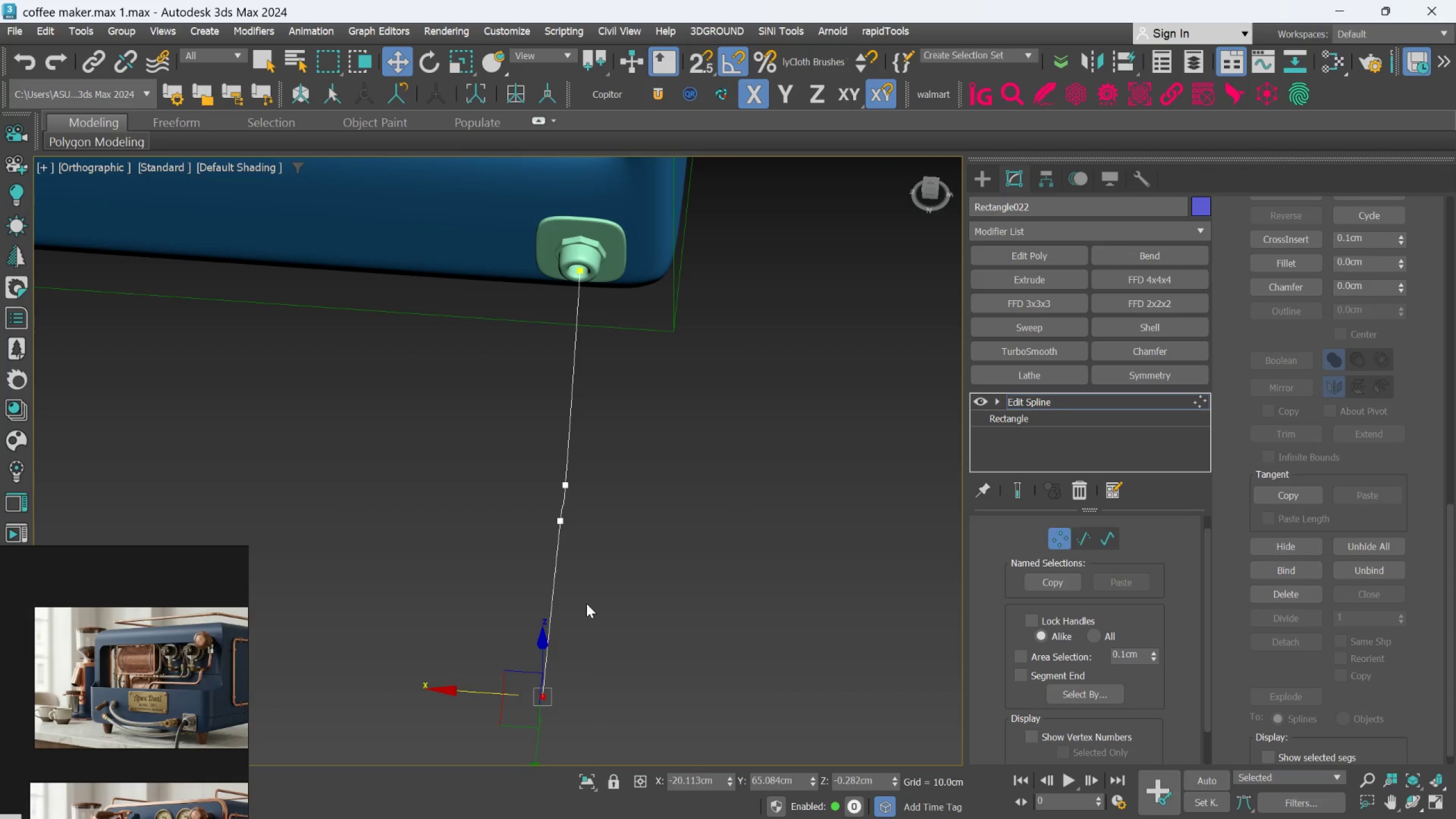 
hold_key(key=AltLeft, duration=0.86)
 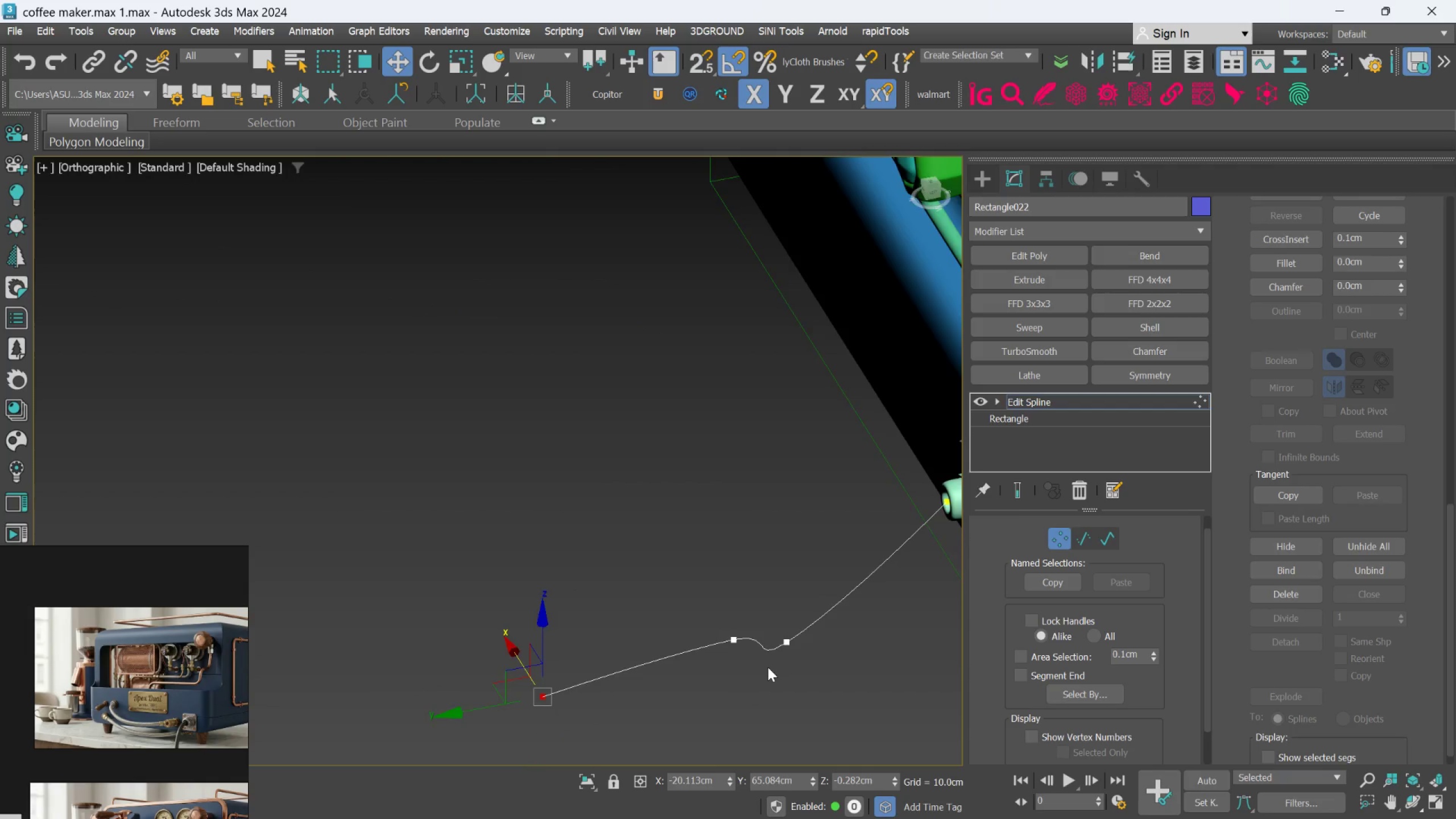 
hold_key(key=AltLeft, duration=0.64)
 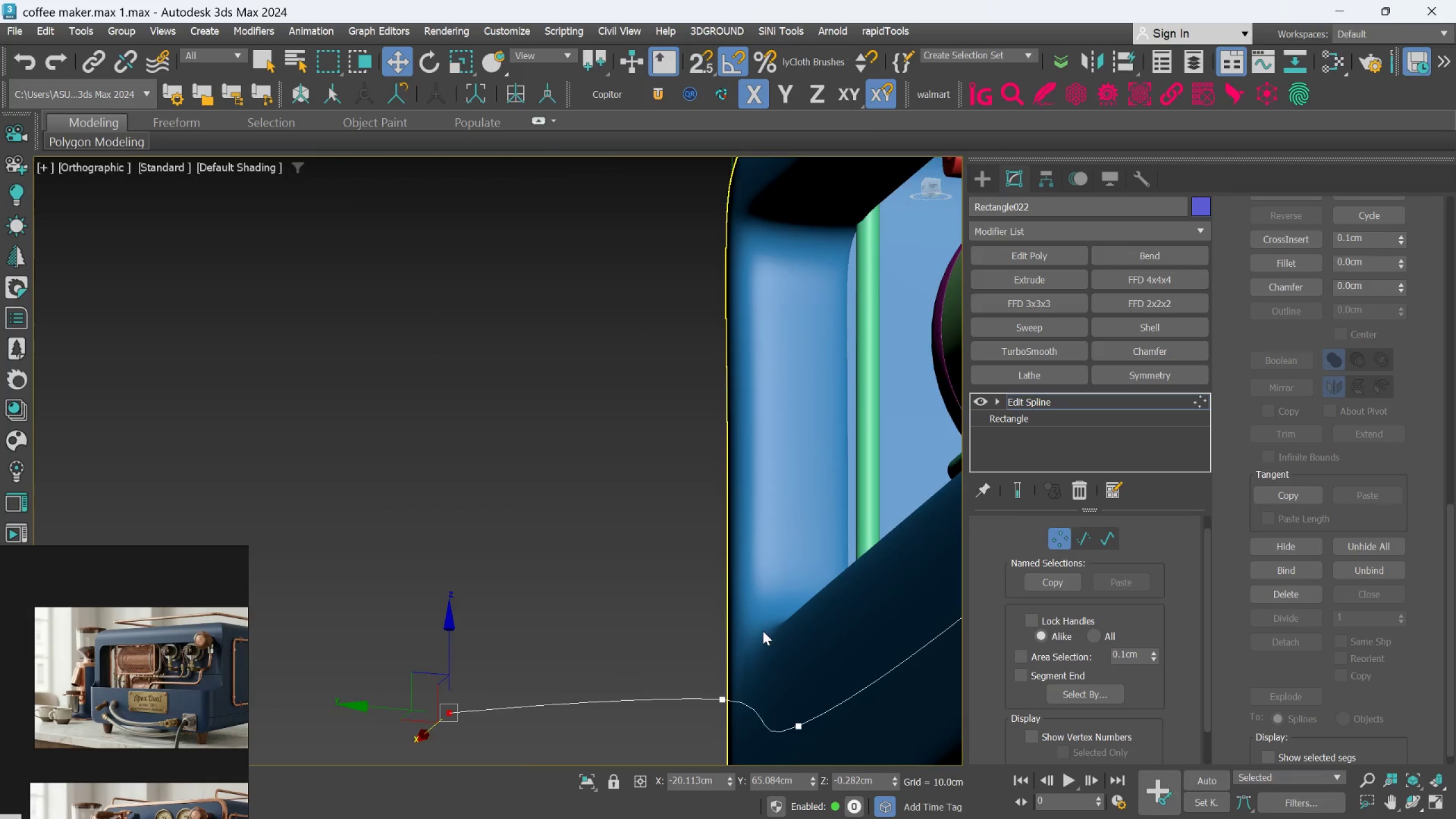 
scroll: coordinate [768, 667], scroll_direction: up, amount: 1.0
 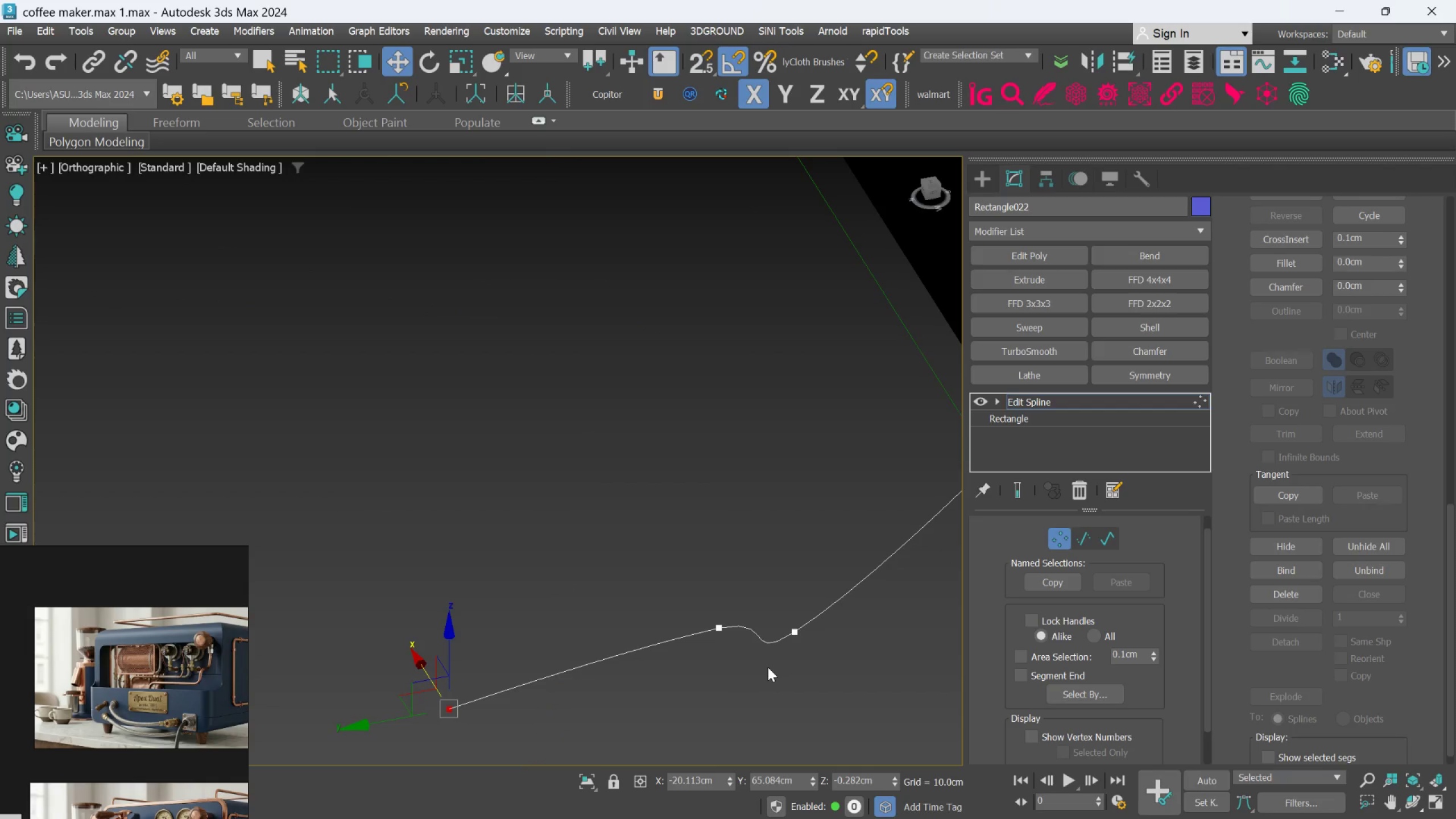 
hold_key(key=AltLeft, duration=1.63)
 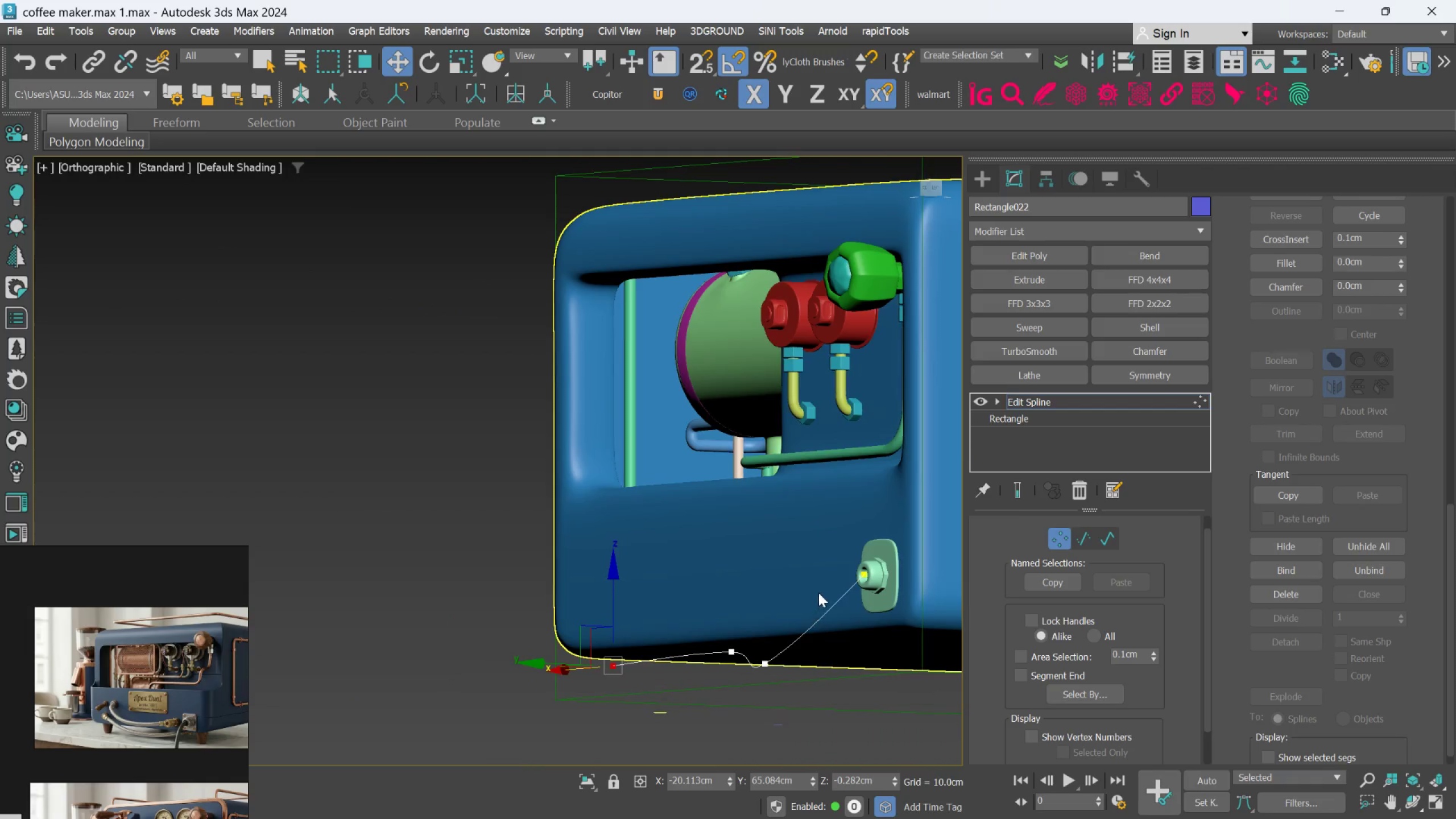 
scroll: coordinate [762, 633], scroll_direction: down, amount: 2.0
 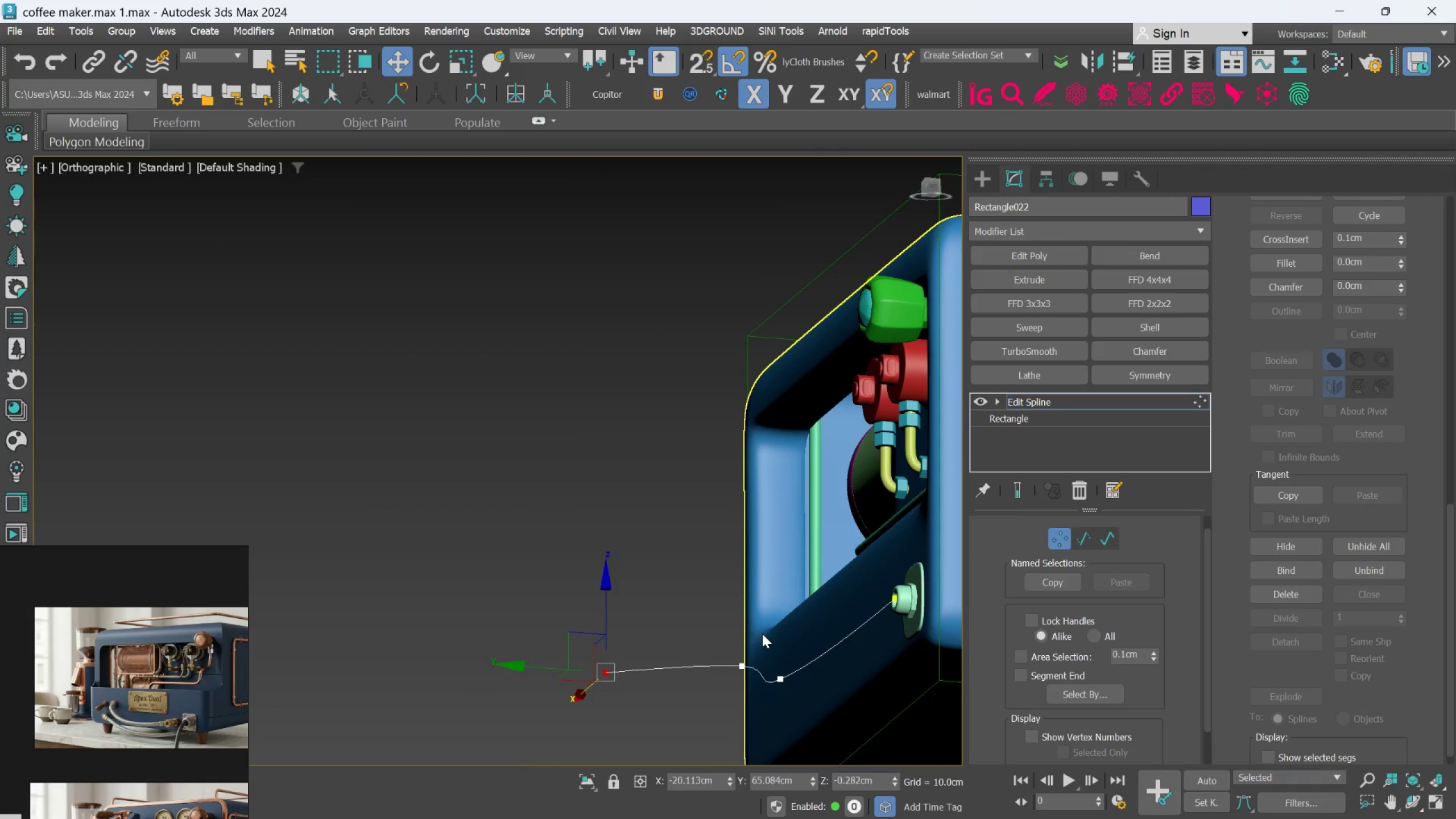 
scroll: coordinate [838, 569], scroll_direction: up, amount: 1.0
 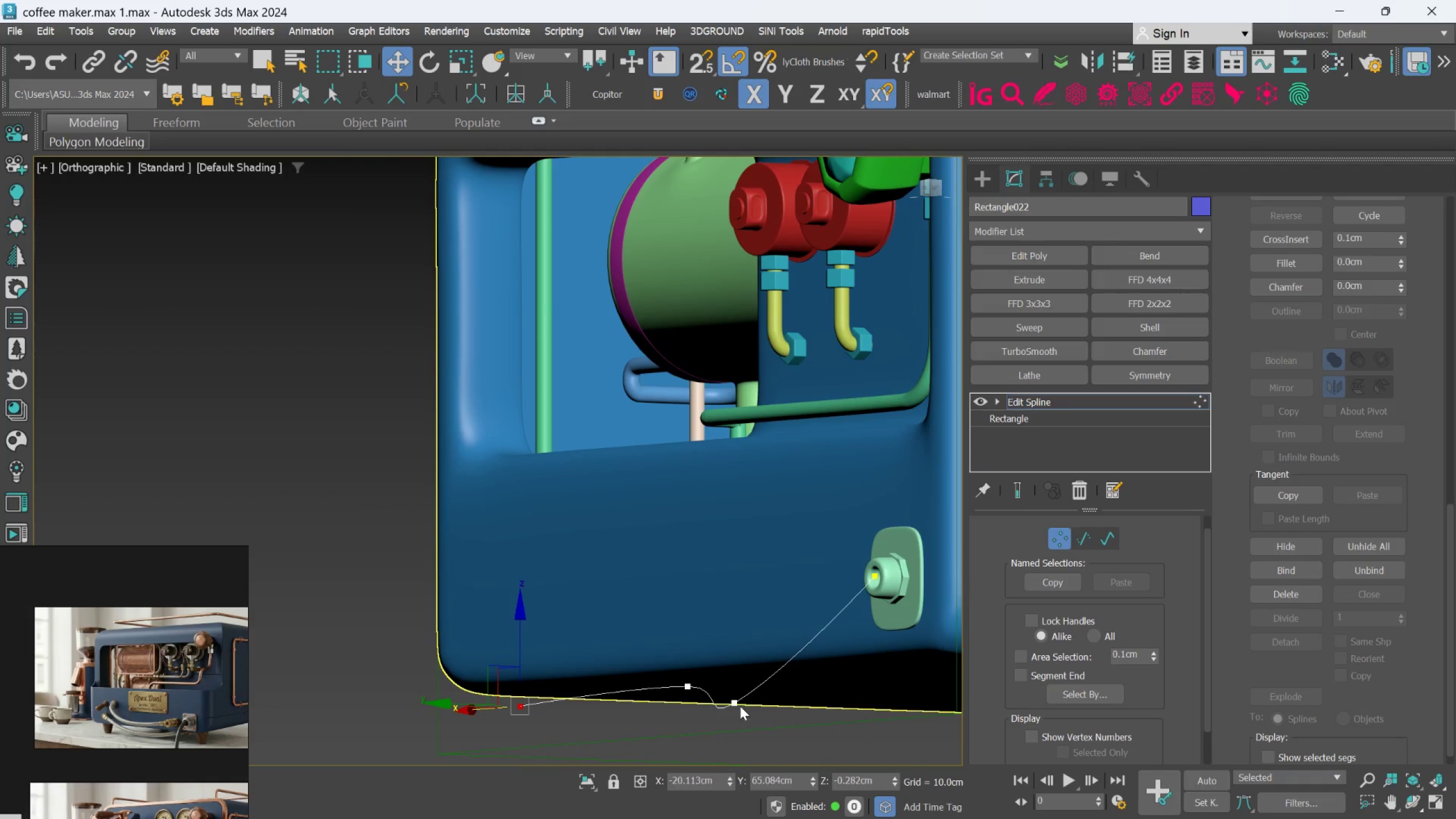 
hold_key(key=AltLeft, duration=0.62)
 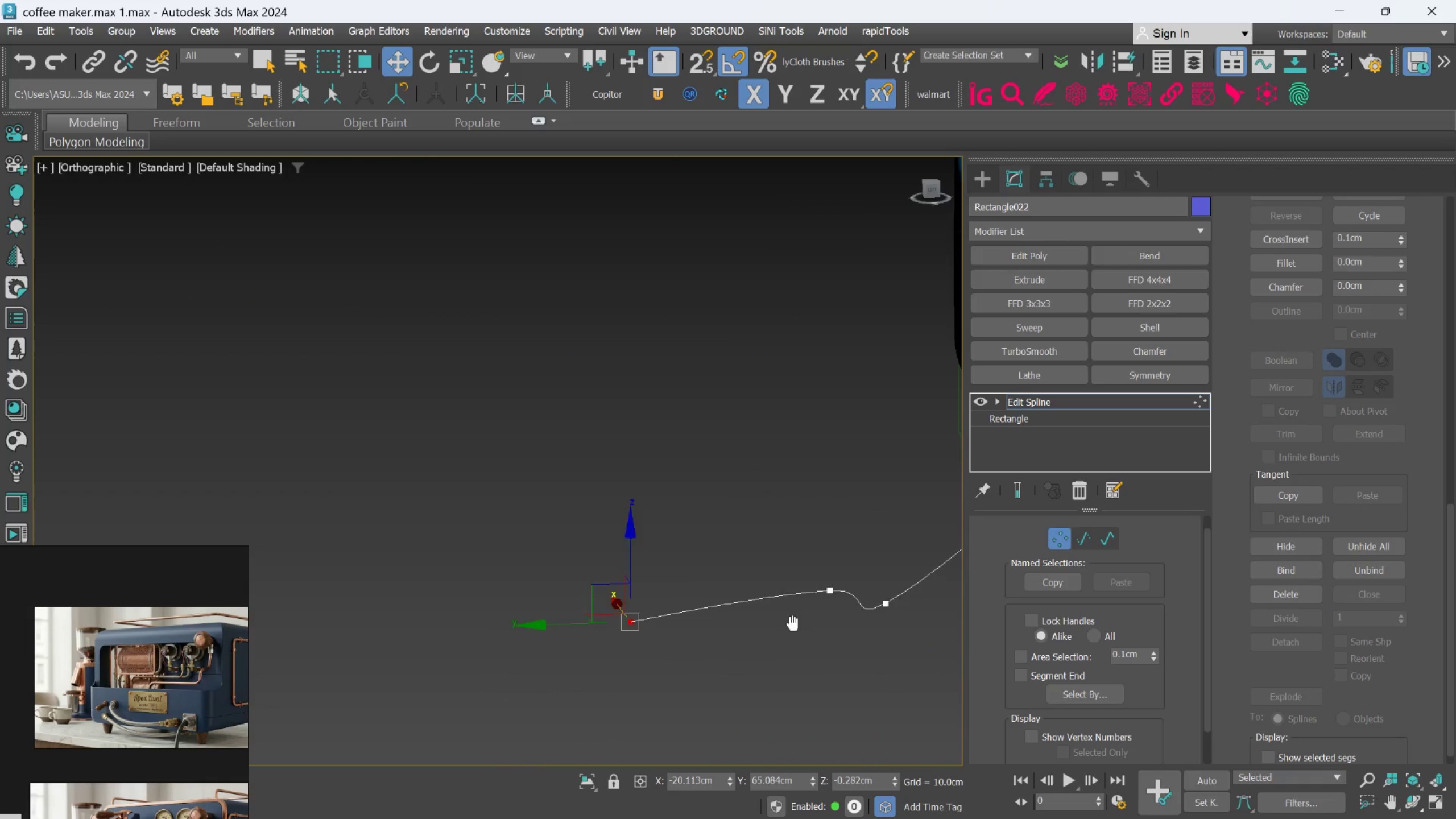 
scroll: coordinate [817, 616], scroll_direction: down, amount: 1.0
 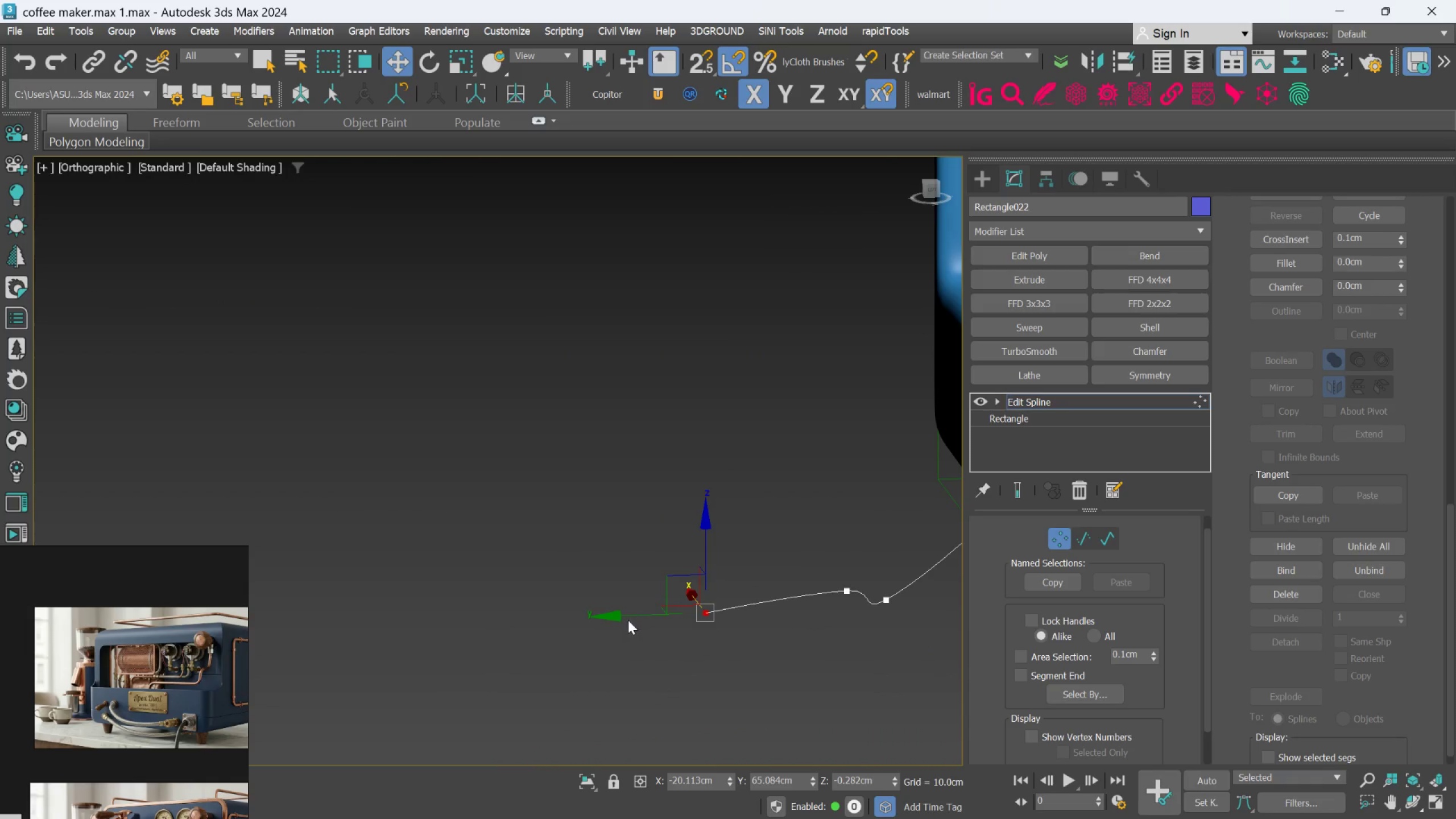 
left_click_drag(start_coordinate=[625, 615], to_coordinate=[475, 638])
 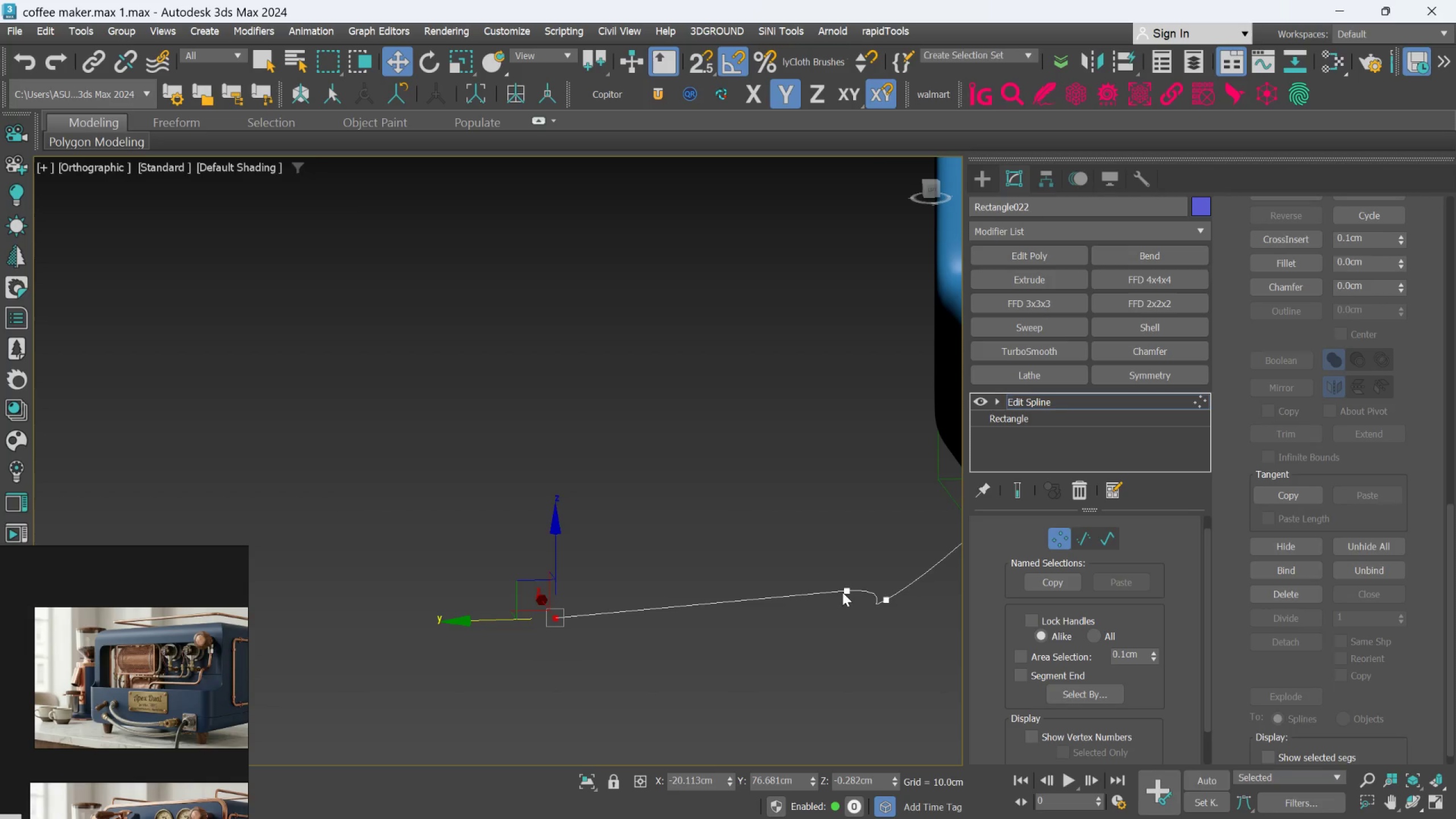 
left_click([845, 590])
 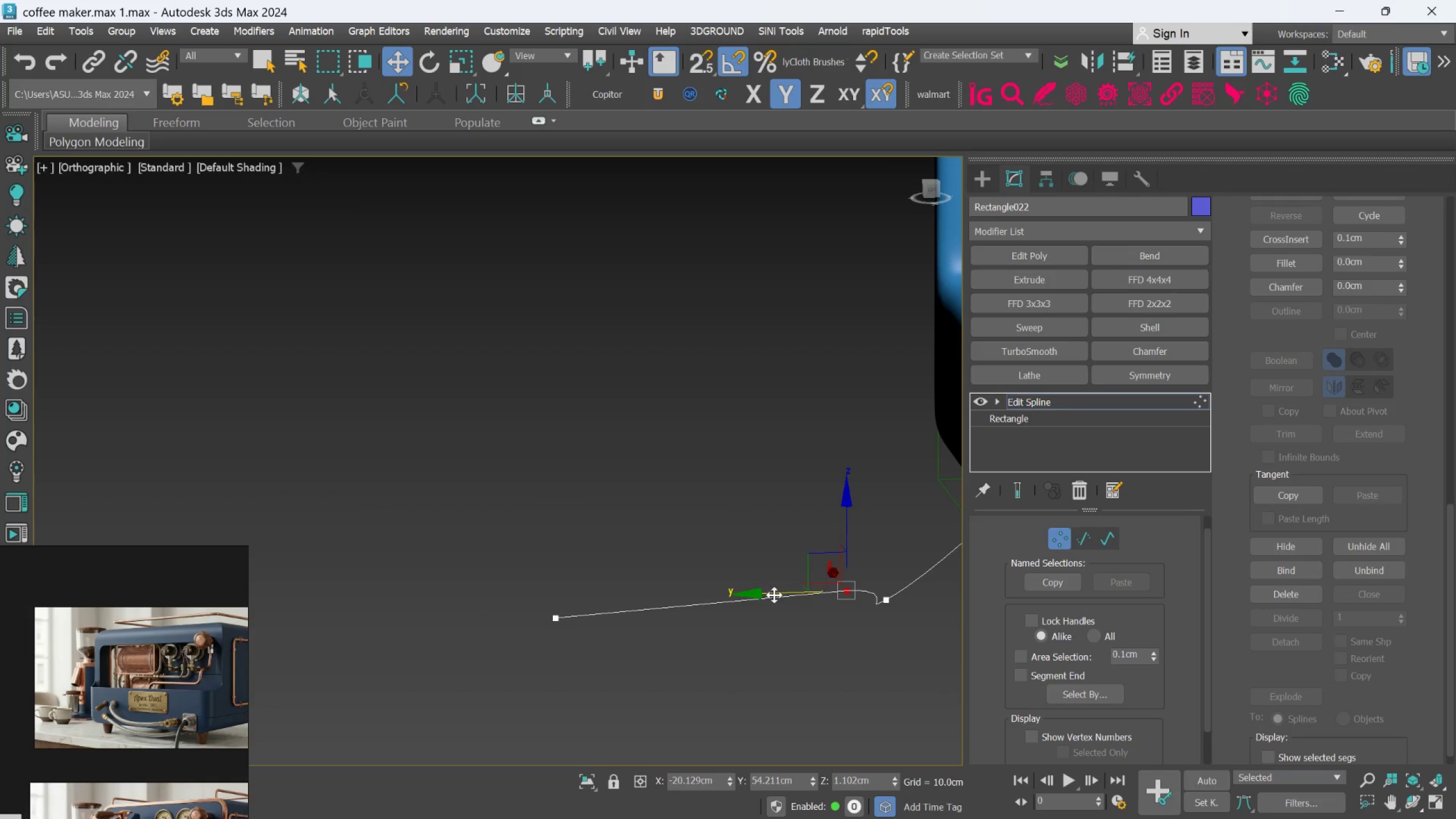 
left_click_drag(start_coordinate=[772, 590], to_coordinate=[685, 610])
 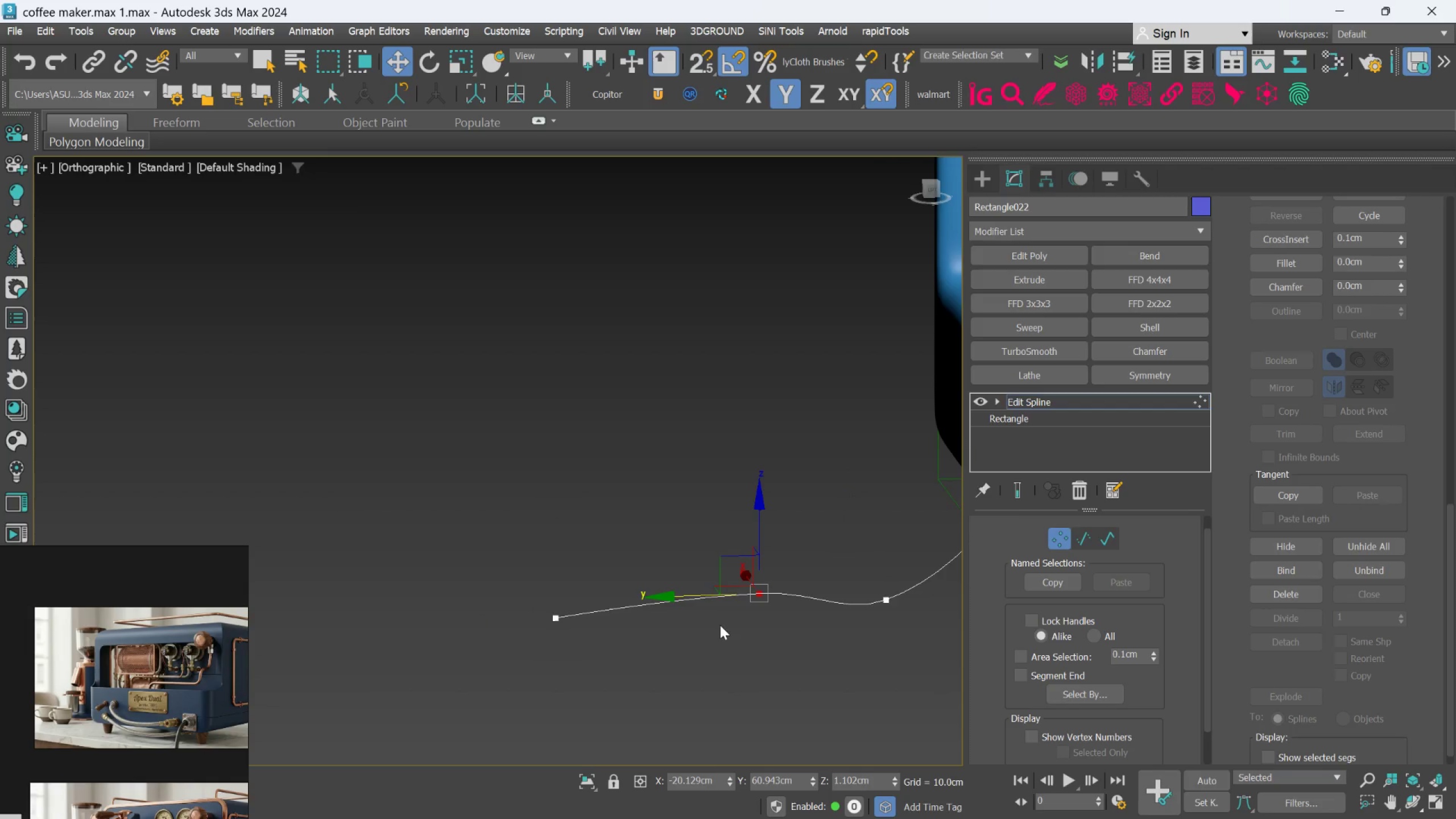 
scroll: coordinate [723, 631], scroll_direction: down, amount: 2.0
 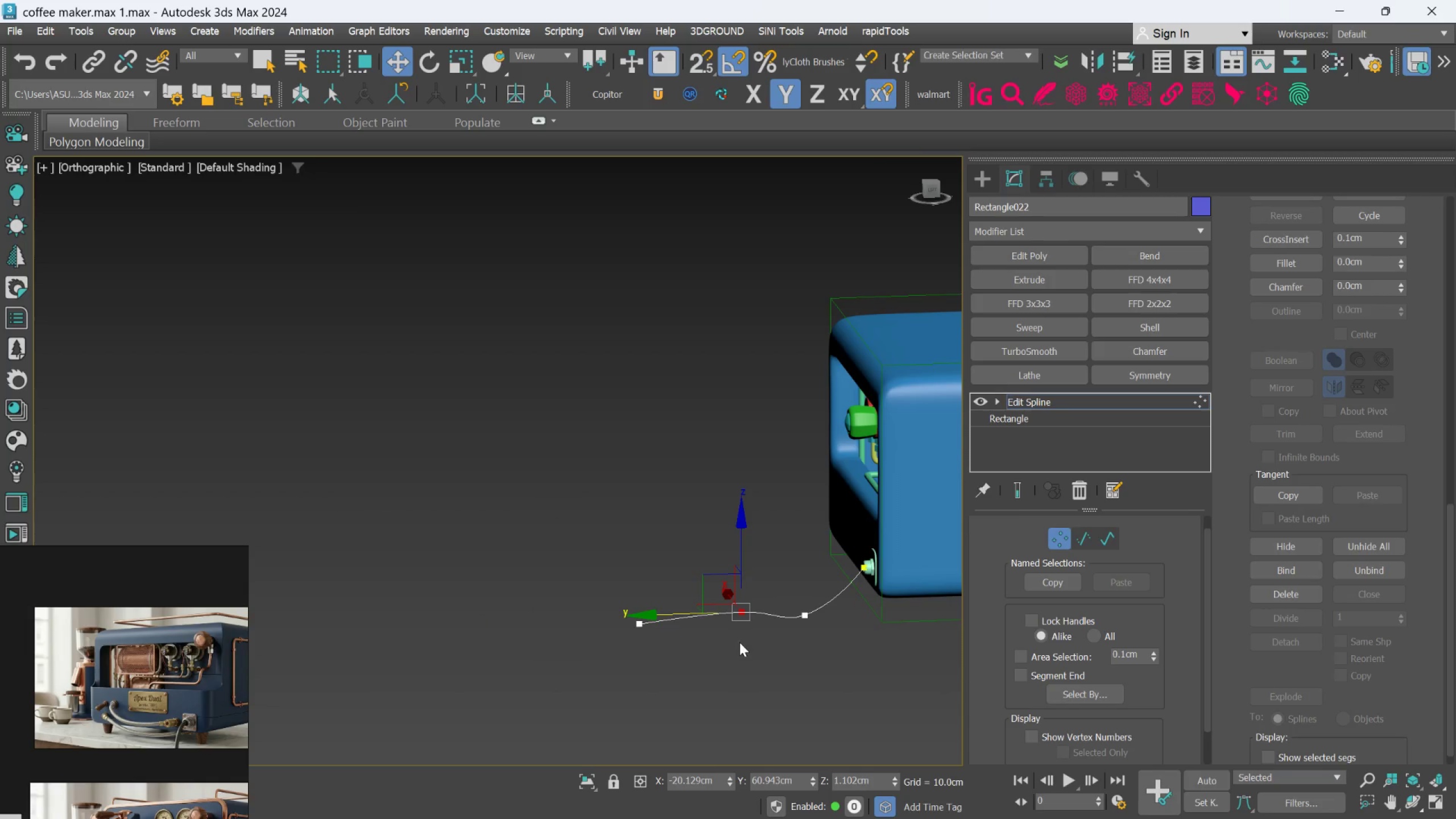 
hold_key(key=AltLeft, duration=1.93)
 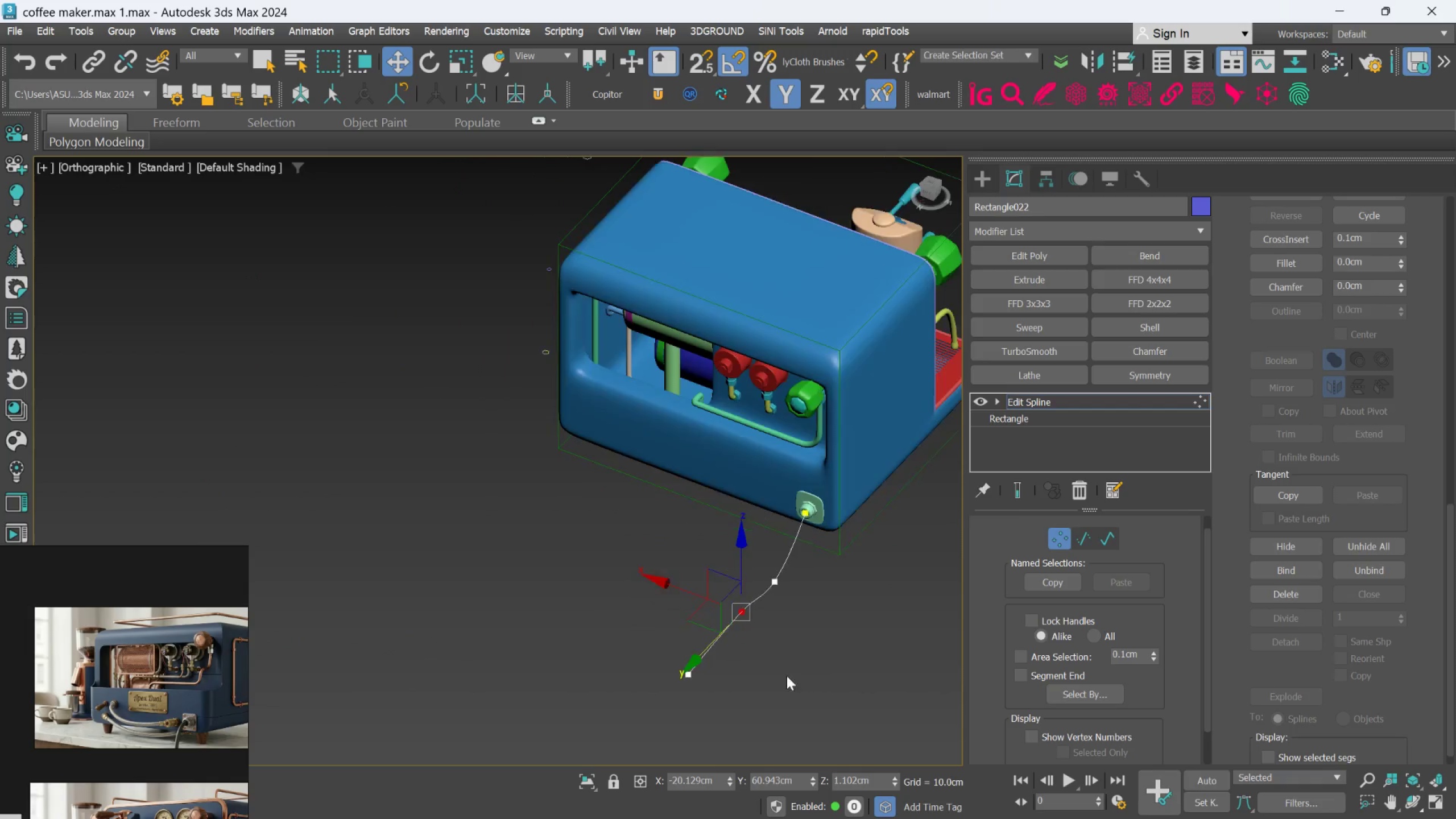 
key(Alt+AltLeft)
 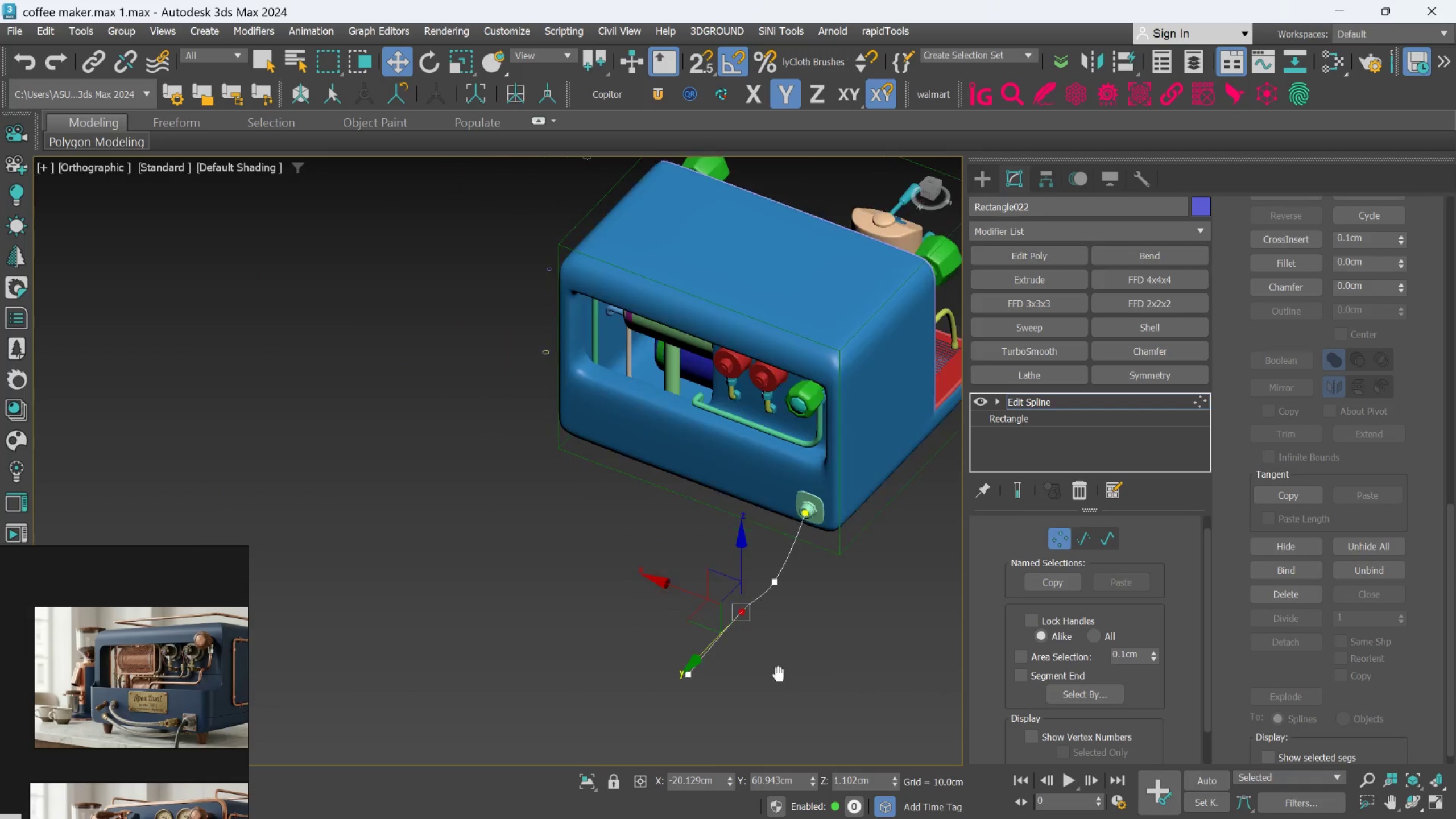 
key(Alt+AltLeft)
 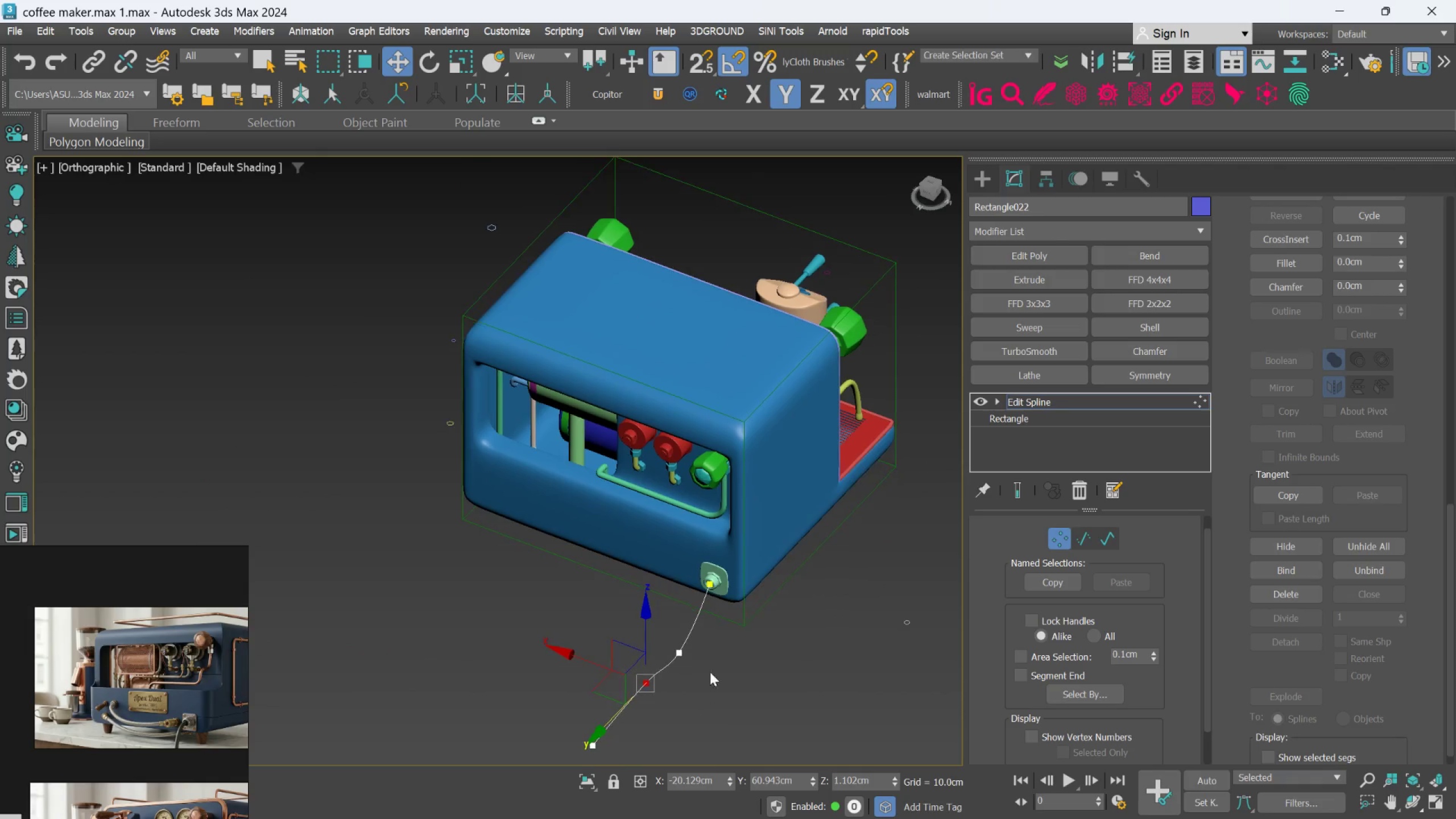 
hold_key(key=AltLeft, duration=0.53)
 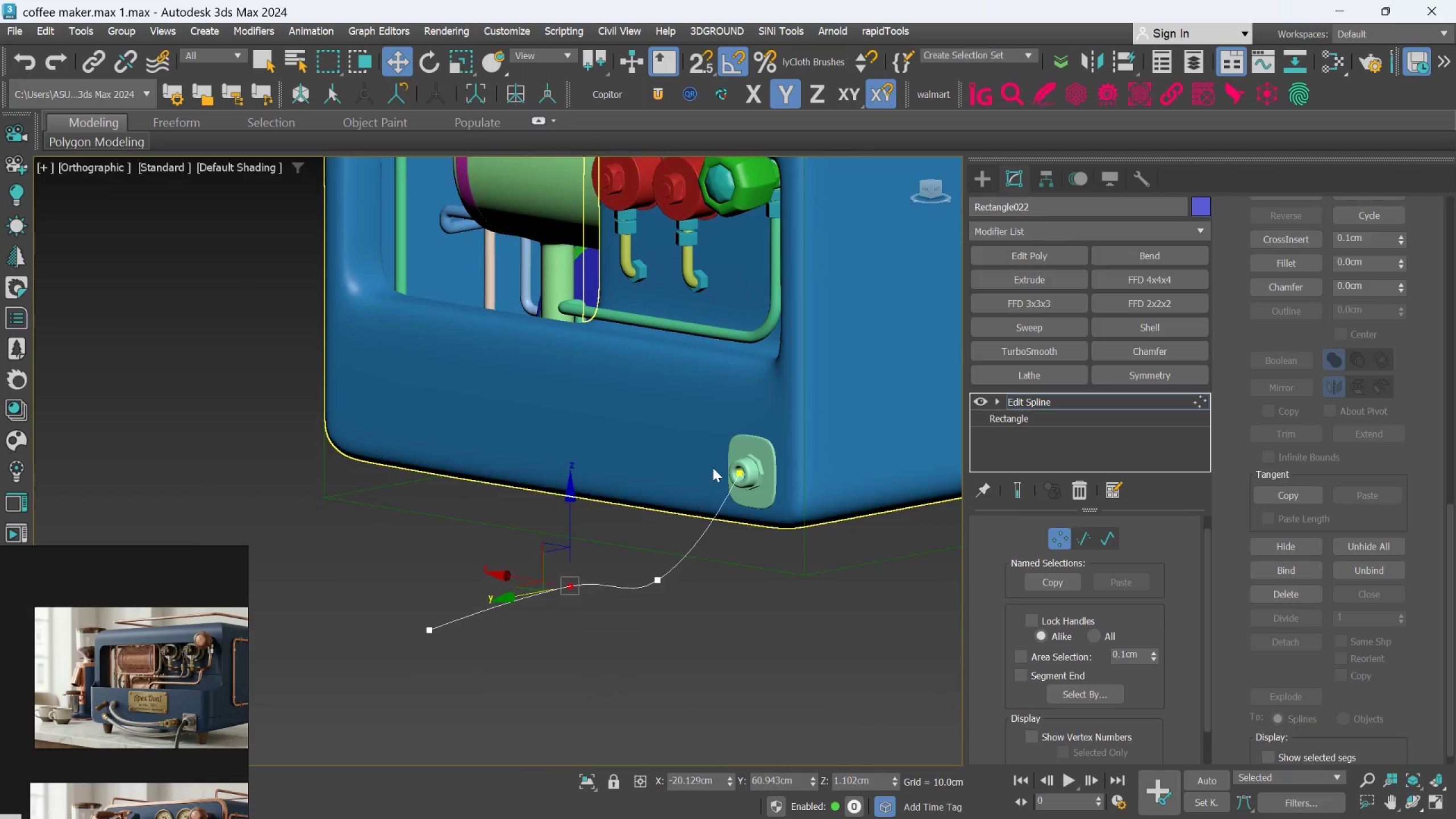 
scroll: coordinate [711, 609], scroll_direction: up, amount: 2.0
 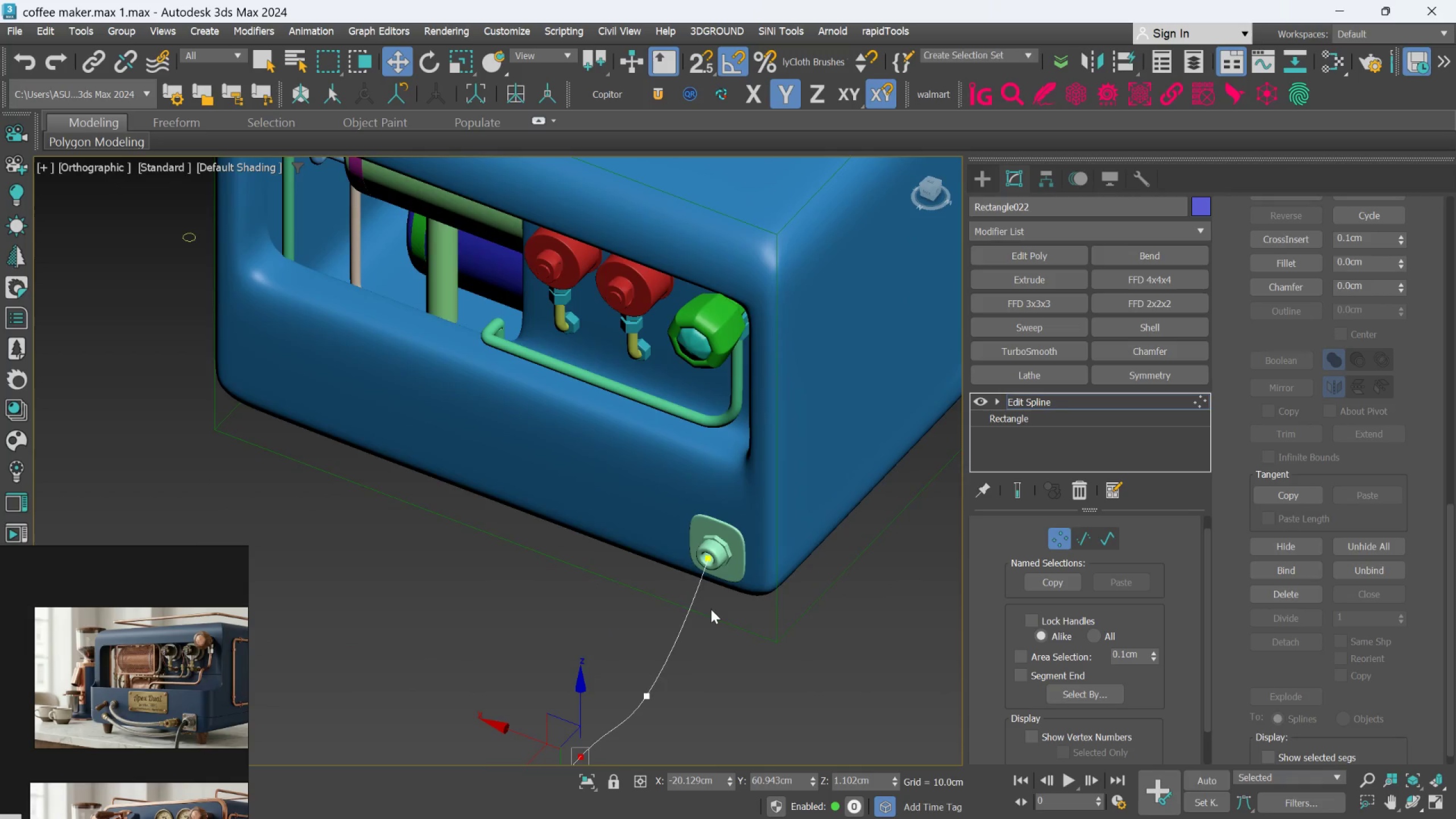 
hold_key(key=AltLeft, duration=1.13)
 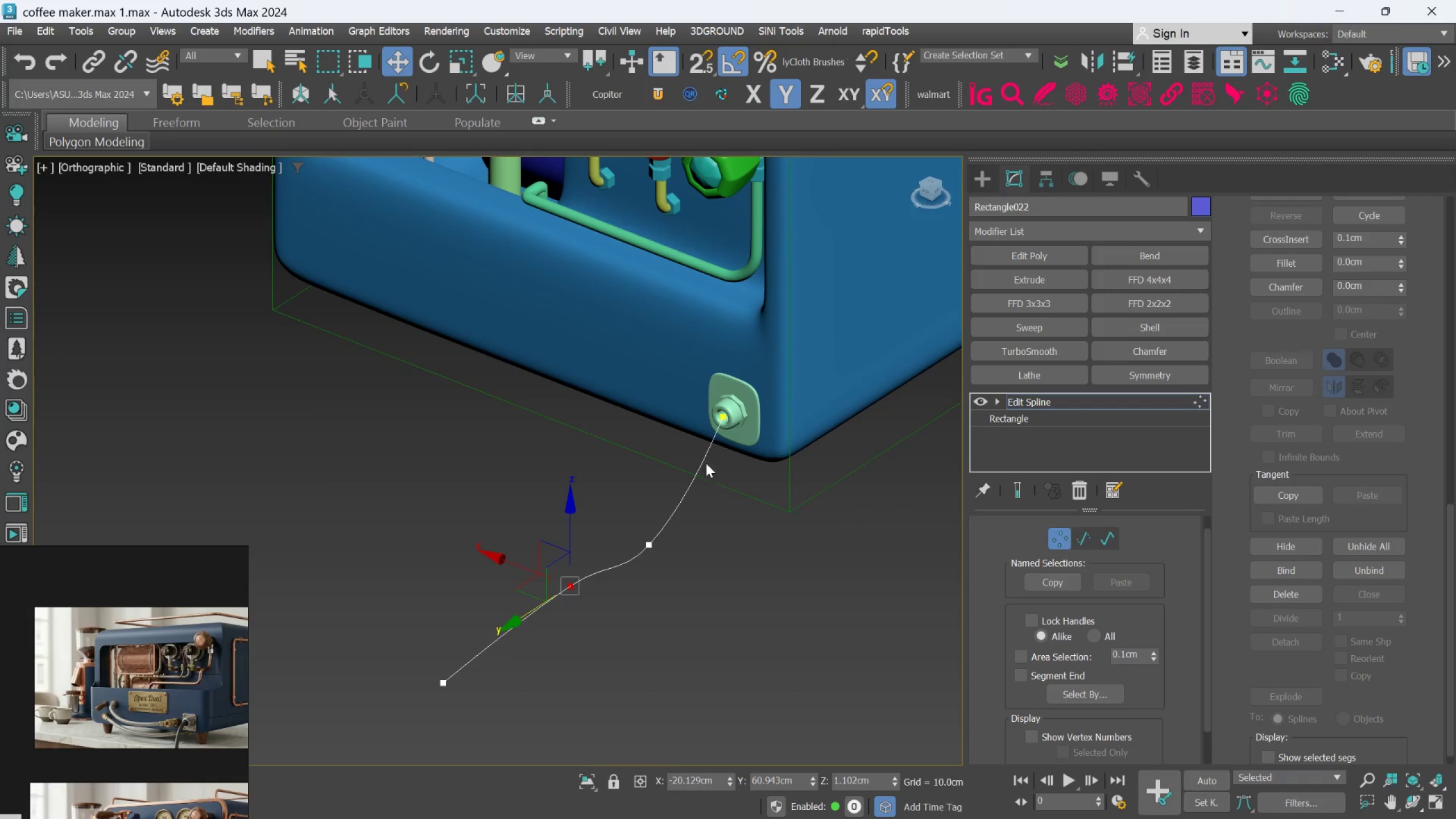 
scroll: coordinate [727, 399], scroll_direction: up, amount: 2.0
 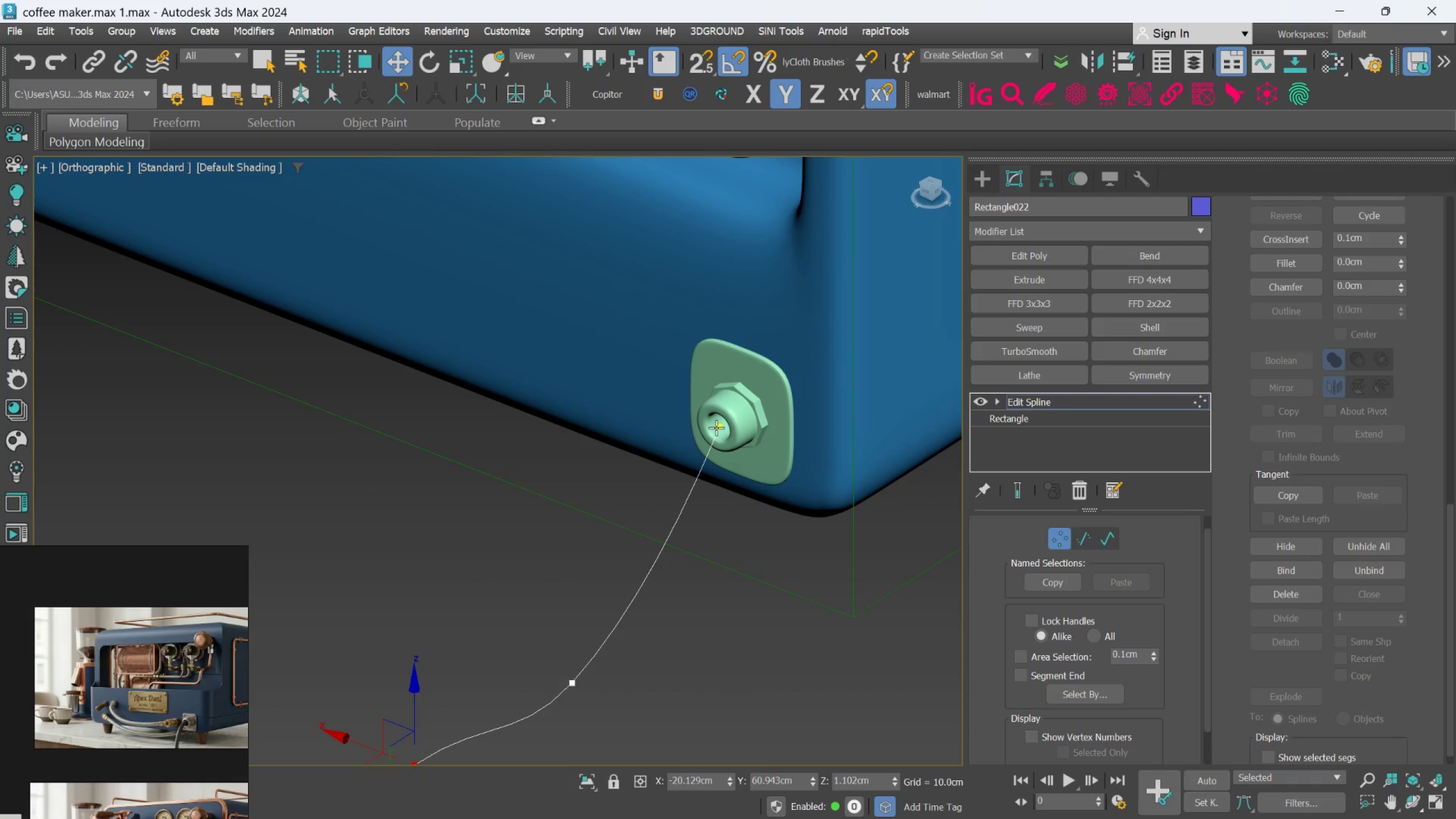 
left_click([716, 428])
 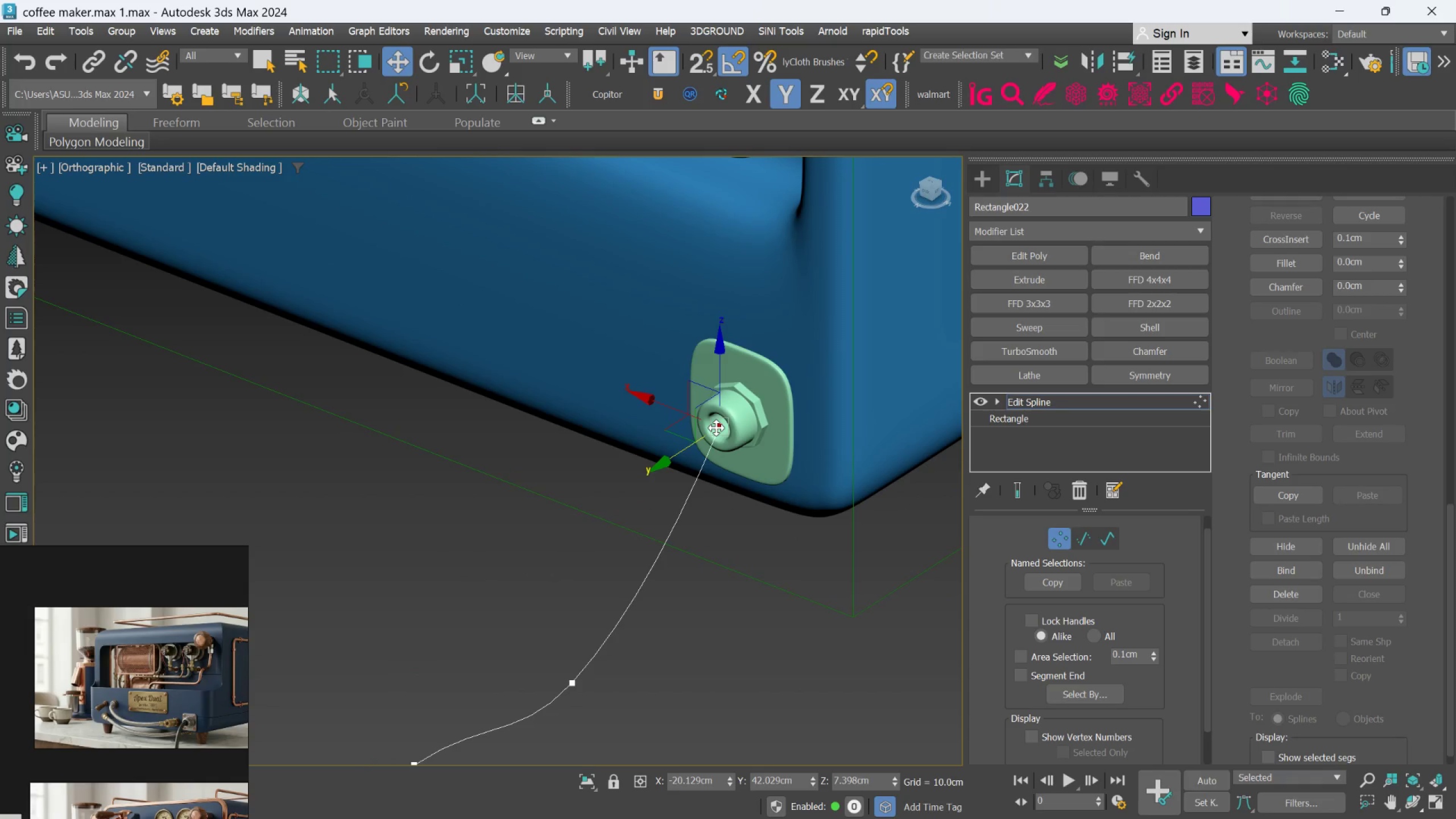 
hold_key(key=AltLeft, duration=0.96)
 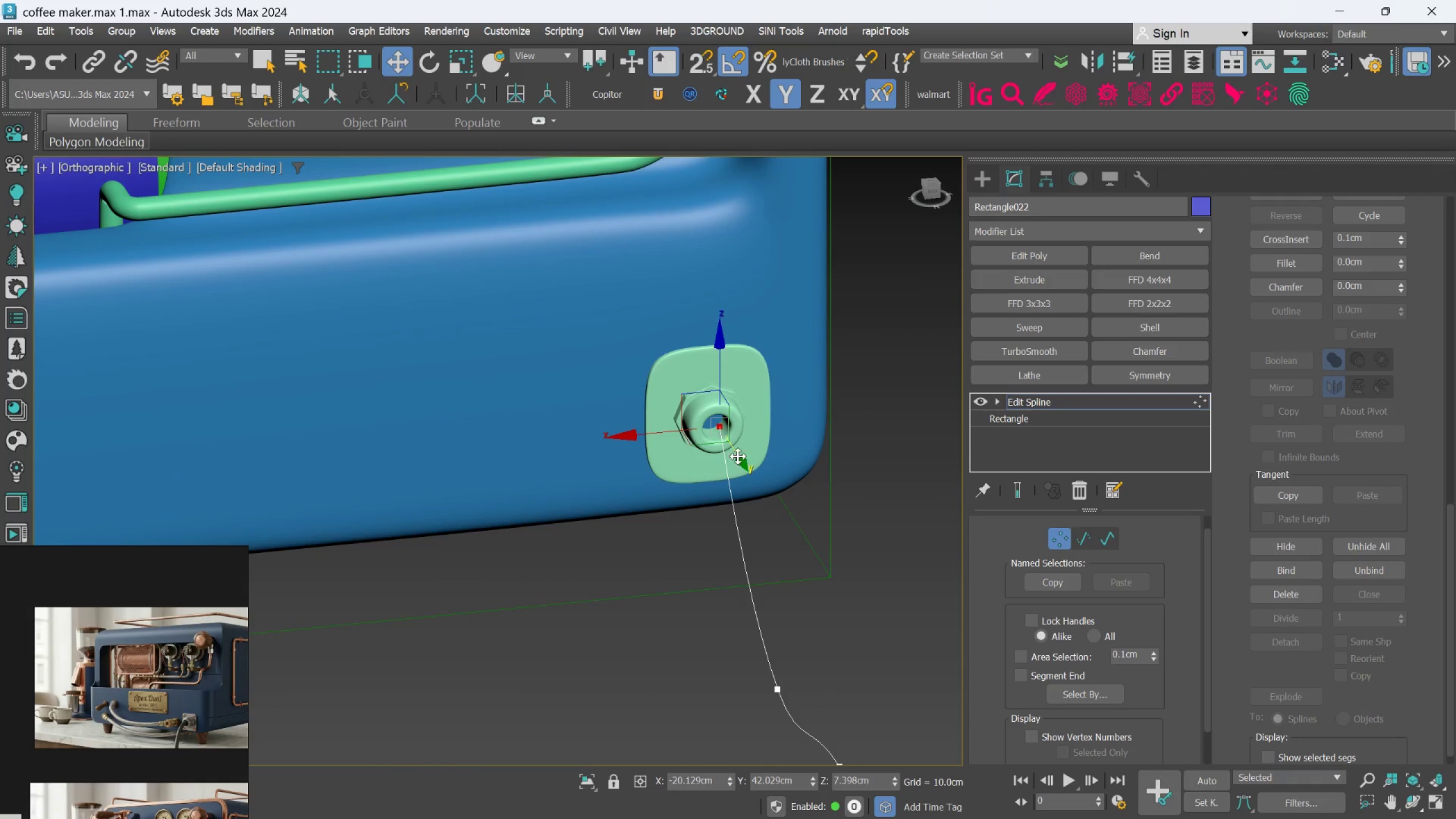 
left_click_drag(start_coordinate=[739, 455], to_coordinate=[733, 443])
 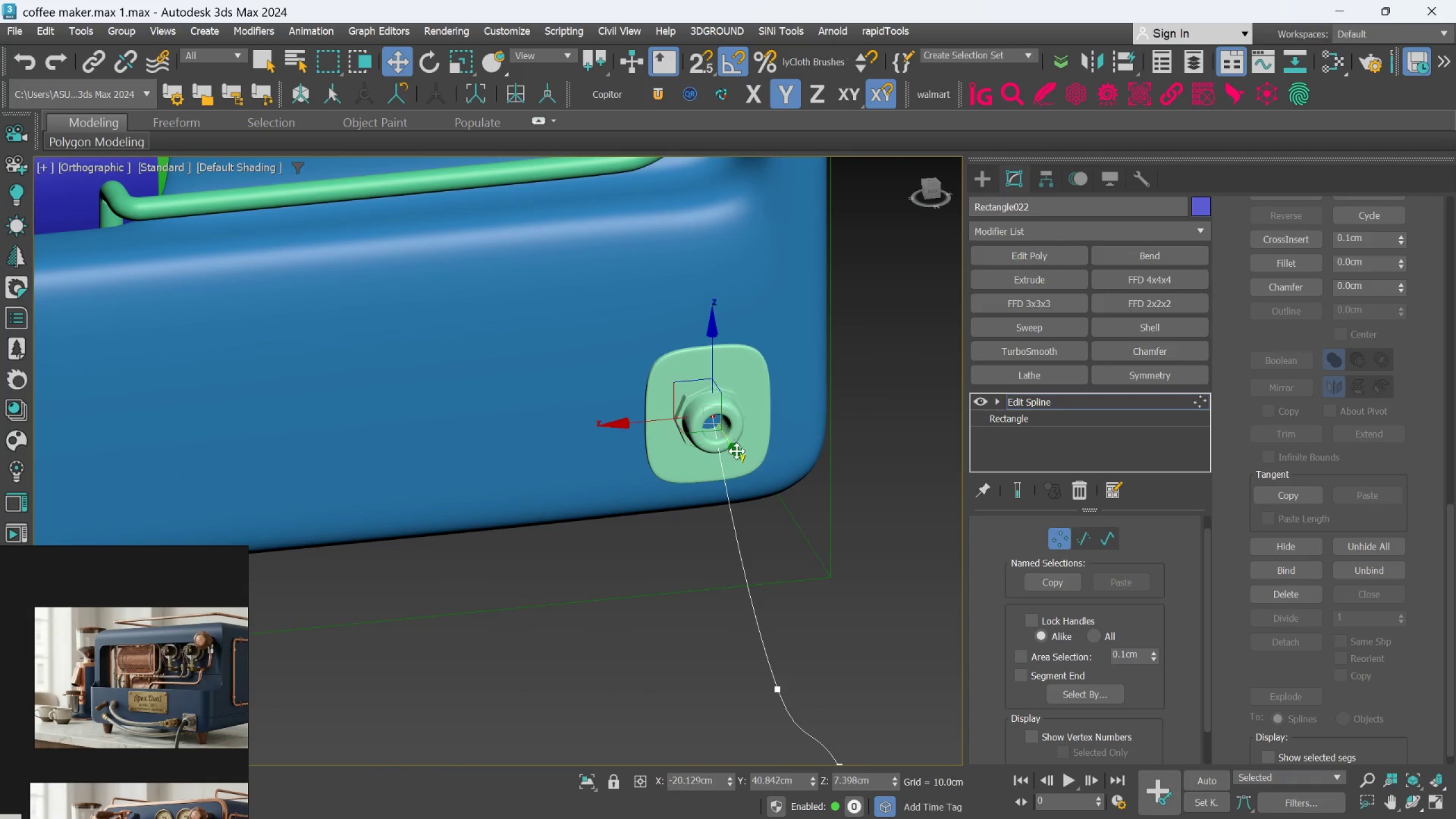 
hold_key(key=AltLeft, duration=1.81)
 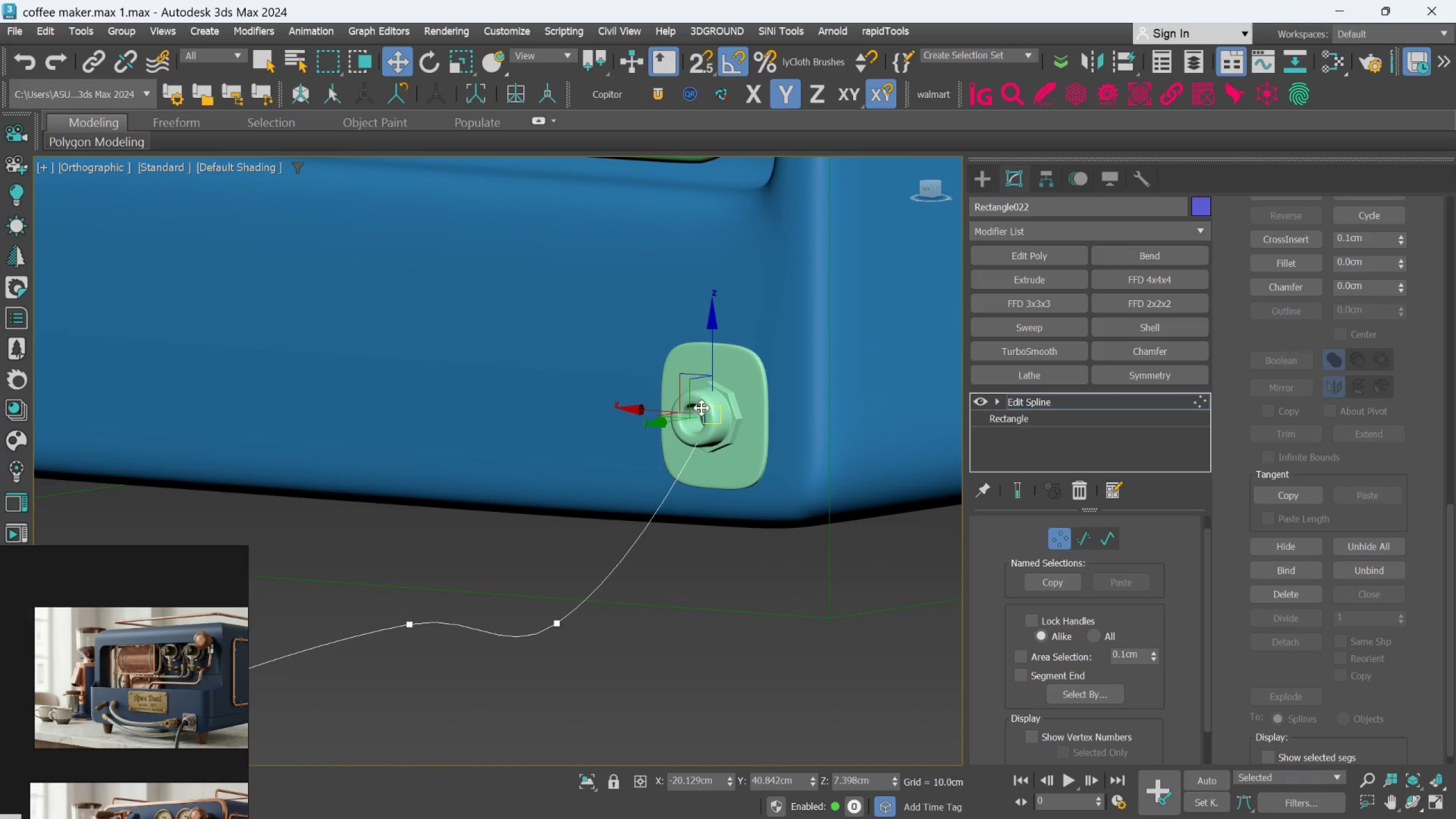 
key(Control+Z)
 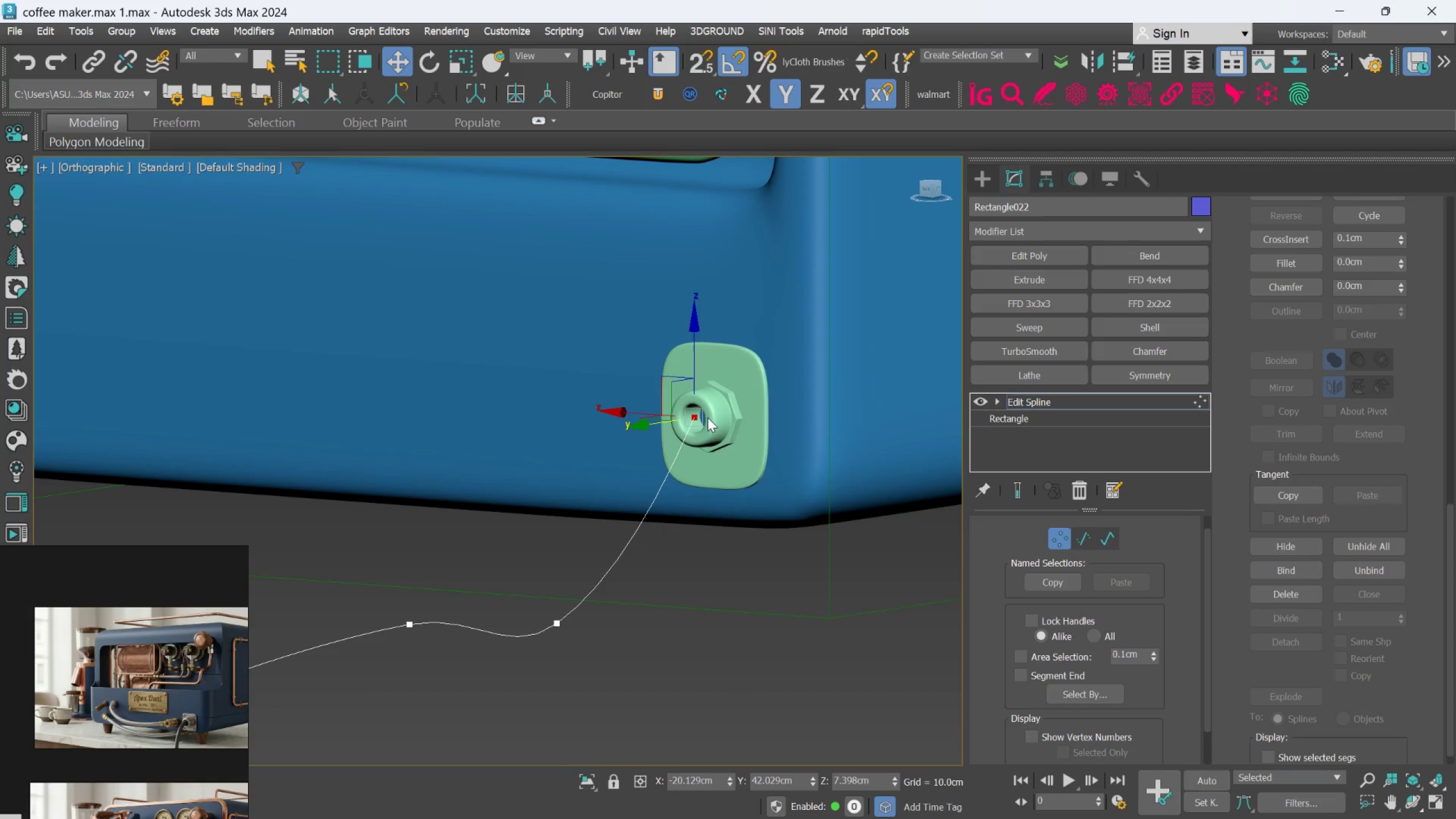 
hold_key(key=AltLeft, duration=1.2)
 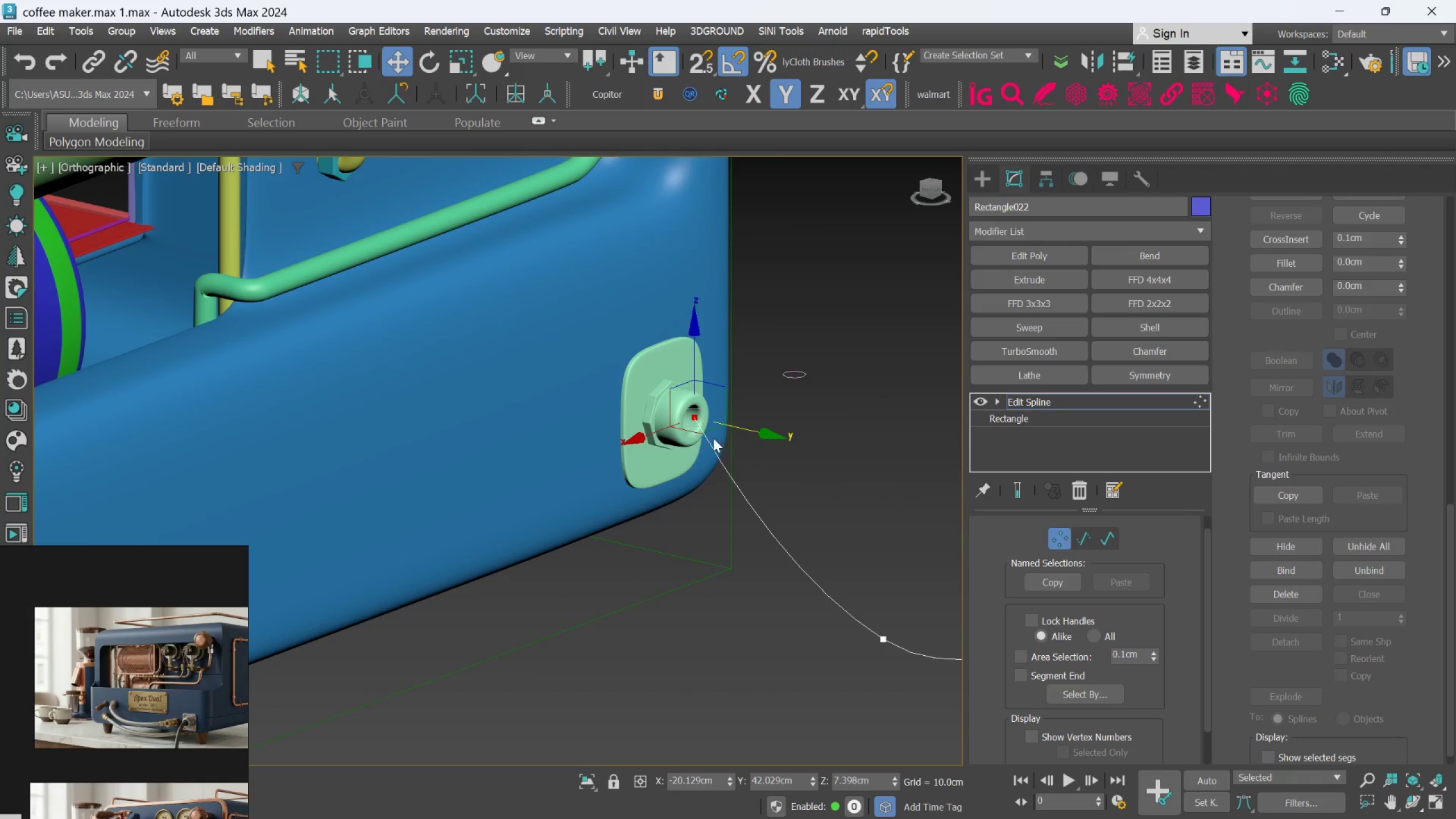 
scroll: coordinate [706, 428], scroll_direction: up, amount: 1.0
 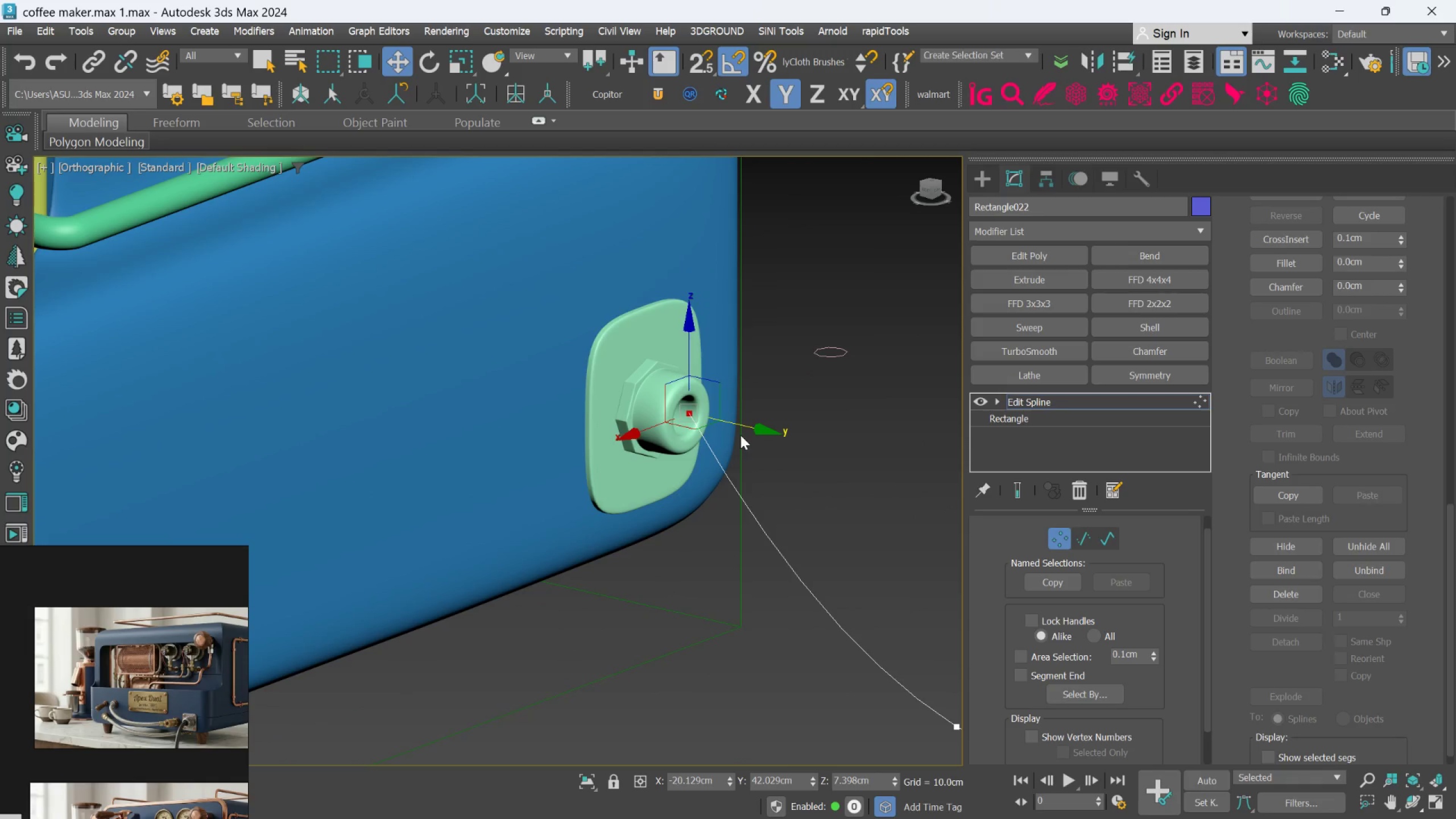 
hold_key(key=ShiftLeft, duration=2.35)
left_click_drag(start_coordinate=[745, 429], to_coordinate=[710, 416])
 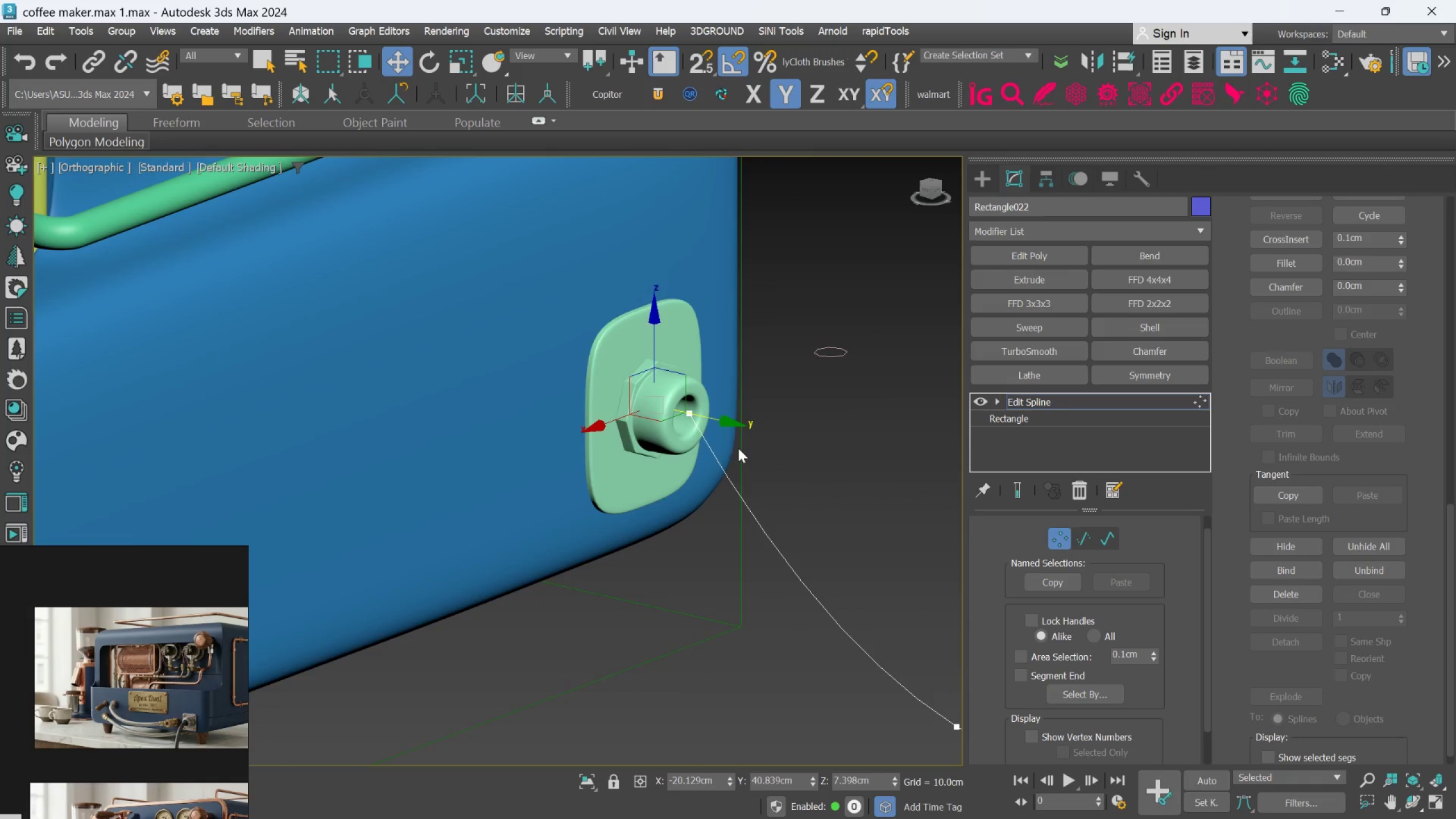 
scroll: coordinate [739, 453], scroll_direction: down, amount: 1.0
 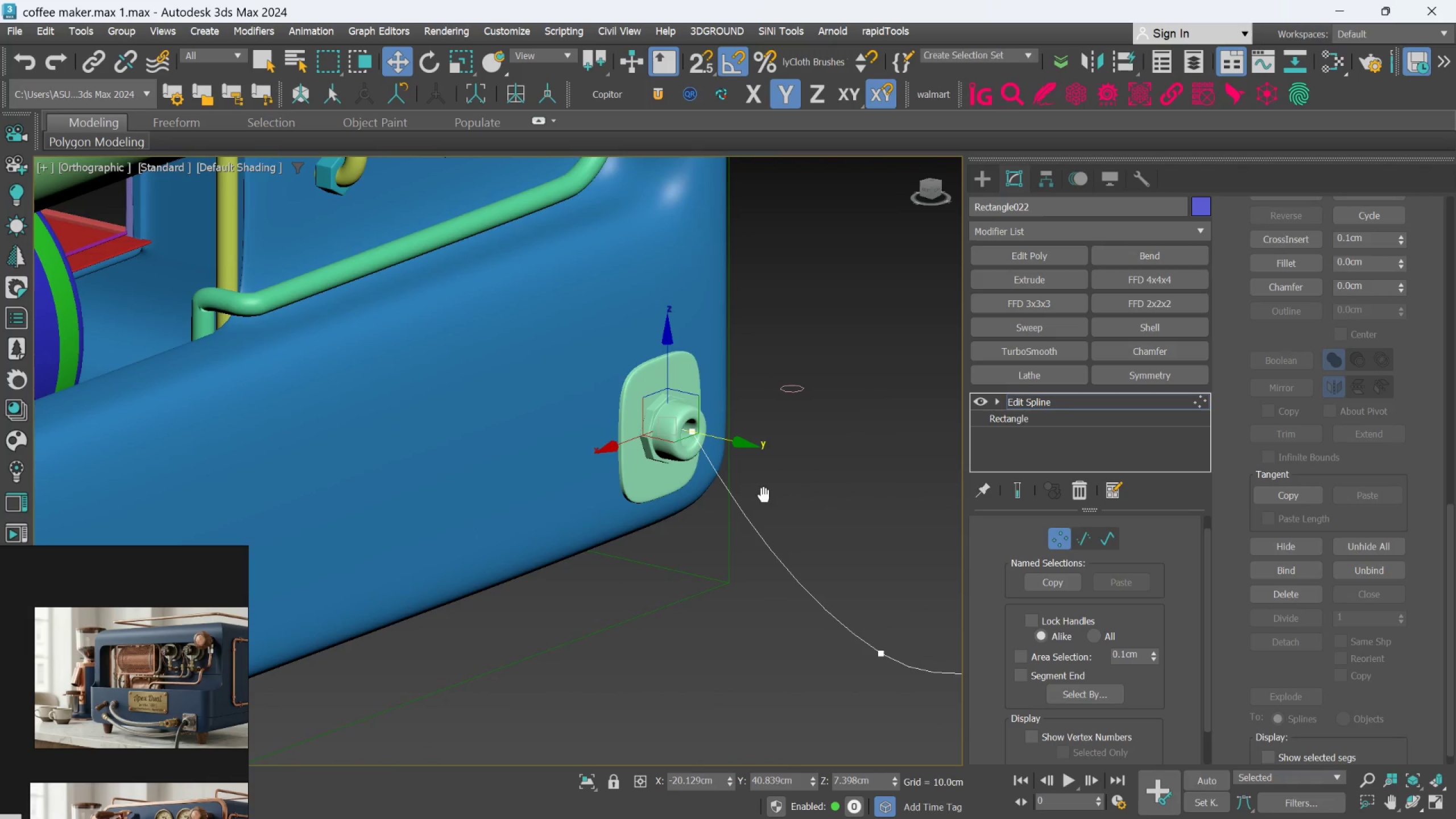 
hold_key(key=AltLeft, duration=1.77)
 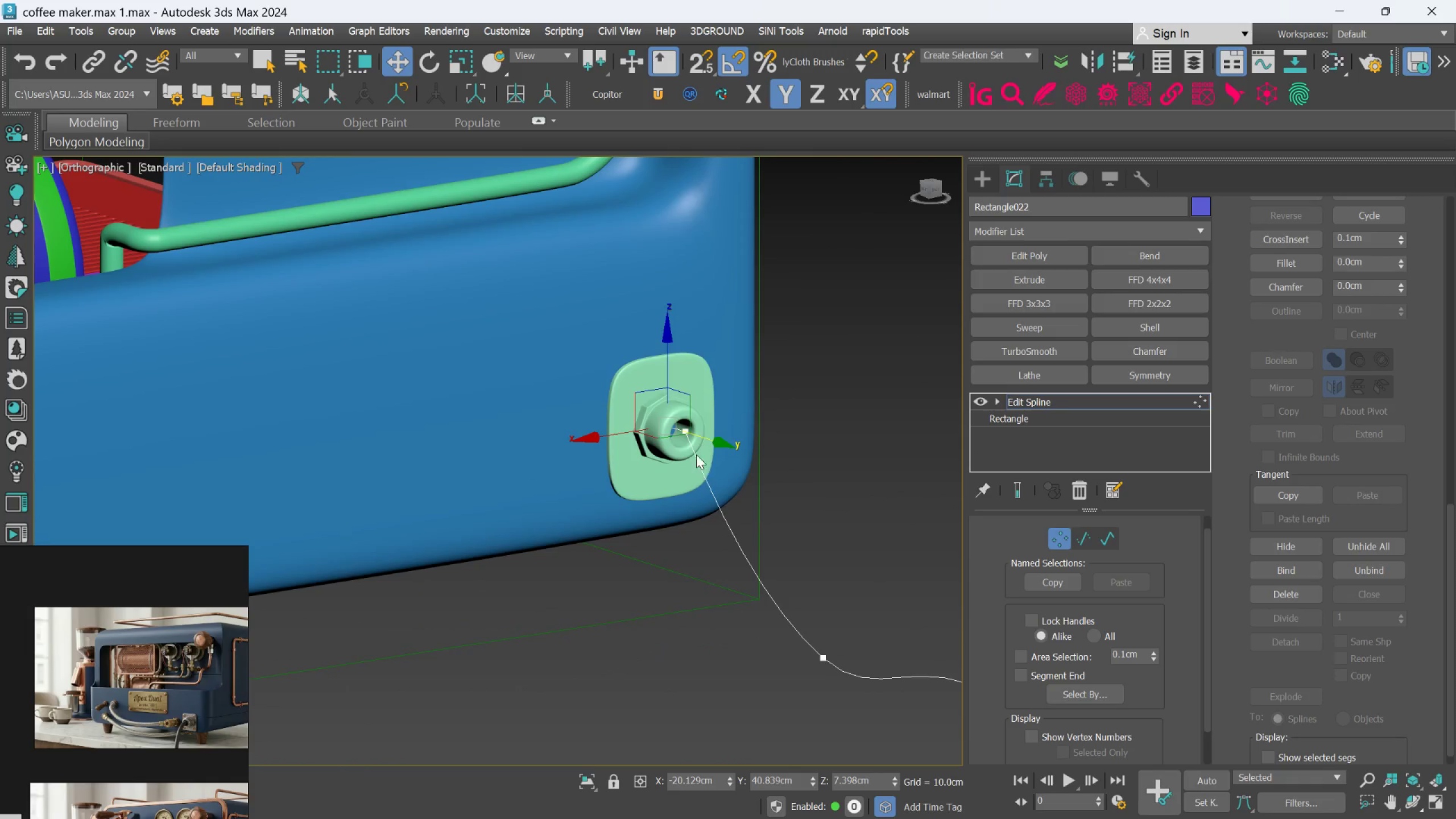 
scroll: coordinate [663, 445], scroll_direction: up, amount: 5.0
 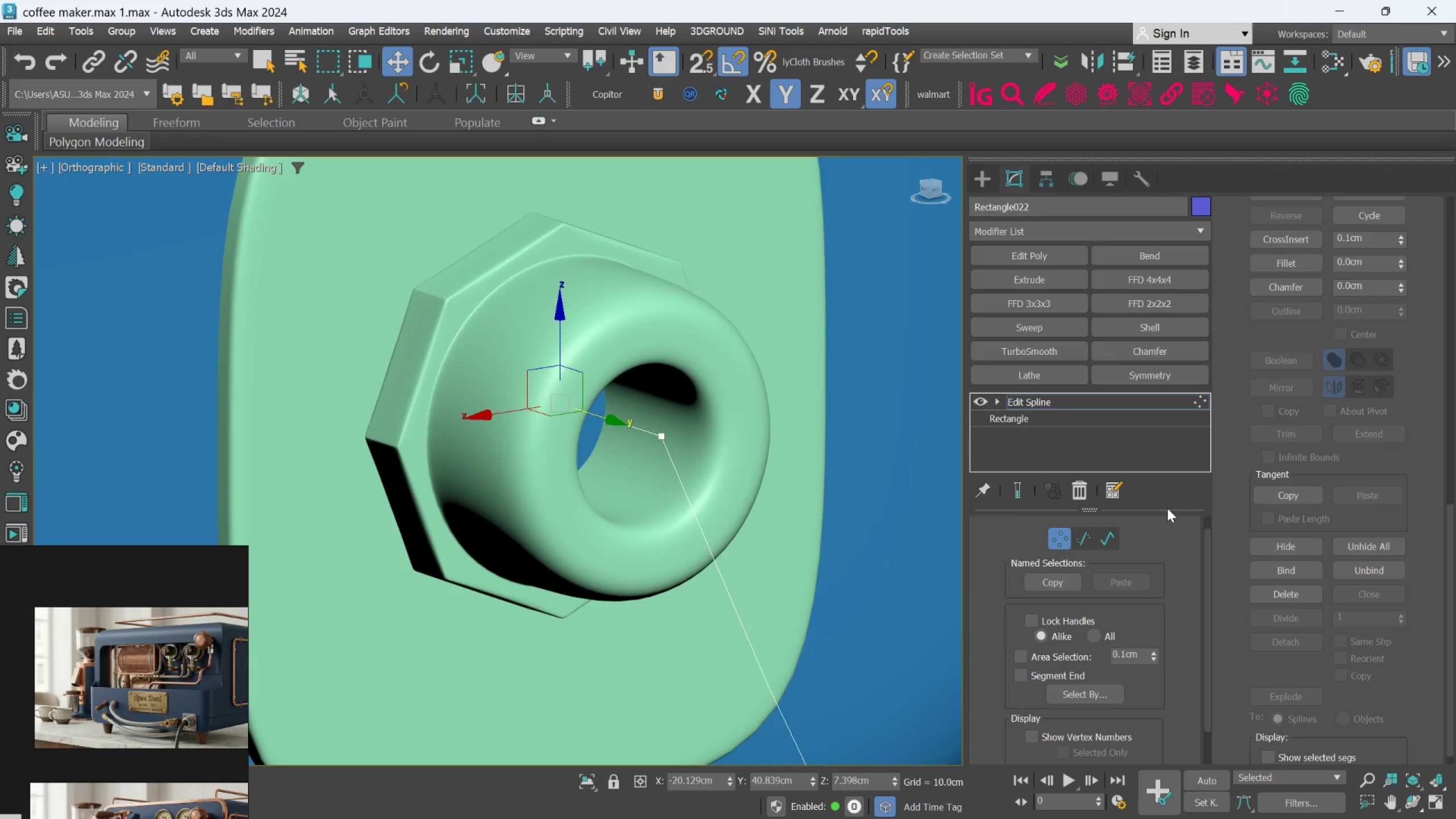 
scroll: coordinate [1289, 518], scroll_direction: down, amount: 1.0
 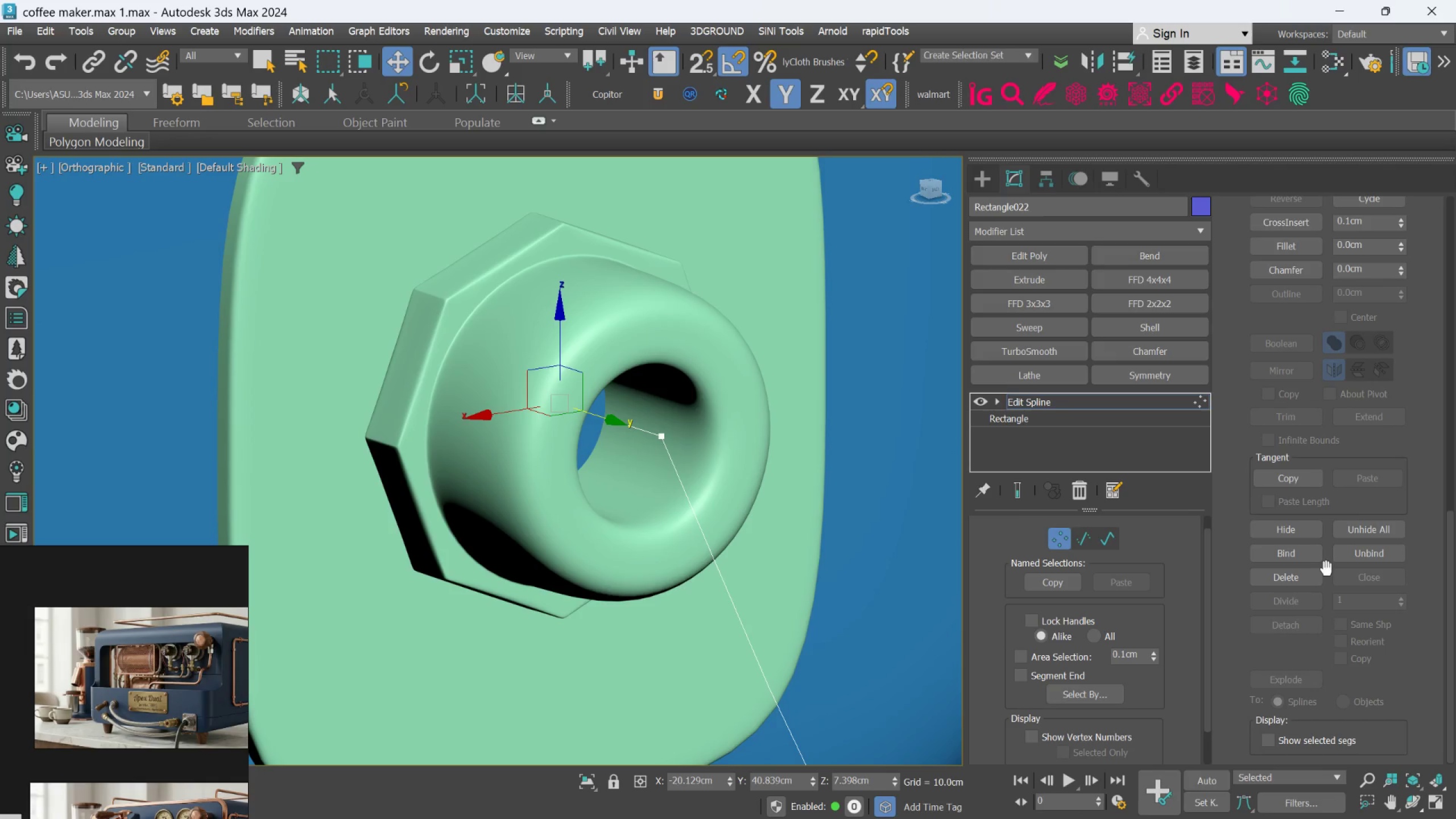 
scroll: coordinate [1349, 424], scroll_direction: up, amount: 7.0
 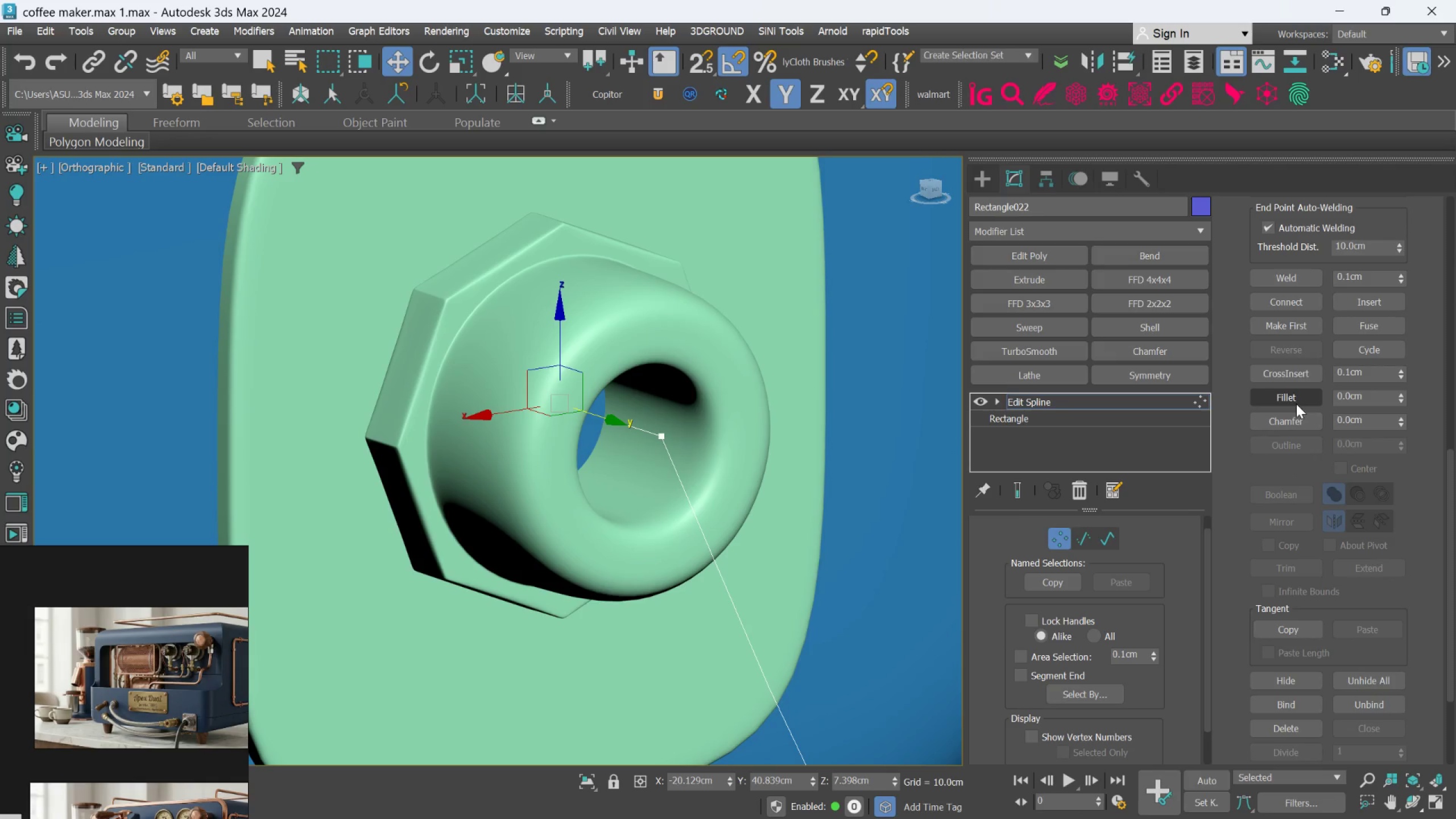 
left_click([1293, 400])
 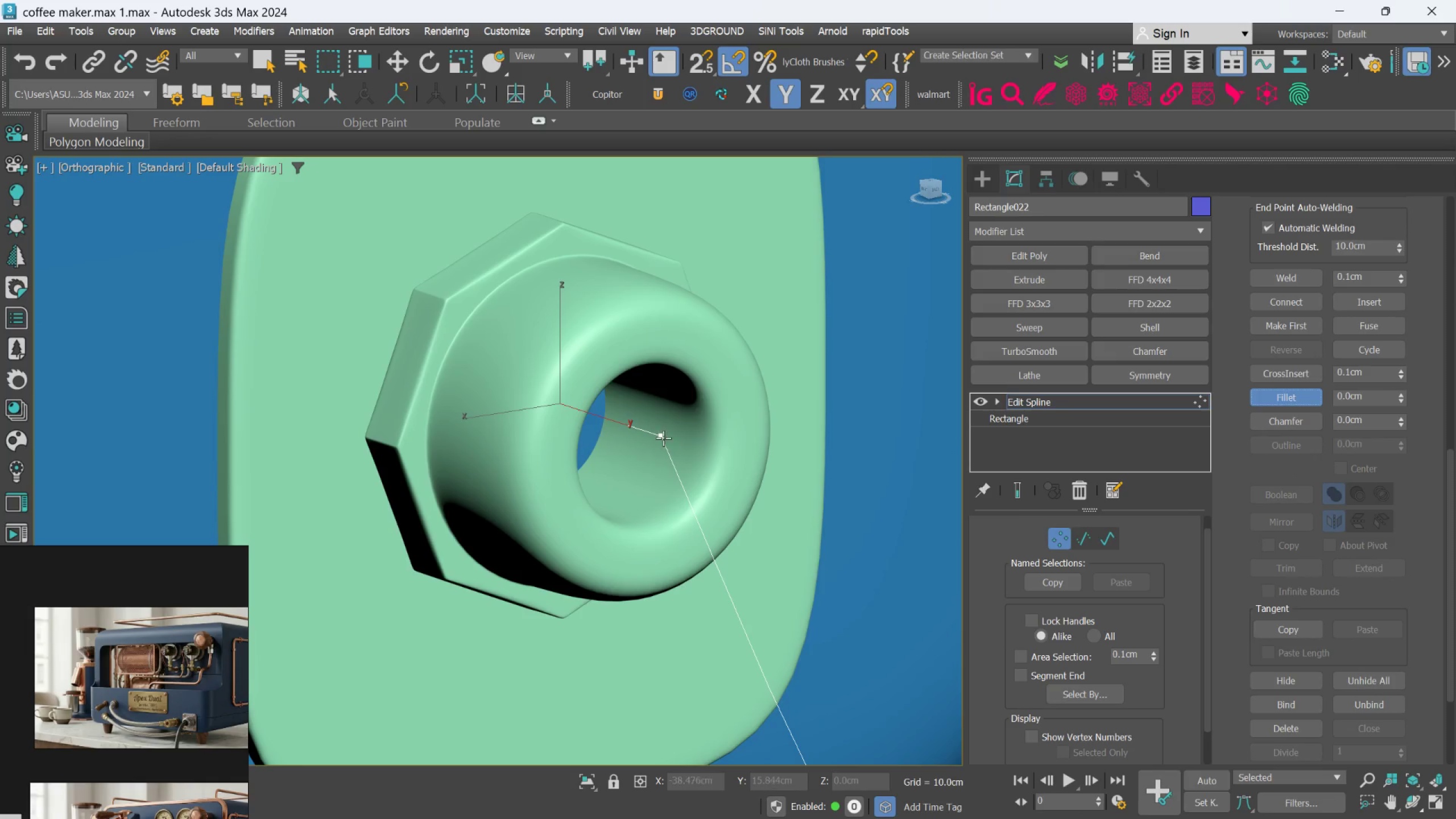 
left_click([668, 435])
 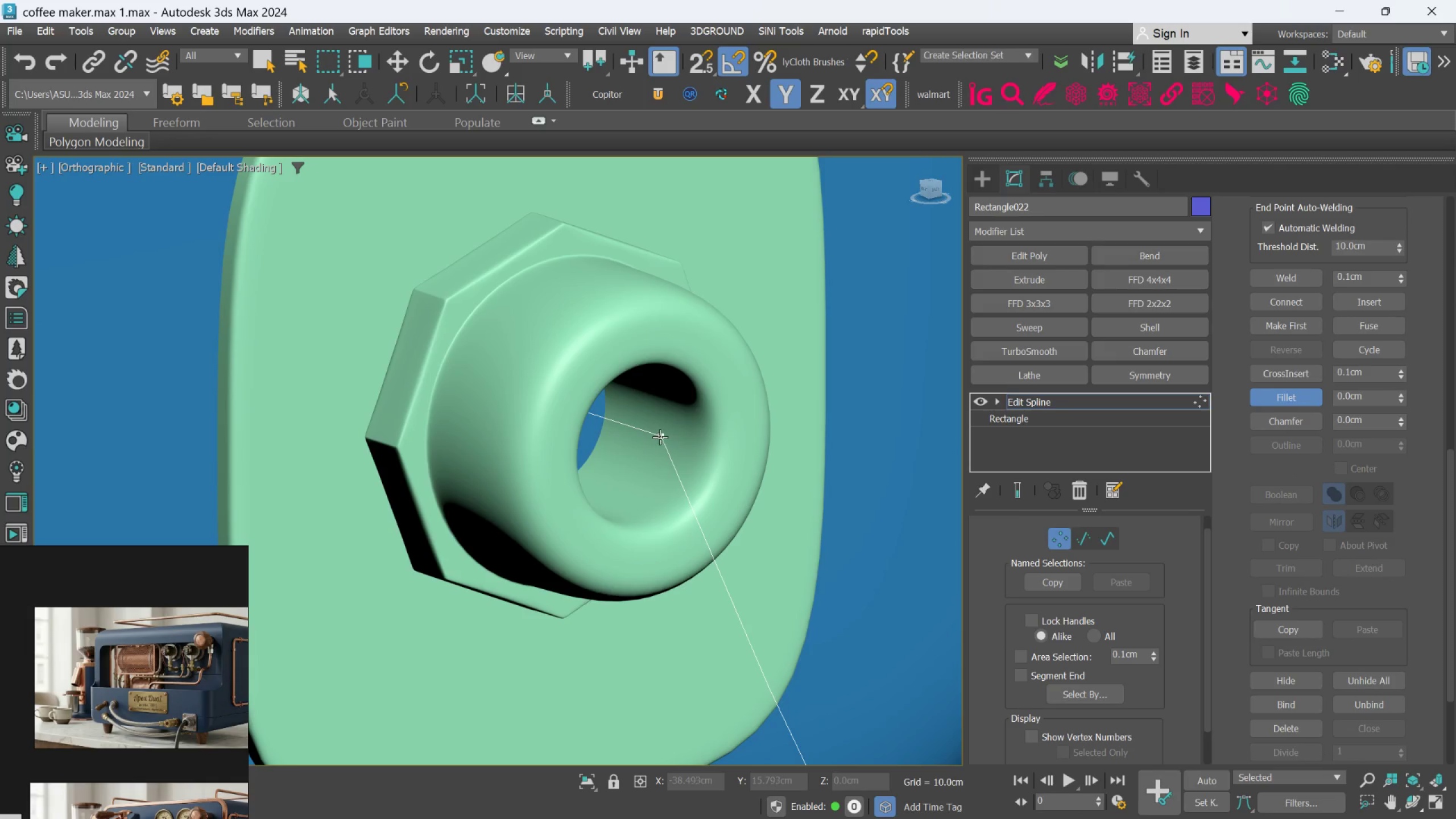 
left_click_drag(start_coordinate=[660, 437], to_coordinate=[673, 373])
 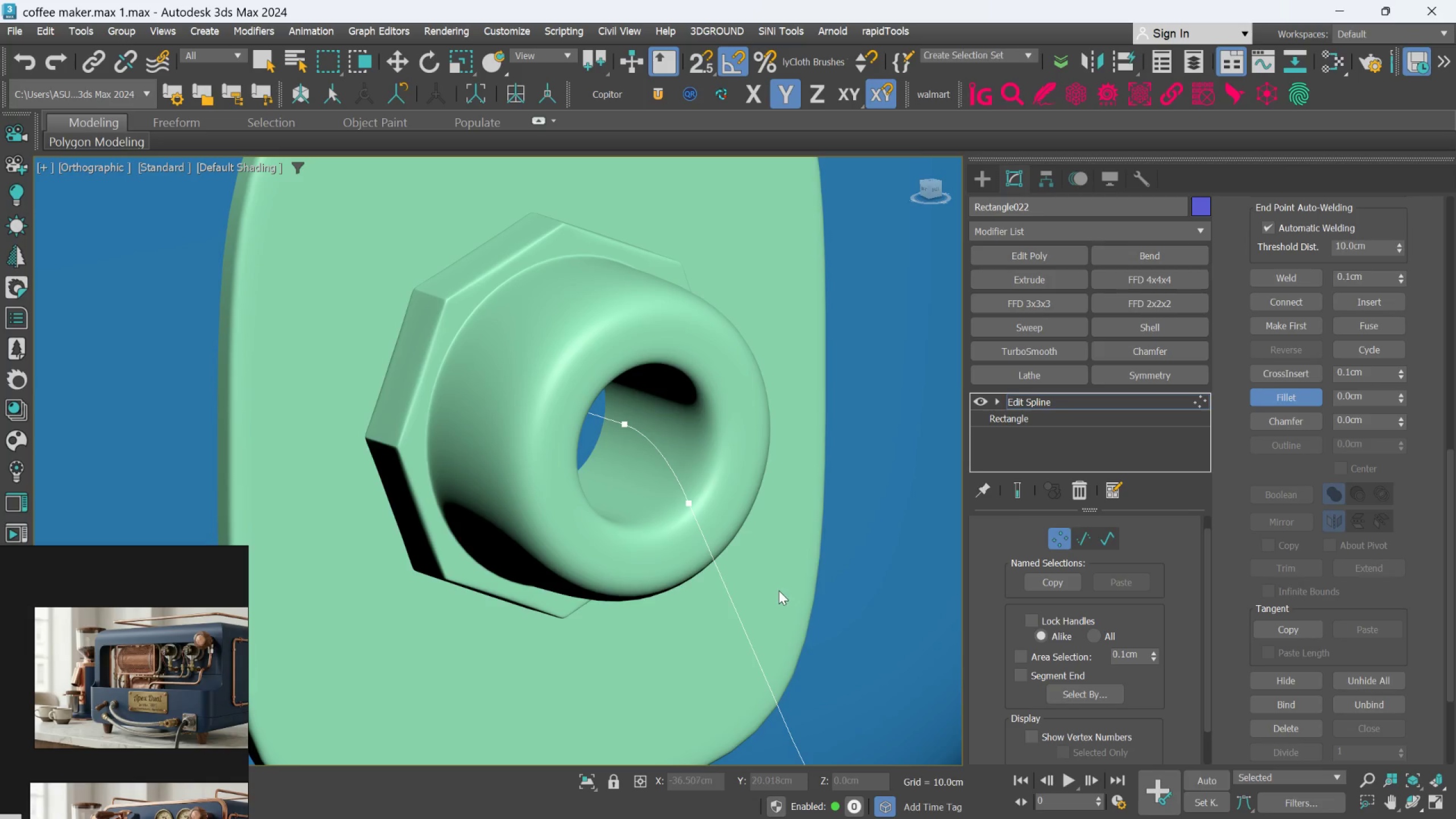 
hold_key(key=AltLeft, duration=0.52)
scroll: coordinate [805, 575], scroll_direction: down, amount: 5.0
 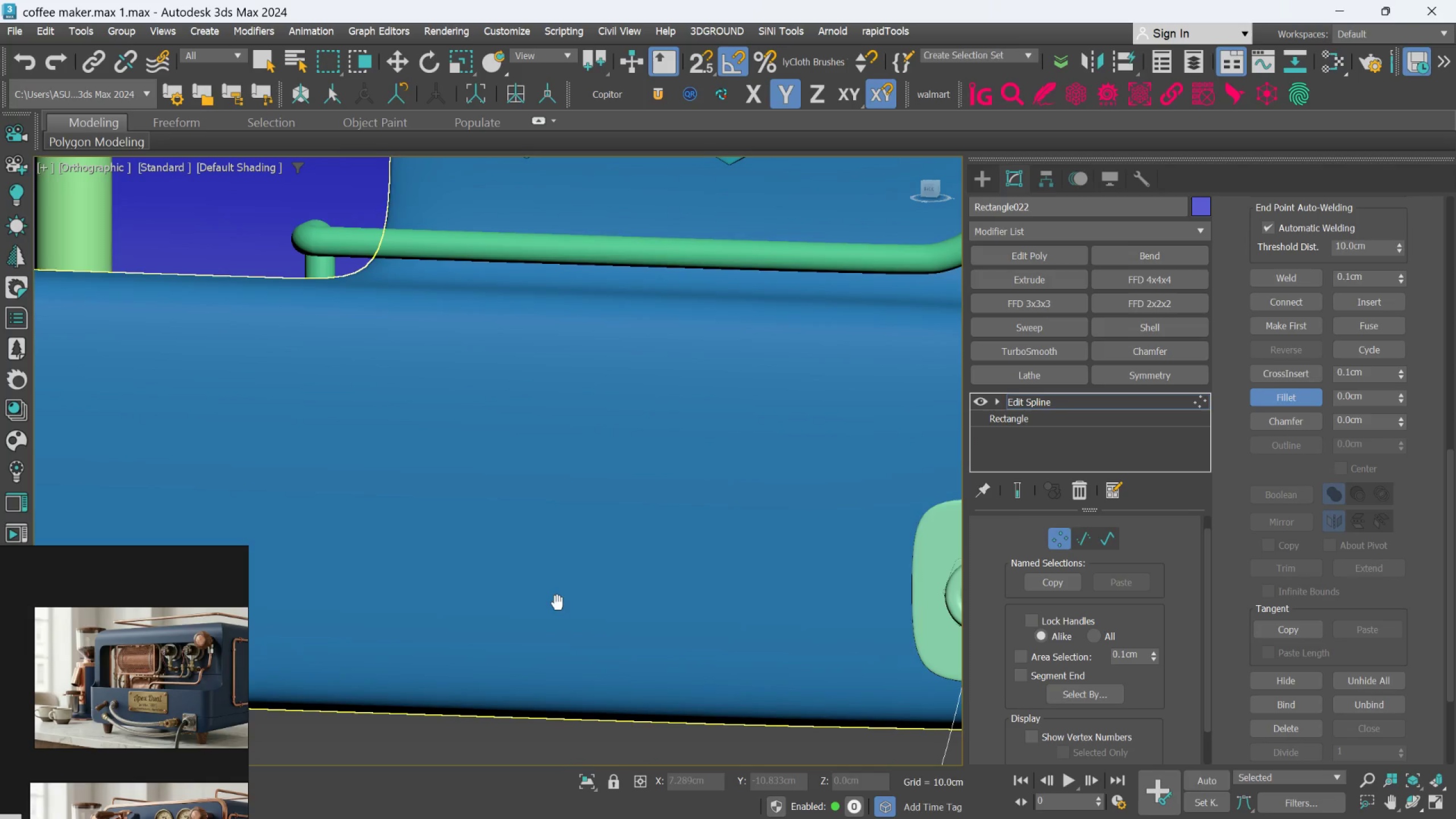 
scroll: coordinate [754, 488], scroll_direction: up, amount: 7.0
 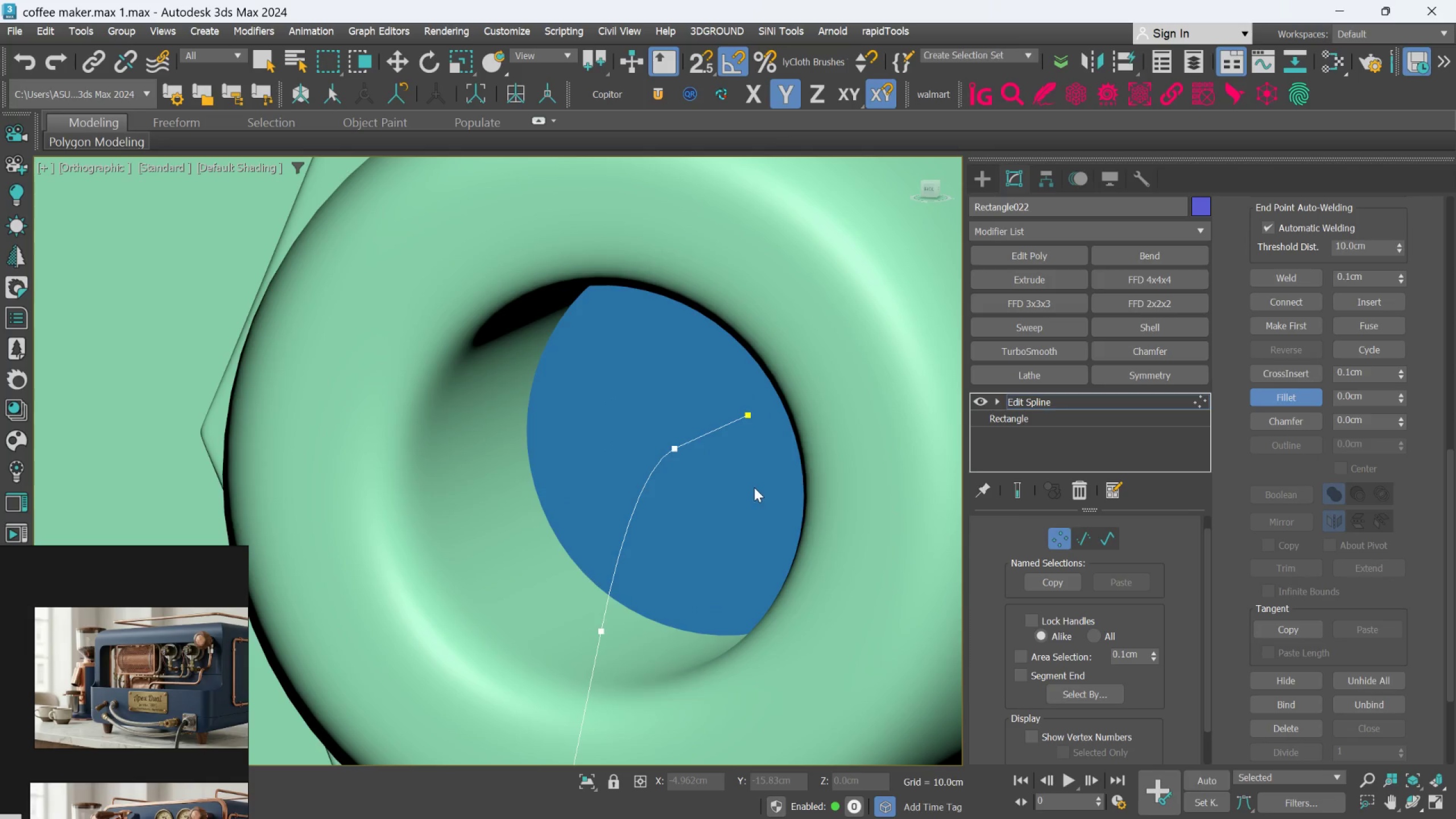 
right_click([754, 485])
 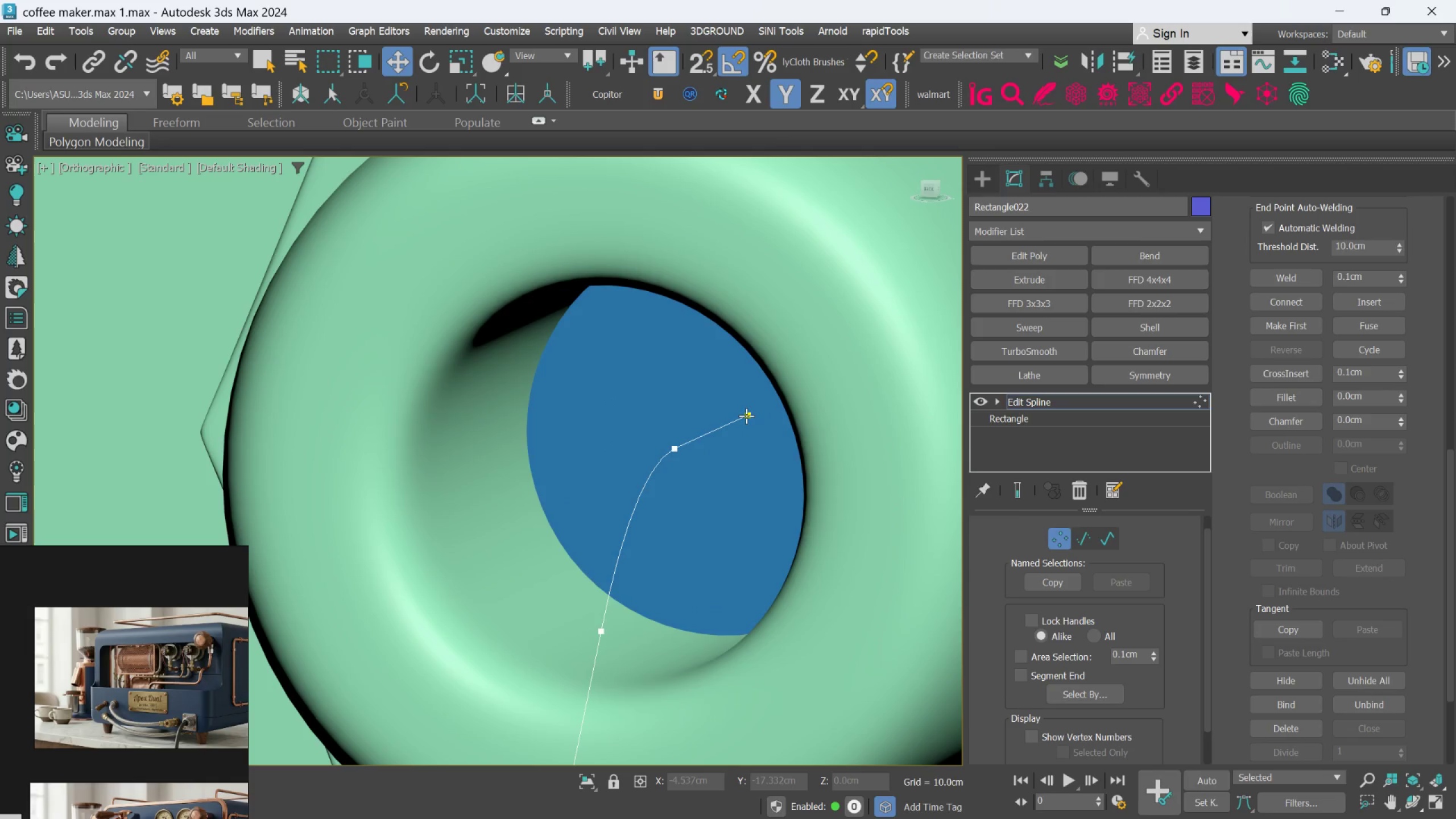 
left_click([747, 412])
 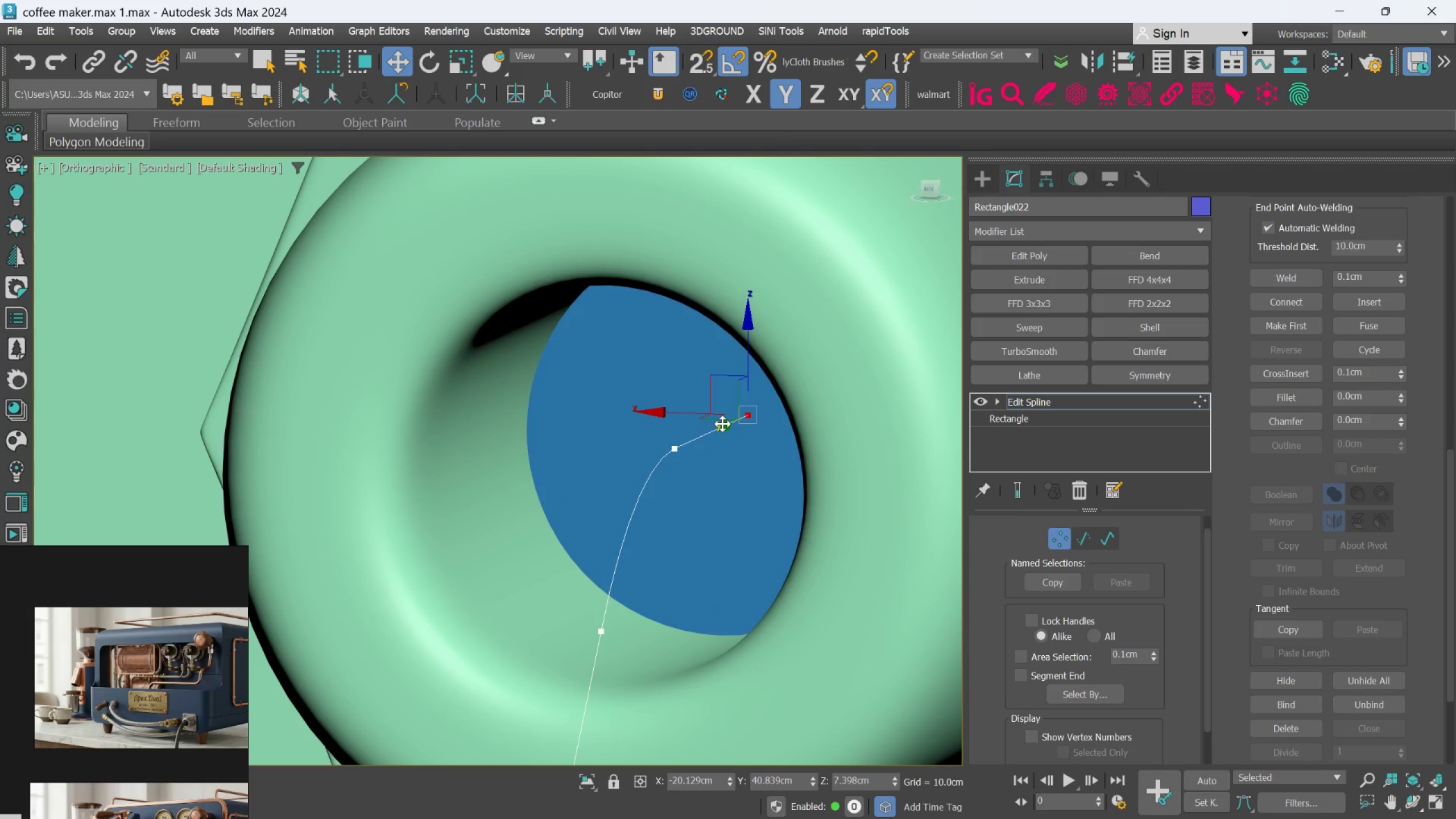 
left_click_drag(start_coordinate=[722, 424], to_coordinate=[761, 395])
 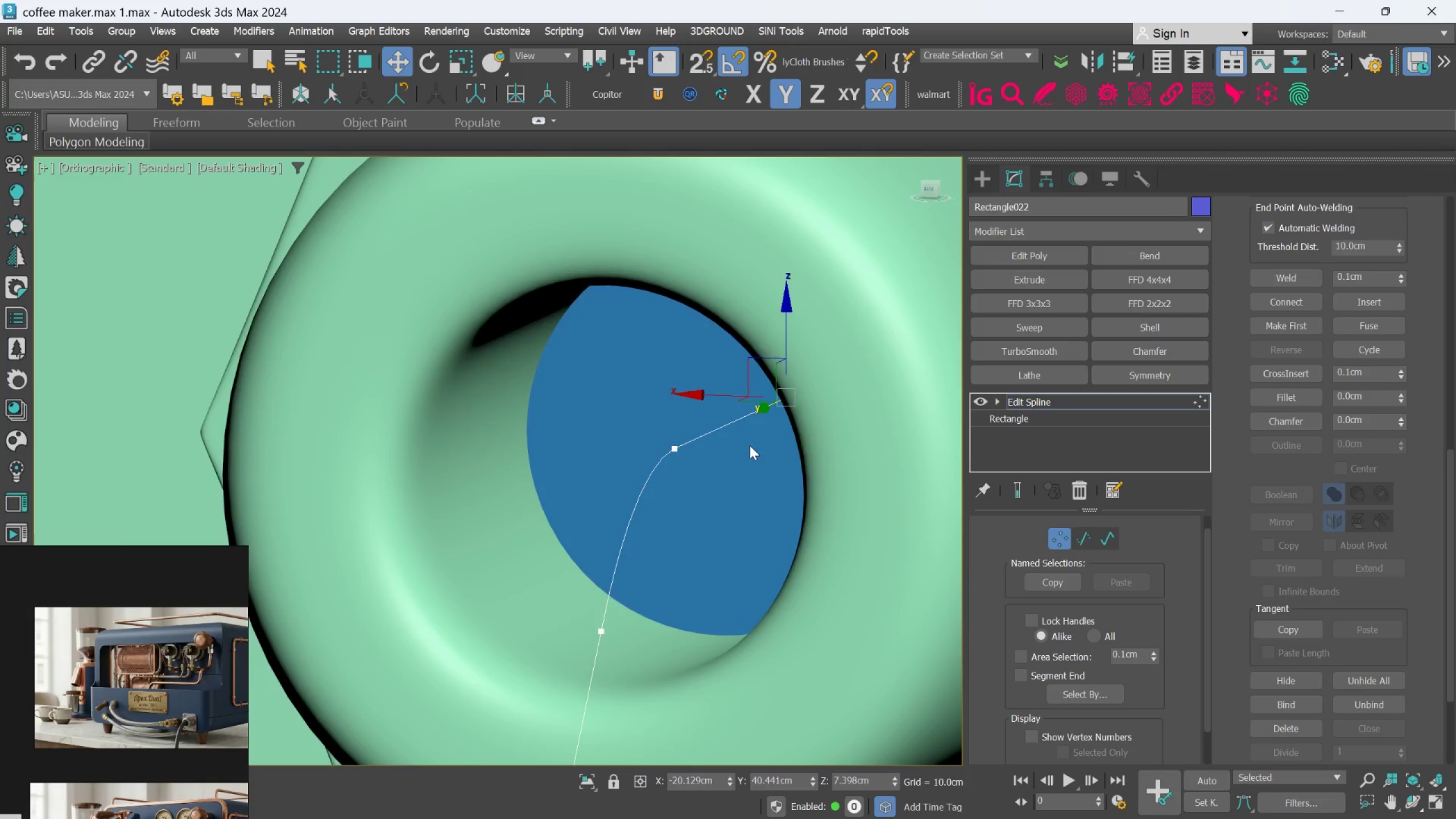 
scroll: coordinate [746, 465], scroll_direction: down, amount: 2.0
 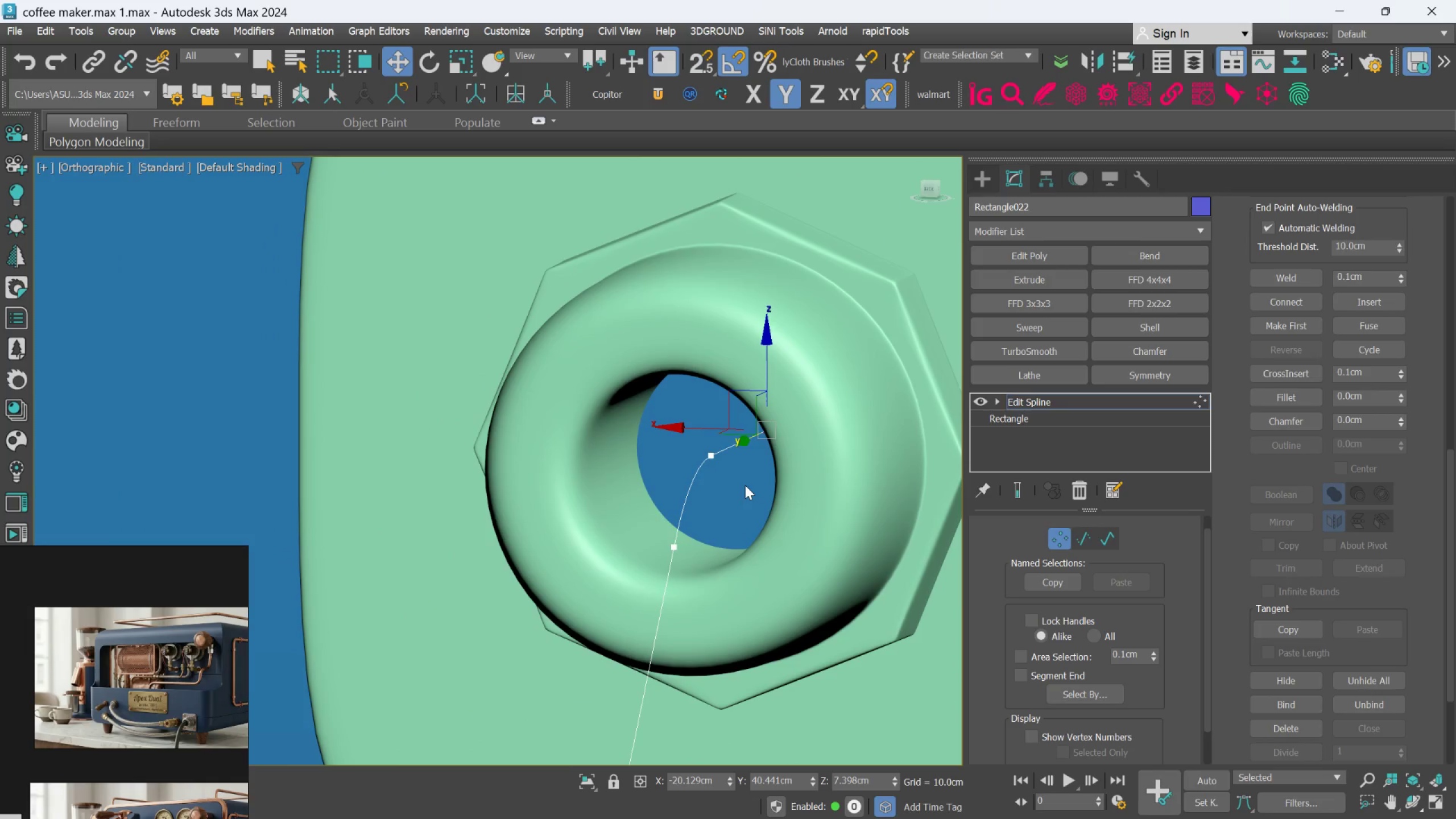 
hold_key(key=AltLeft, duration=1.03)
 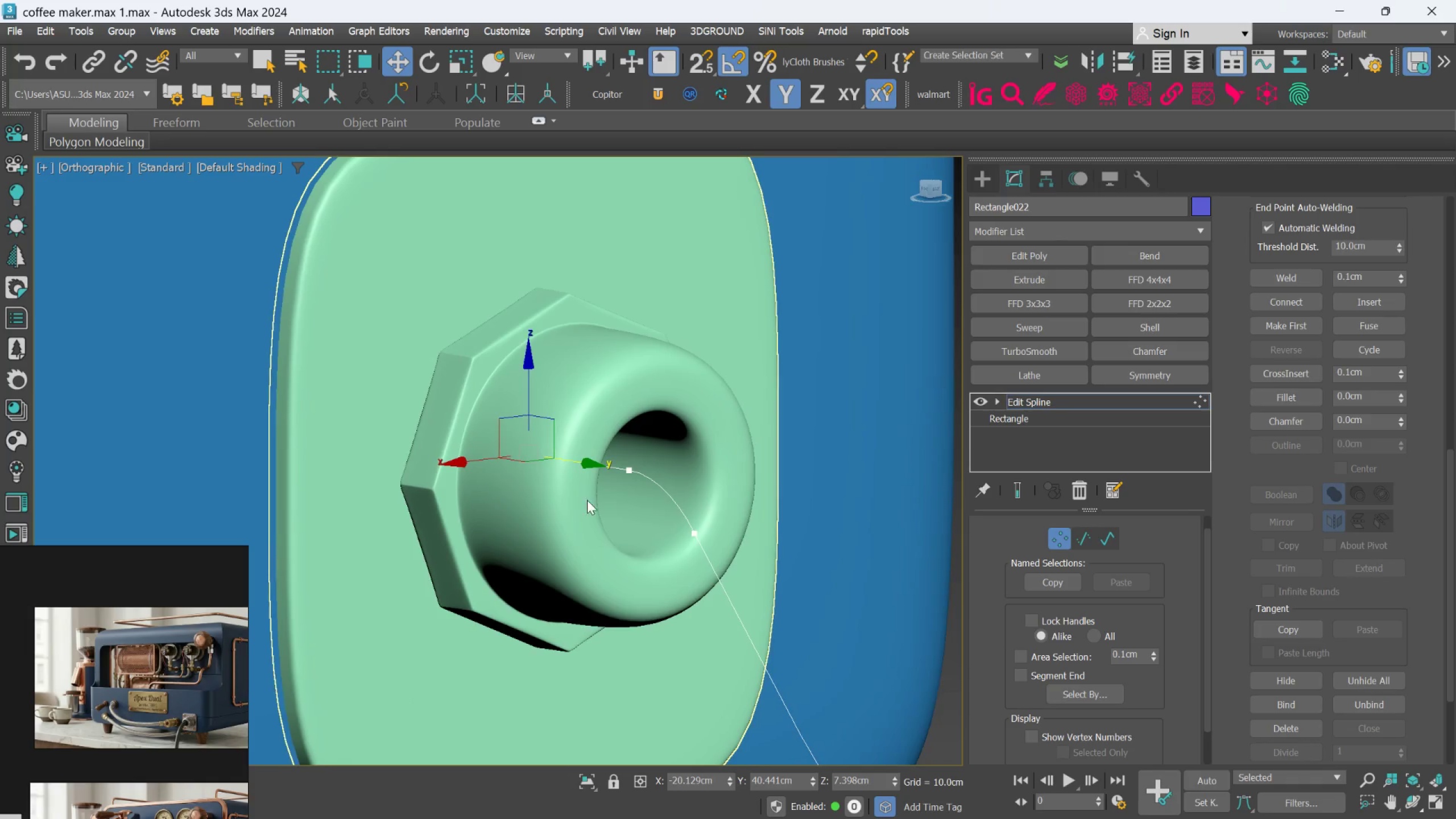 
scroll: coordinate [746, 486], scroll_direction: down, amount: 1.0
 